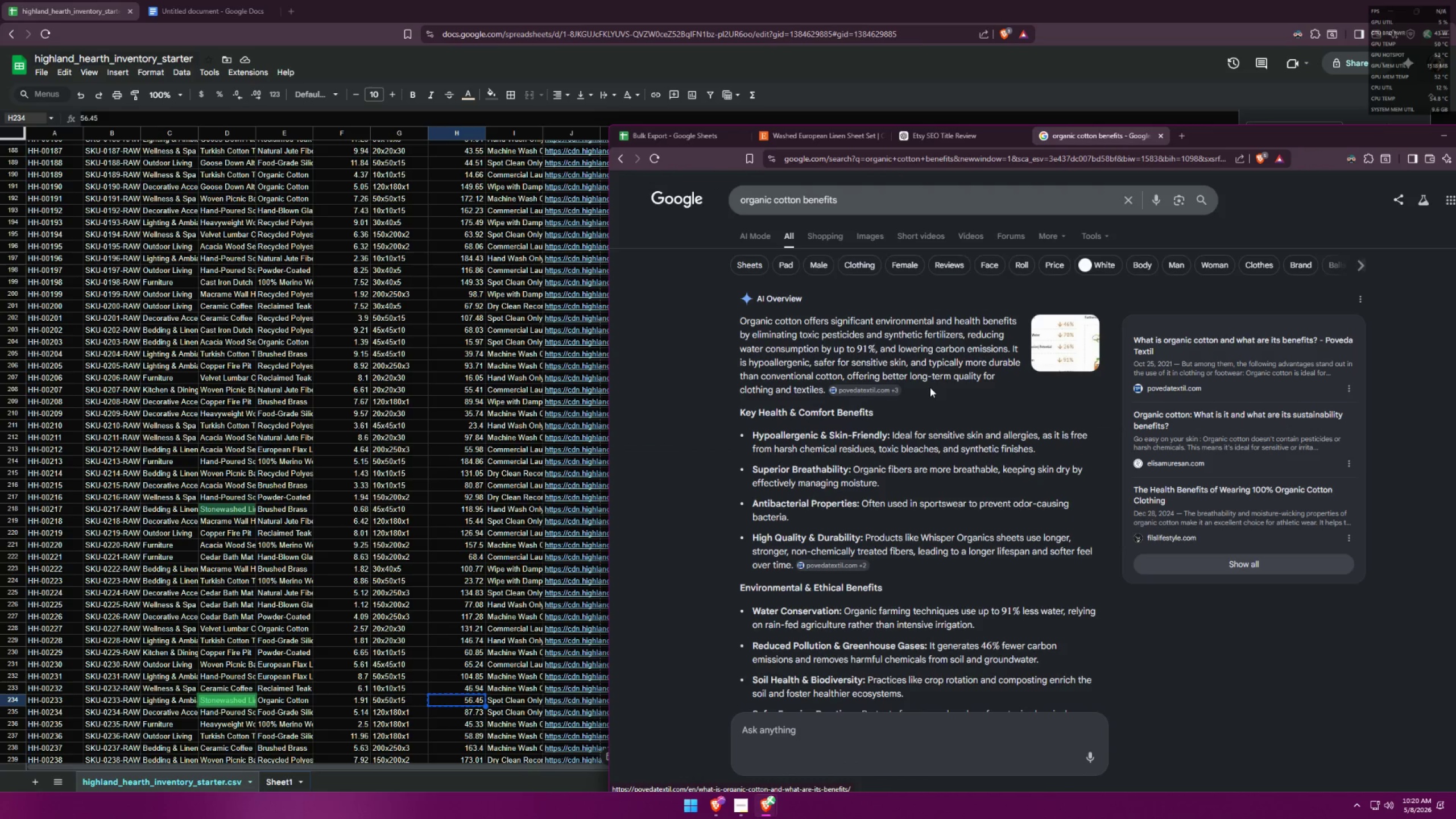 
left_click([793, 134])
 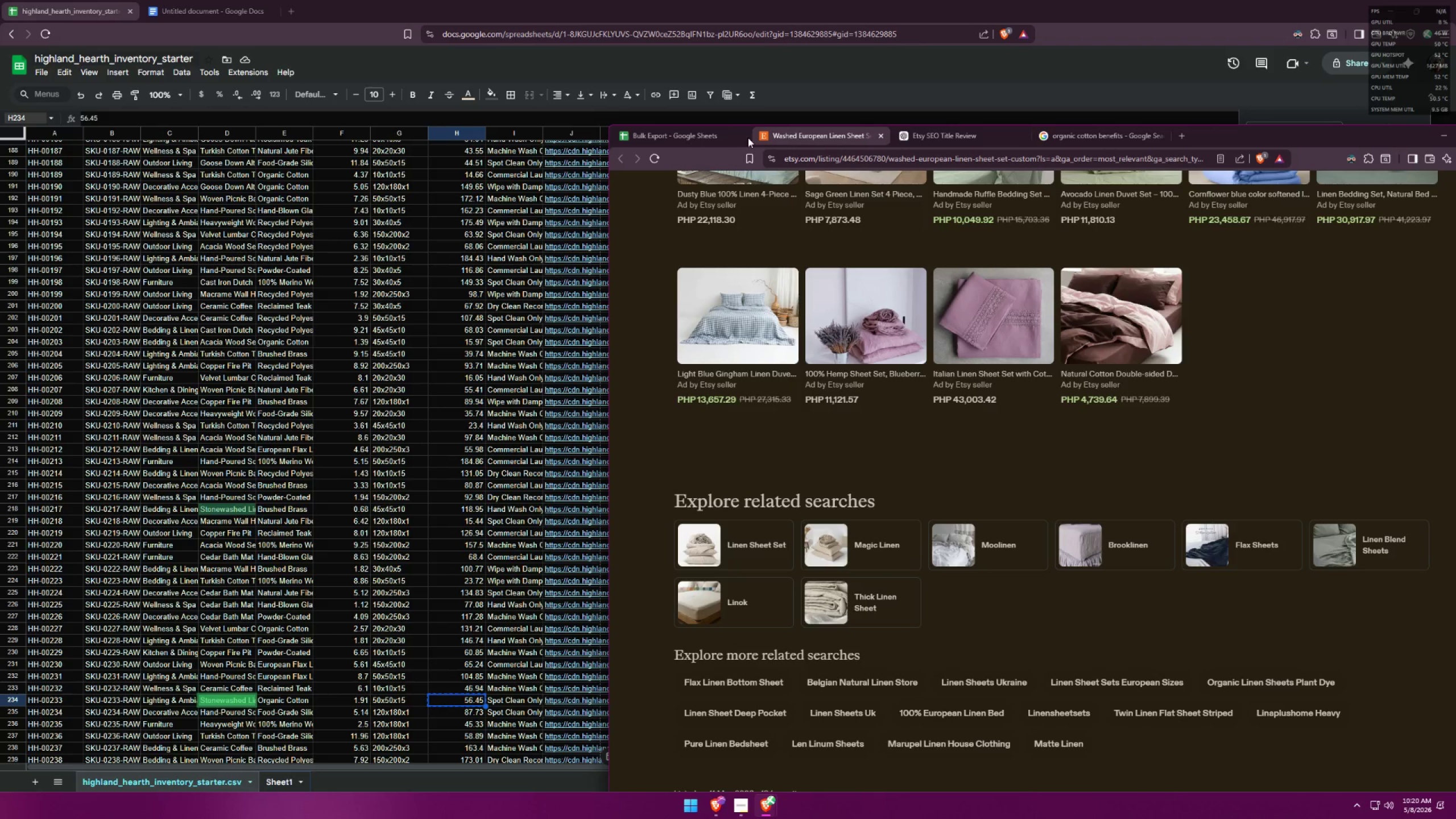 
left_click([677, 133])
 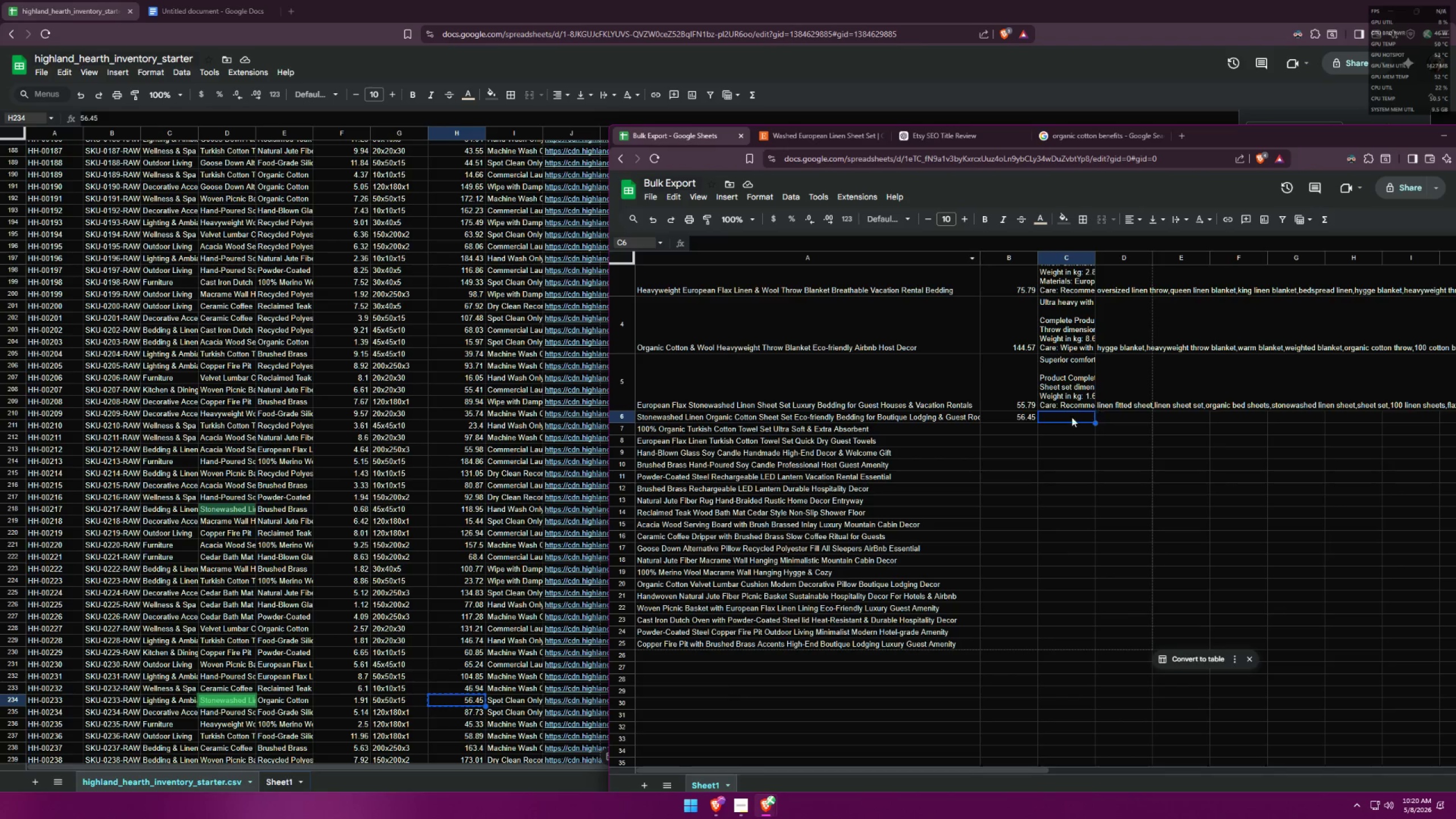 
double_click([1063, 419])
 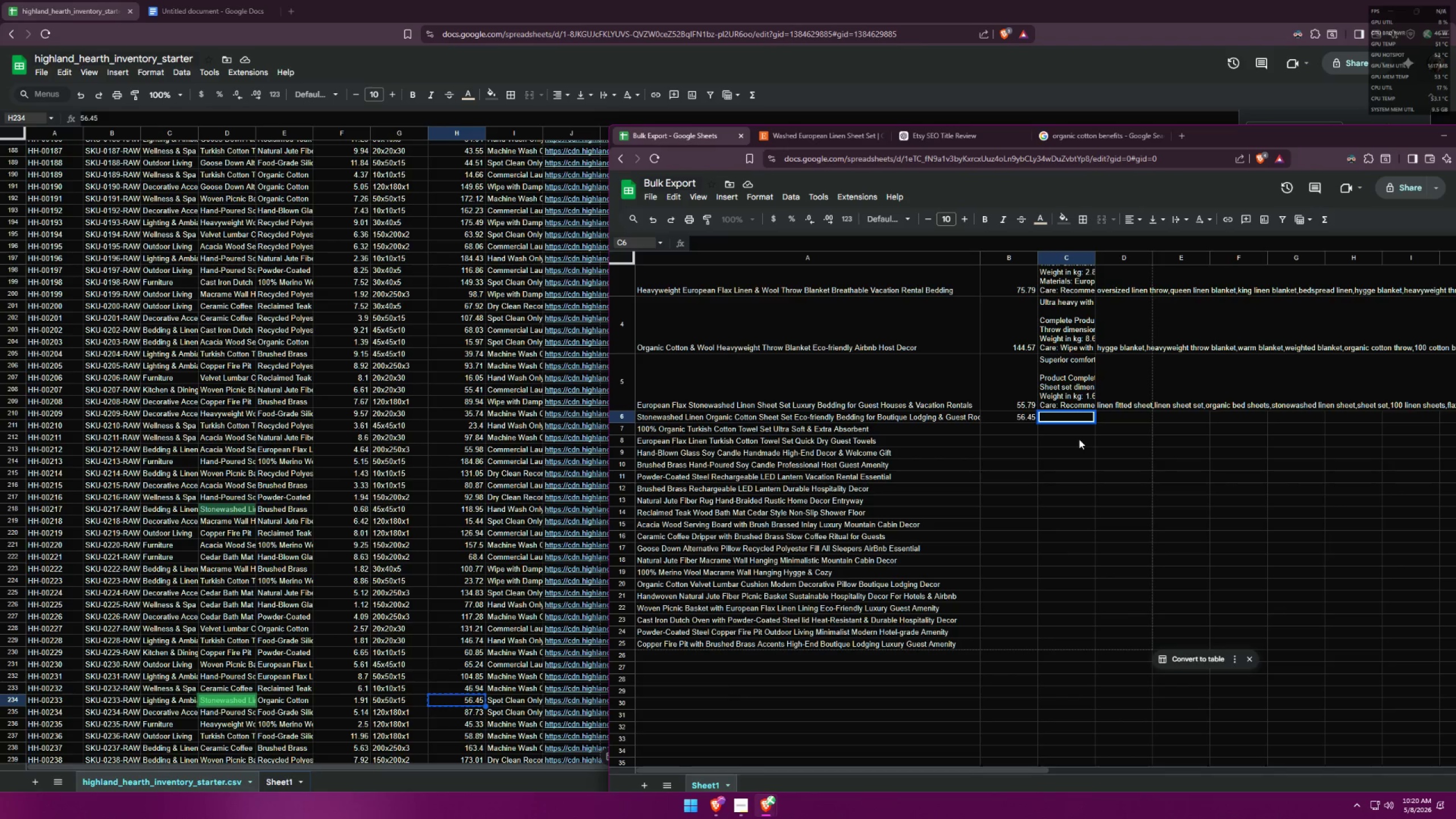 
type(Skin friendl)
key(Backspace)
key(Backspace)
key(Backspace)
key(Backspace)
key(Backspace)
key(Backspace)
key(Backspace)
key(Backspace)
type(-friendly with superiou)
key(Backspace)
type(r breathab)
 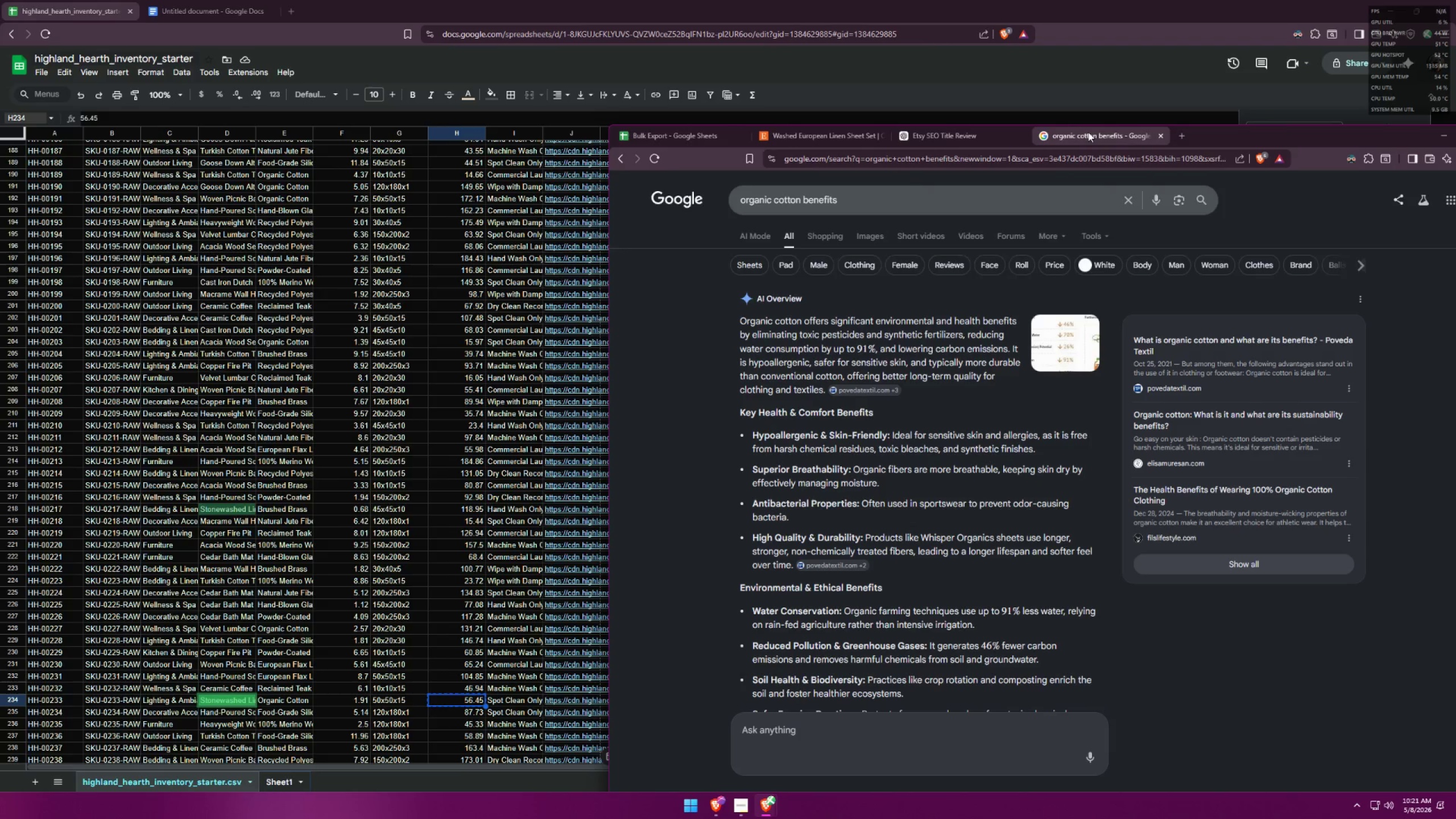 
wait(8.92)
 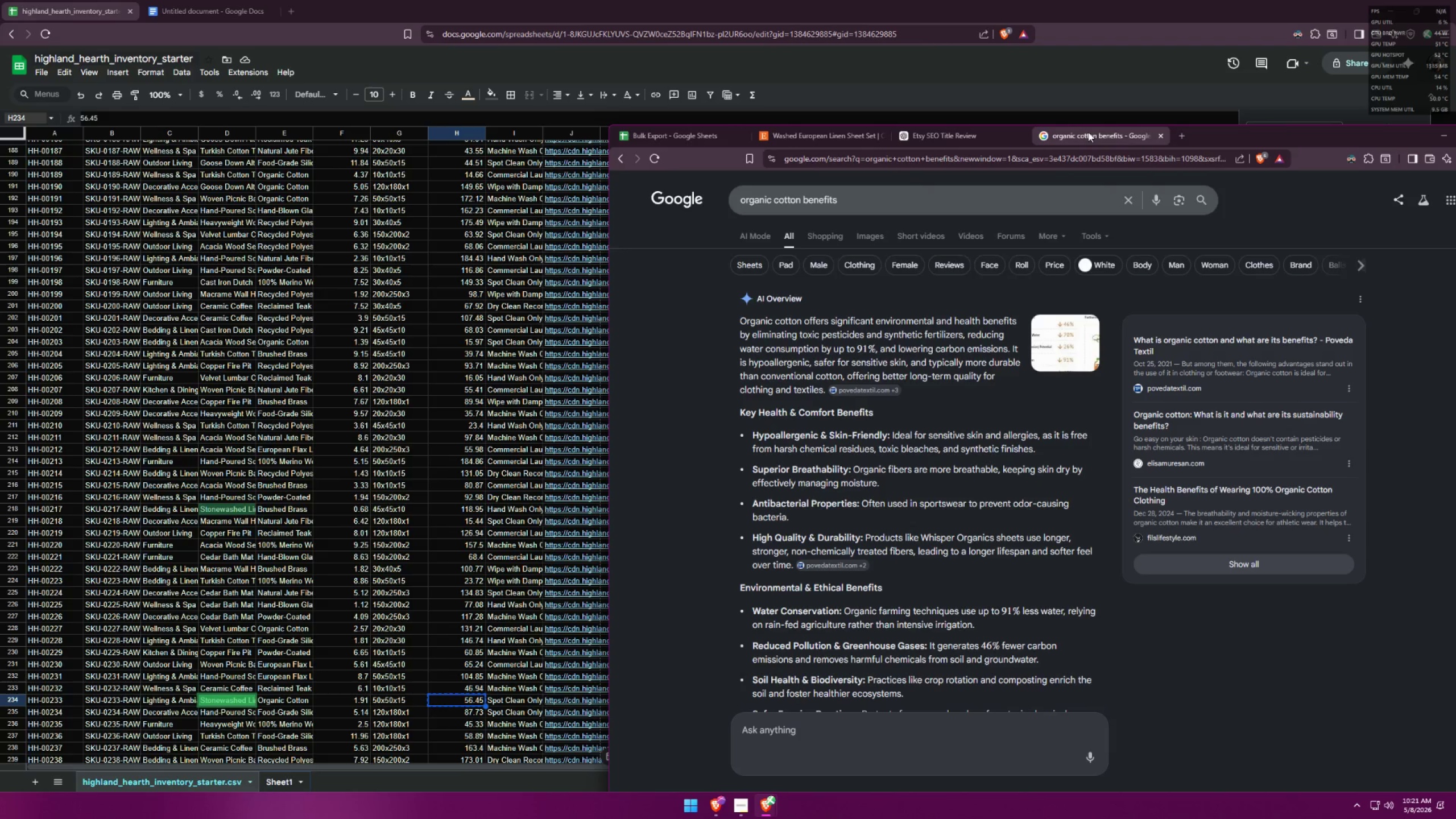 
key(Backspace)
 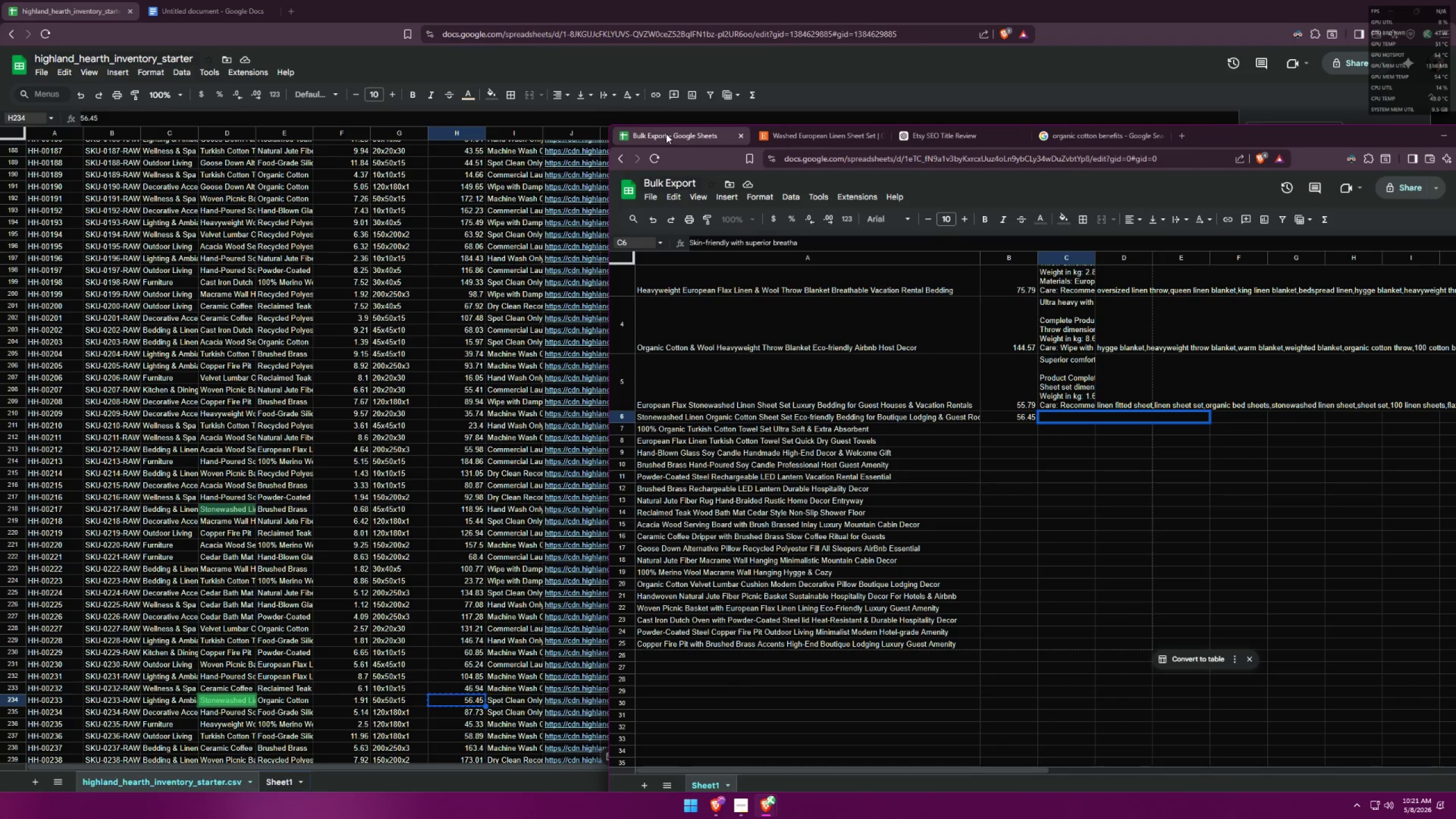 
key(Backspace)
 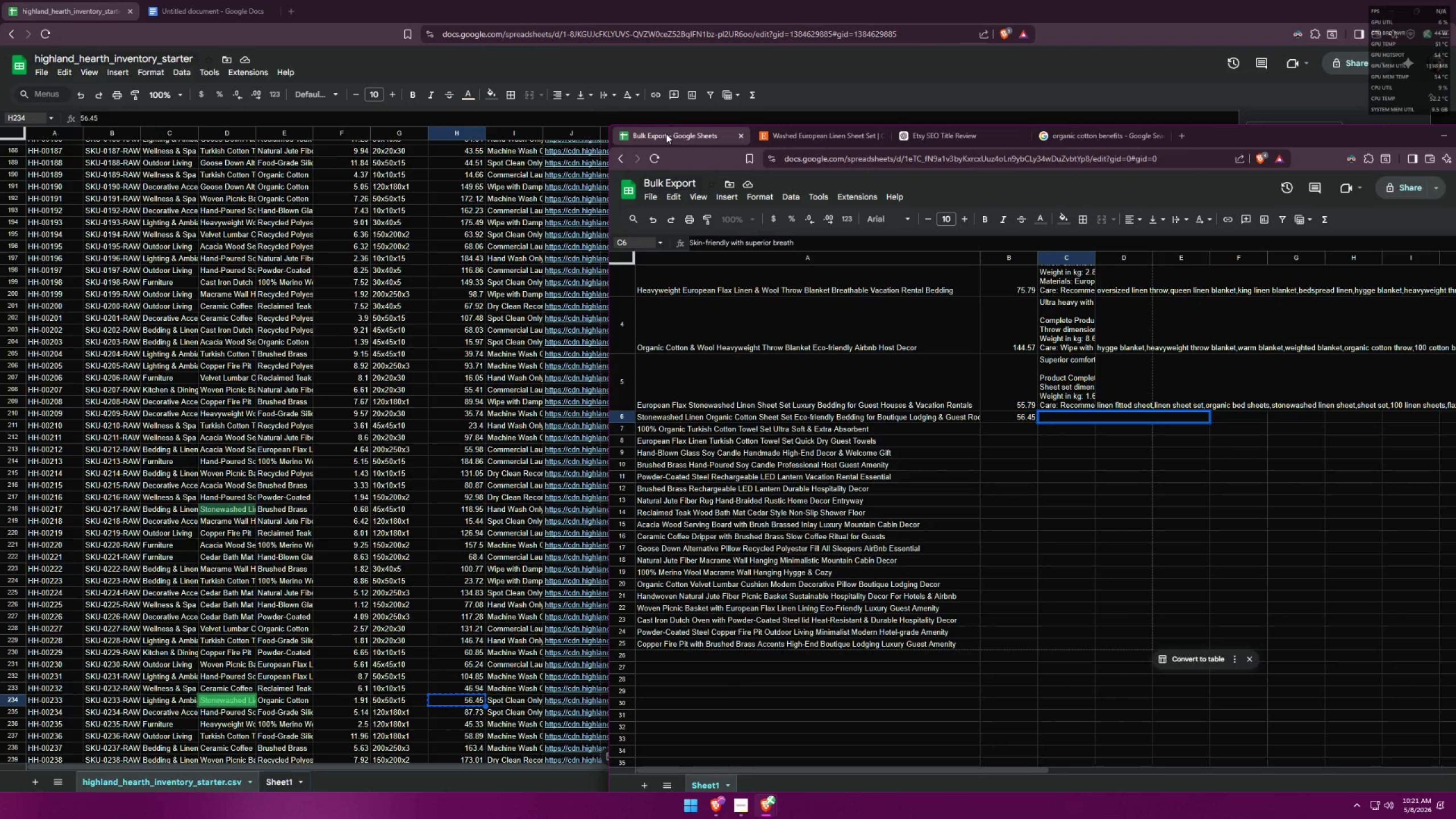 
key(Backspace)
 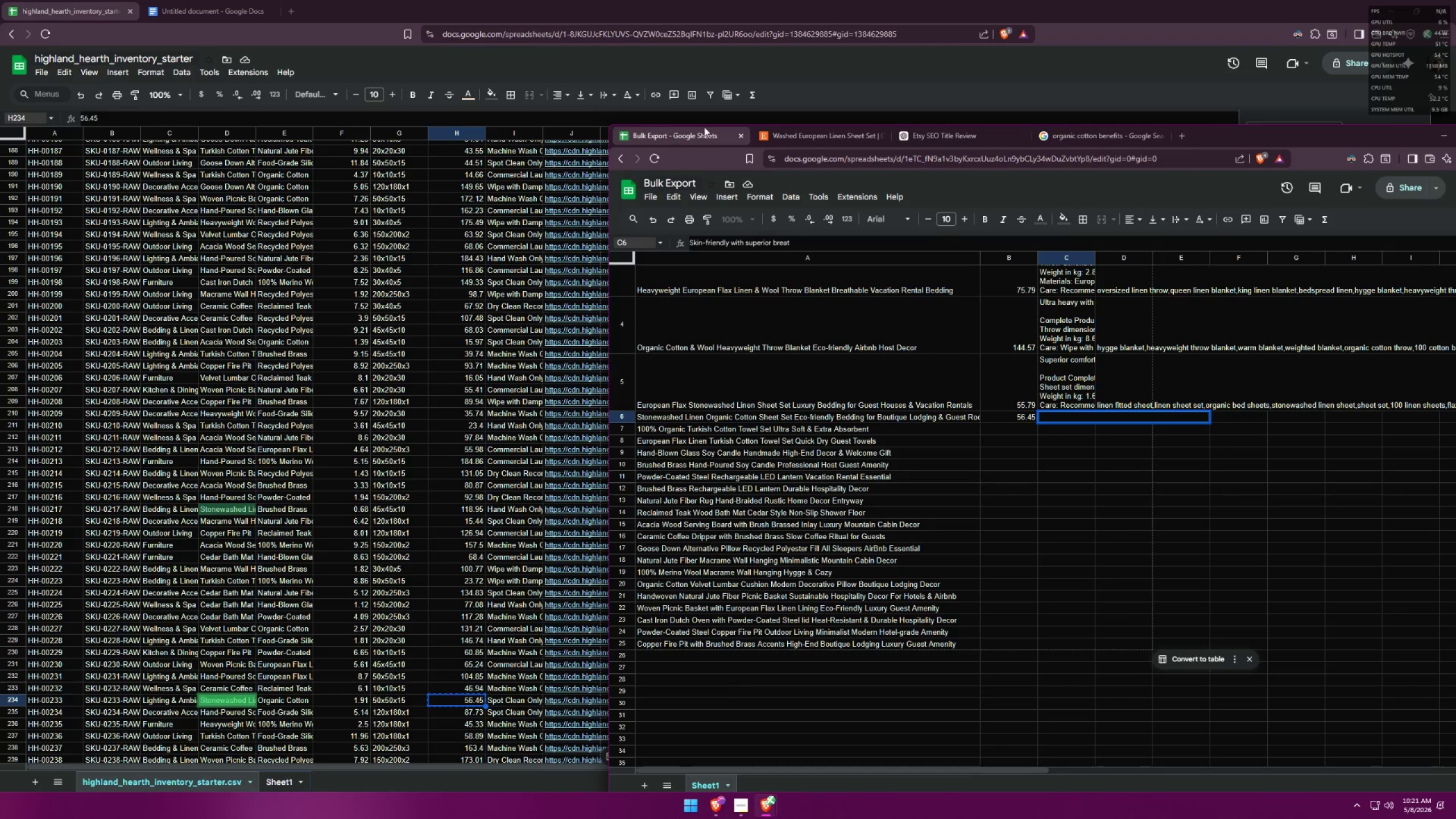 
mouse_move([1098, 144])
 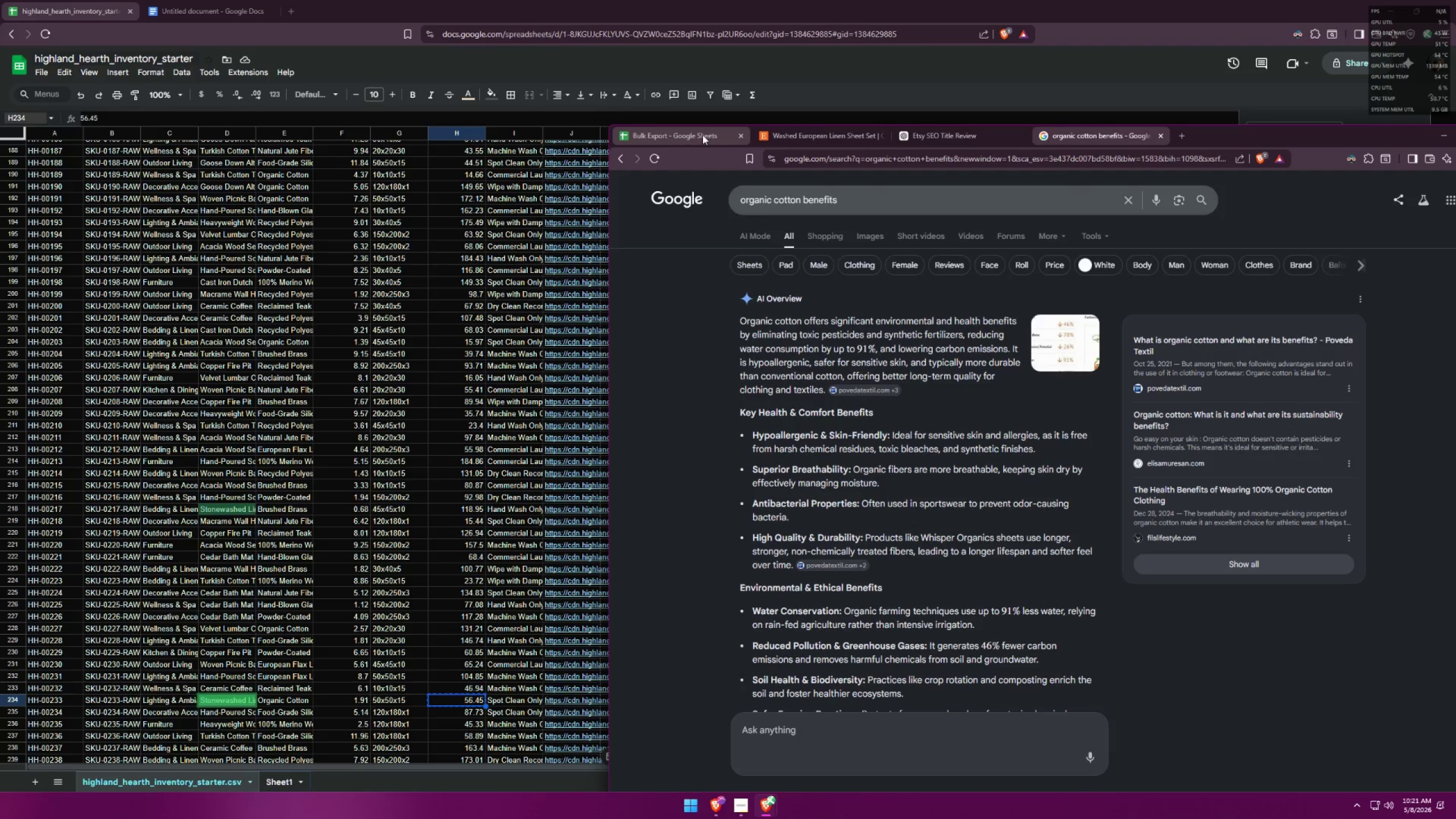 
left_click([677, 134])
 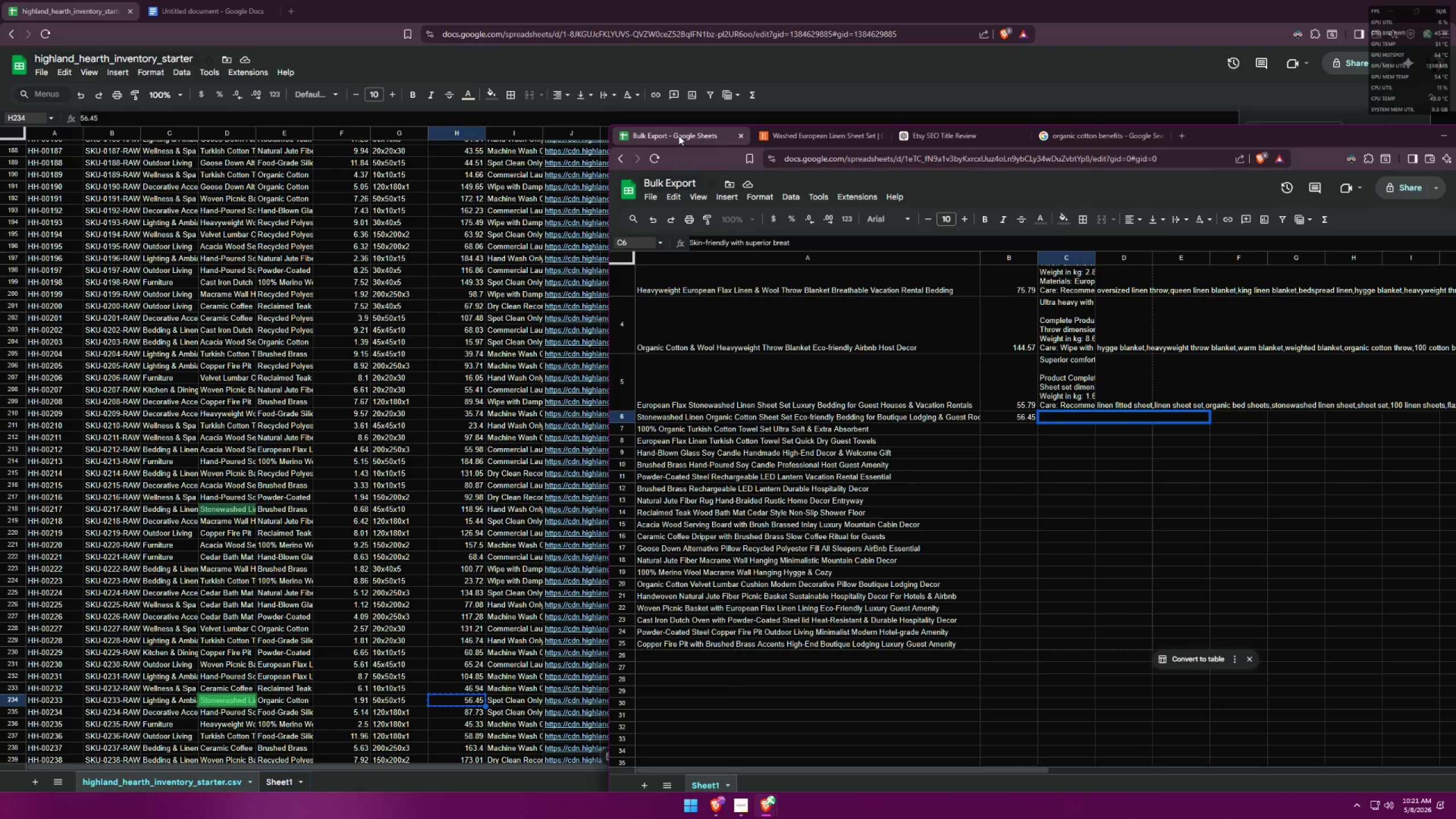 
type(hability)
 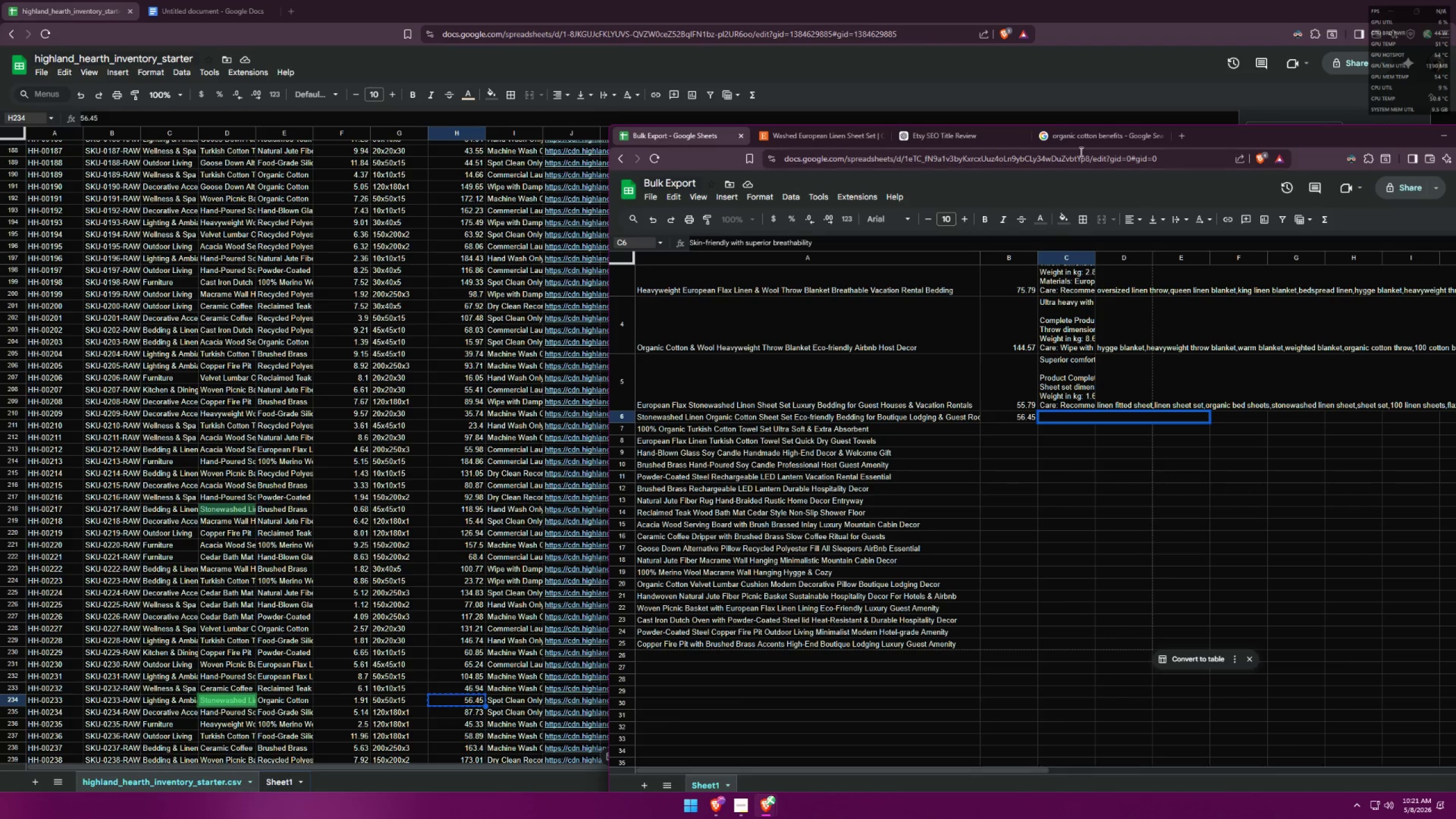 
left_click([1098, 139])
 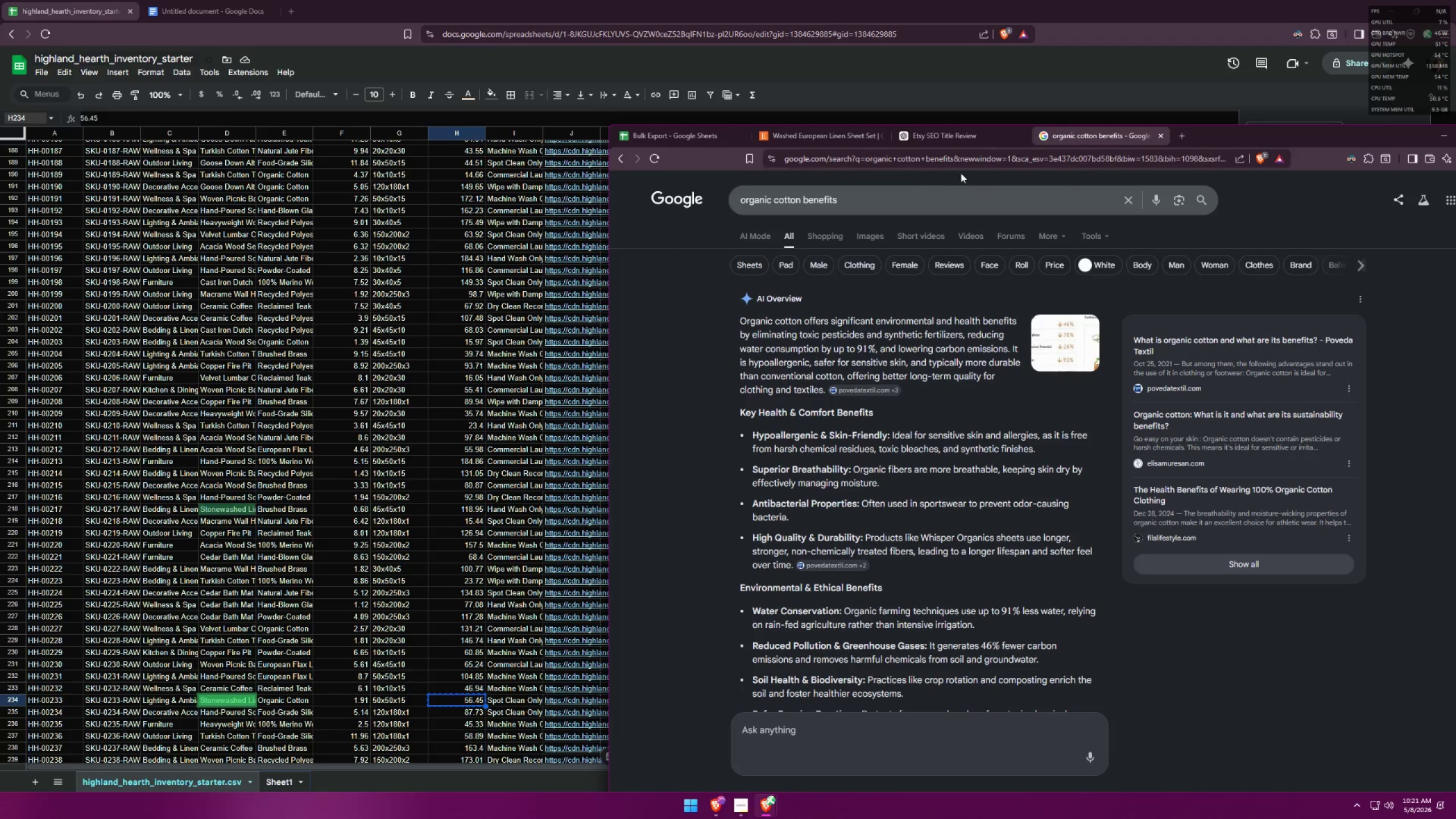 
left_click([659, 126])
 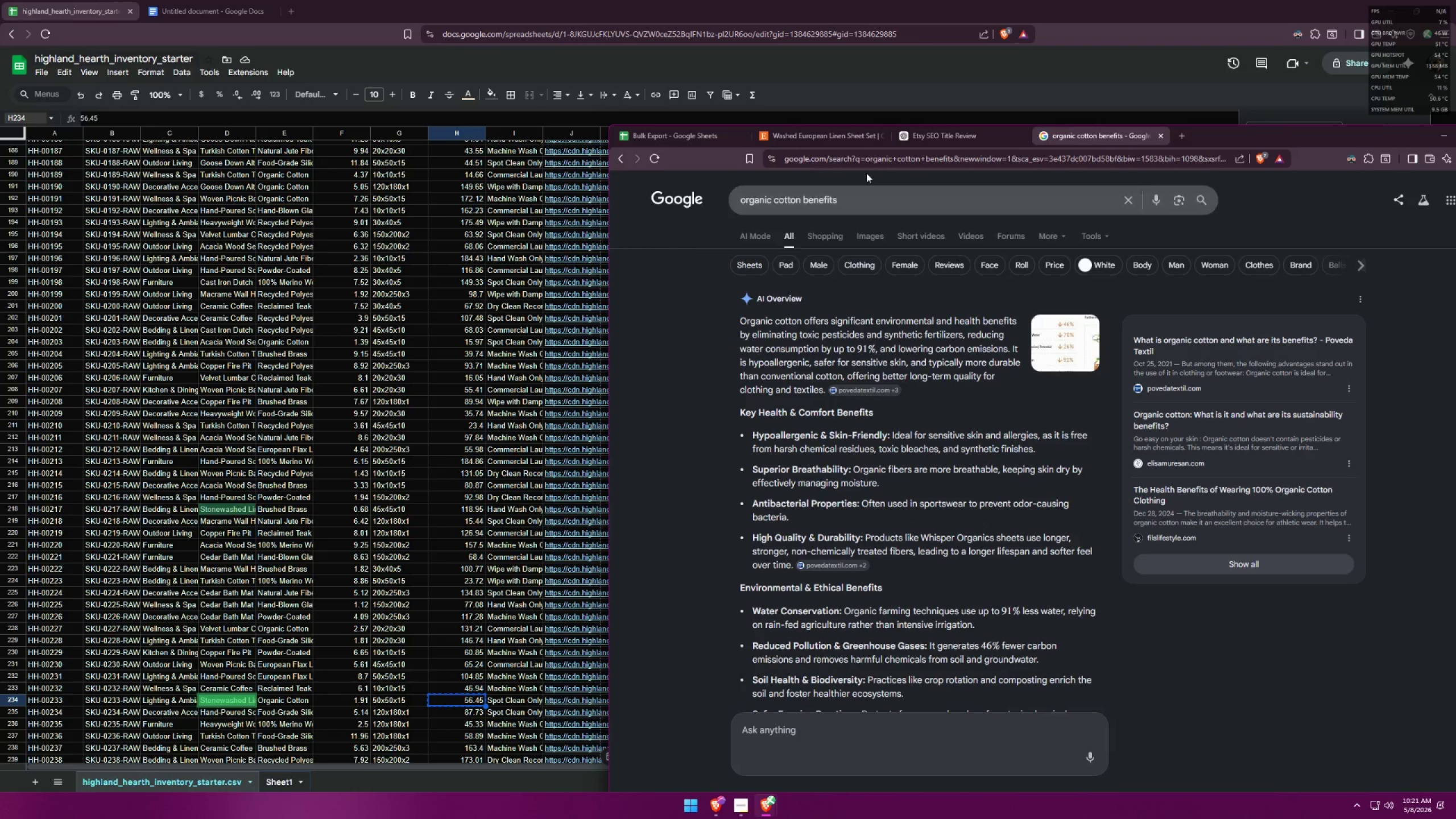 
left_click([800, 148])
 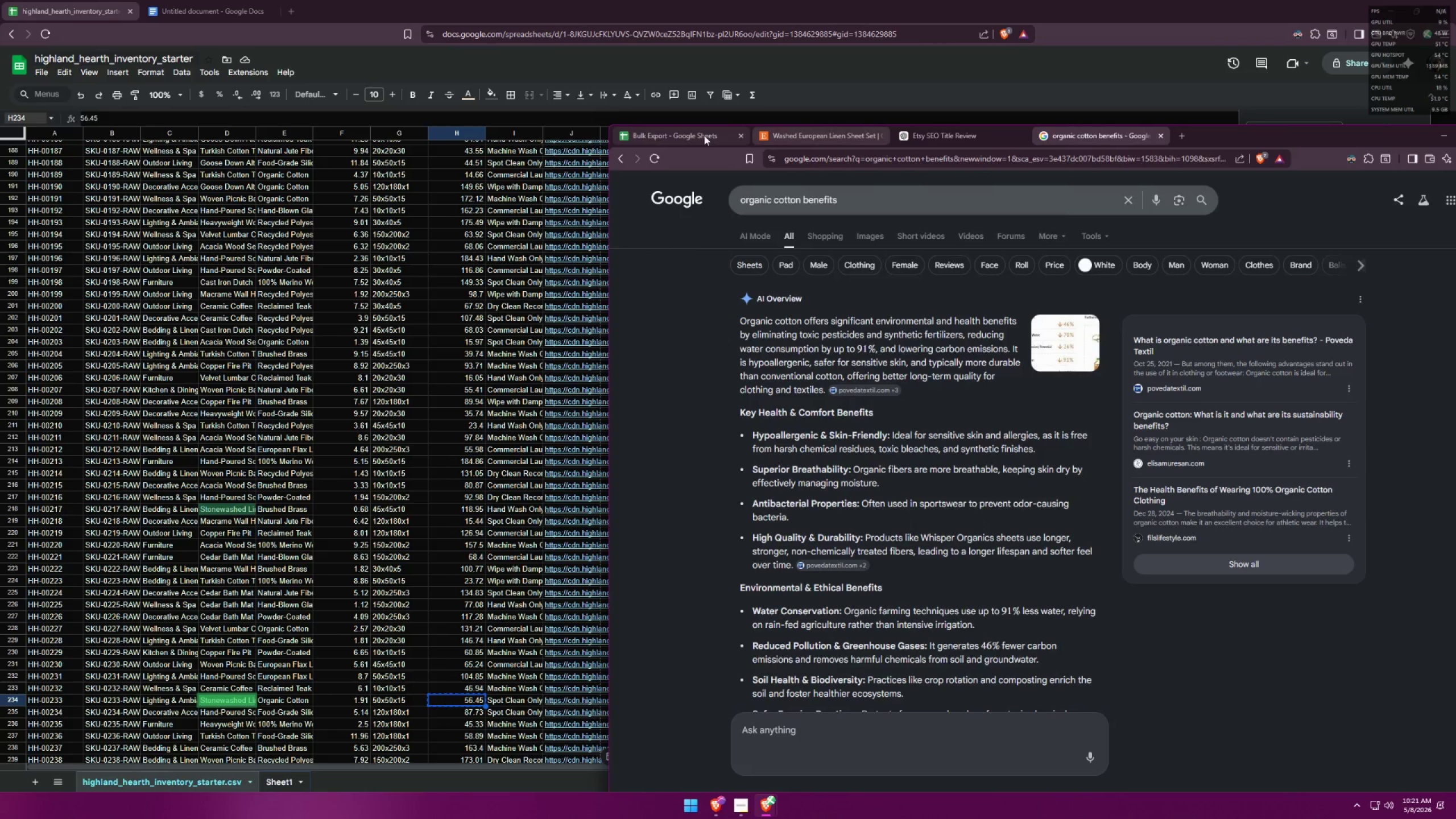 
left_click([646, 134])
 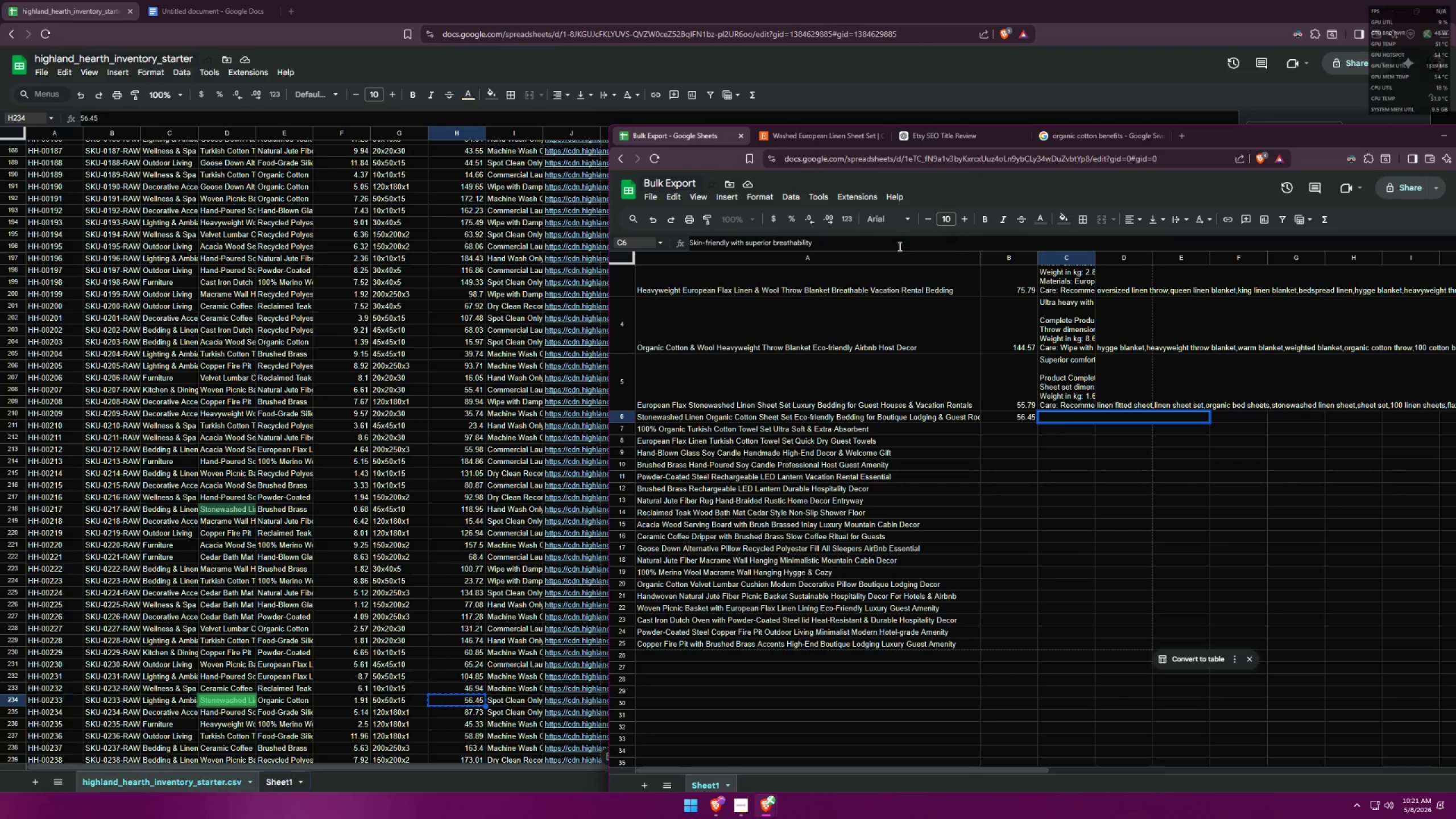 
left_click([852, 245])
 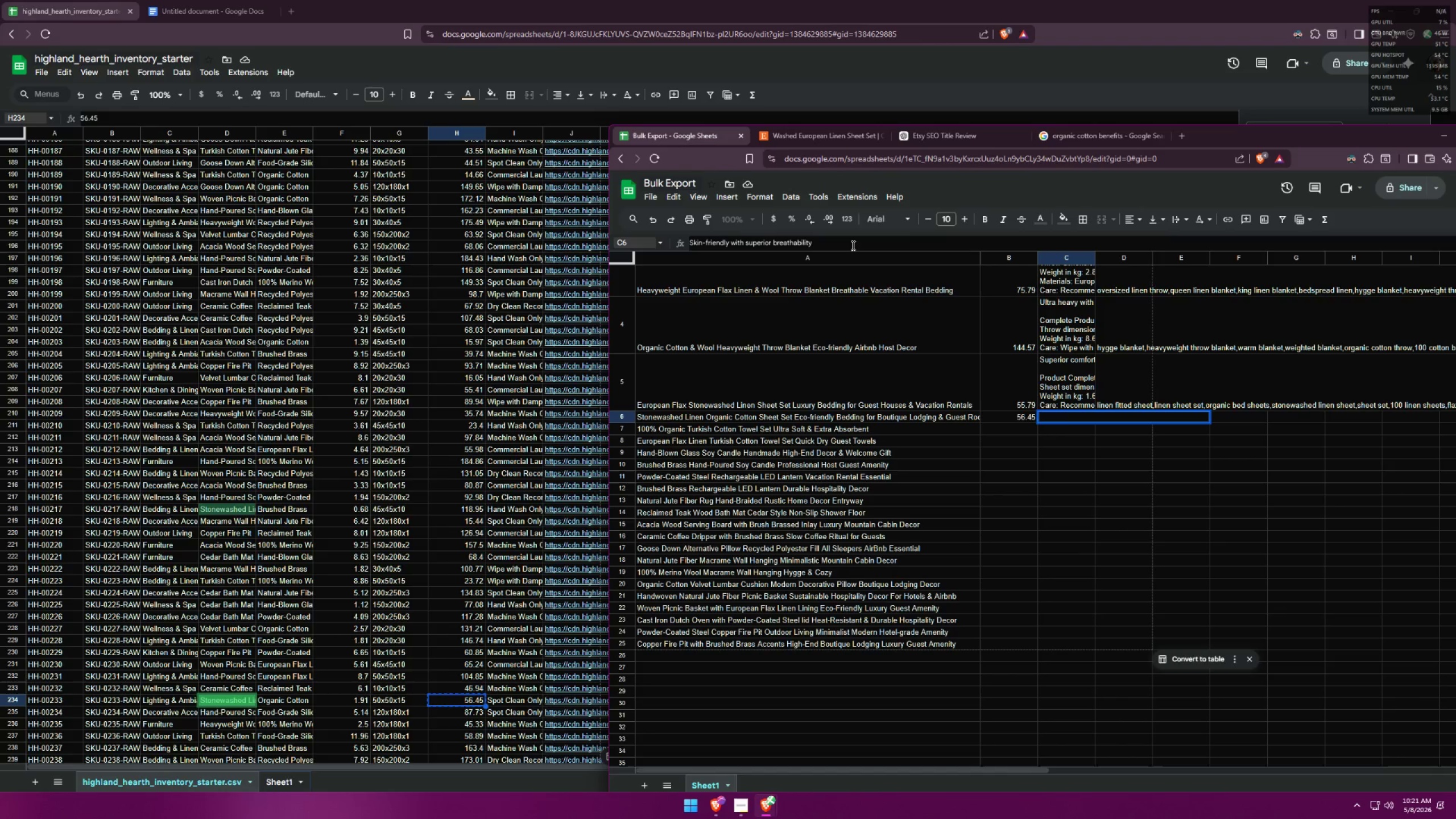 
type(, this stonewashed linen organic cotton sheet set is )
 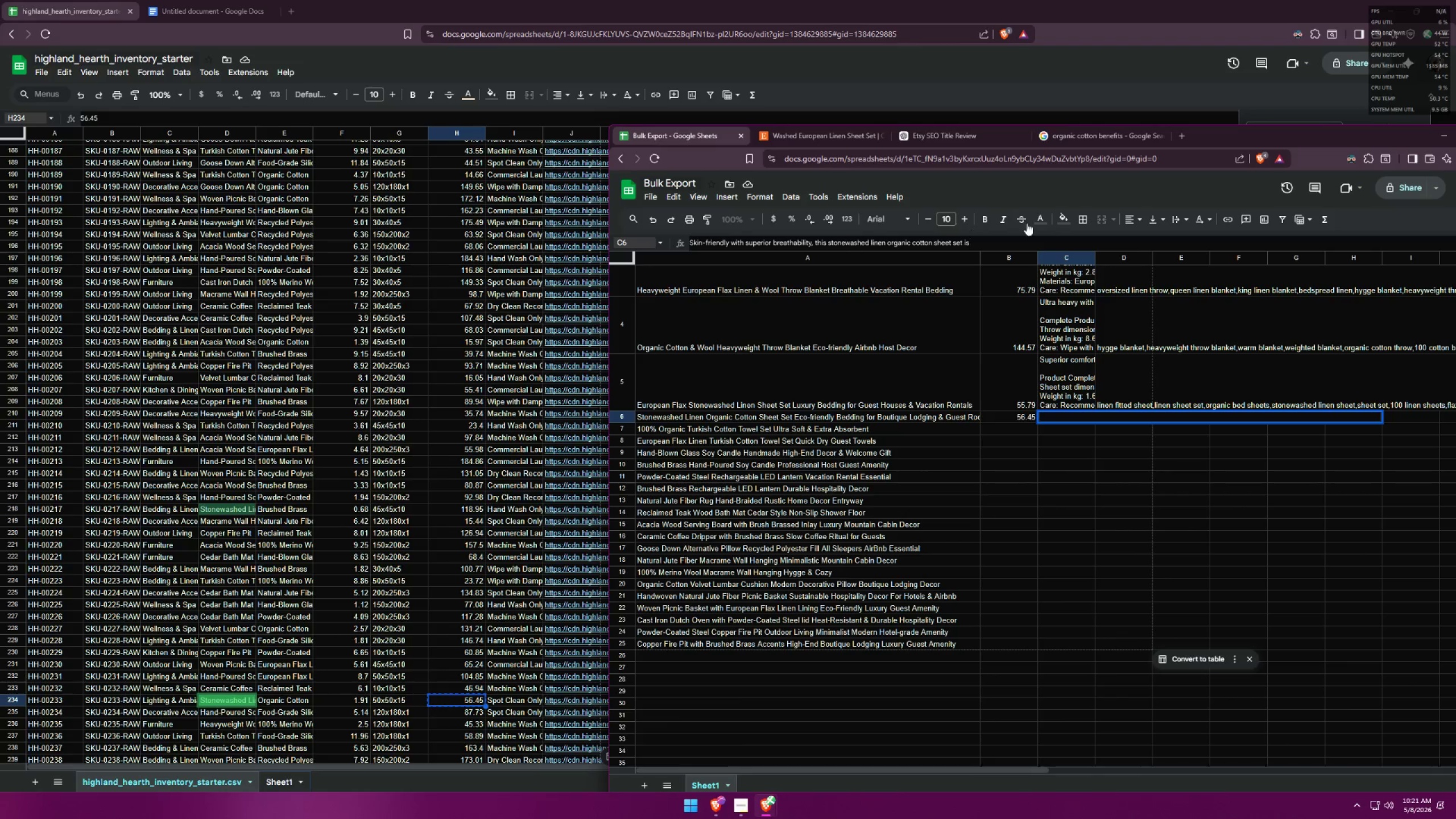 
mouse_move([1086, 140])
 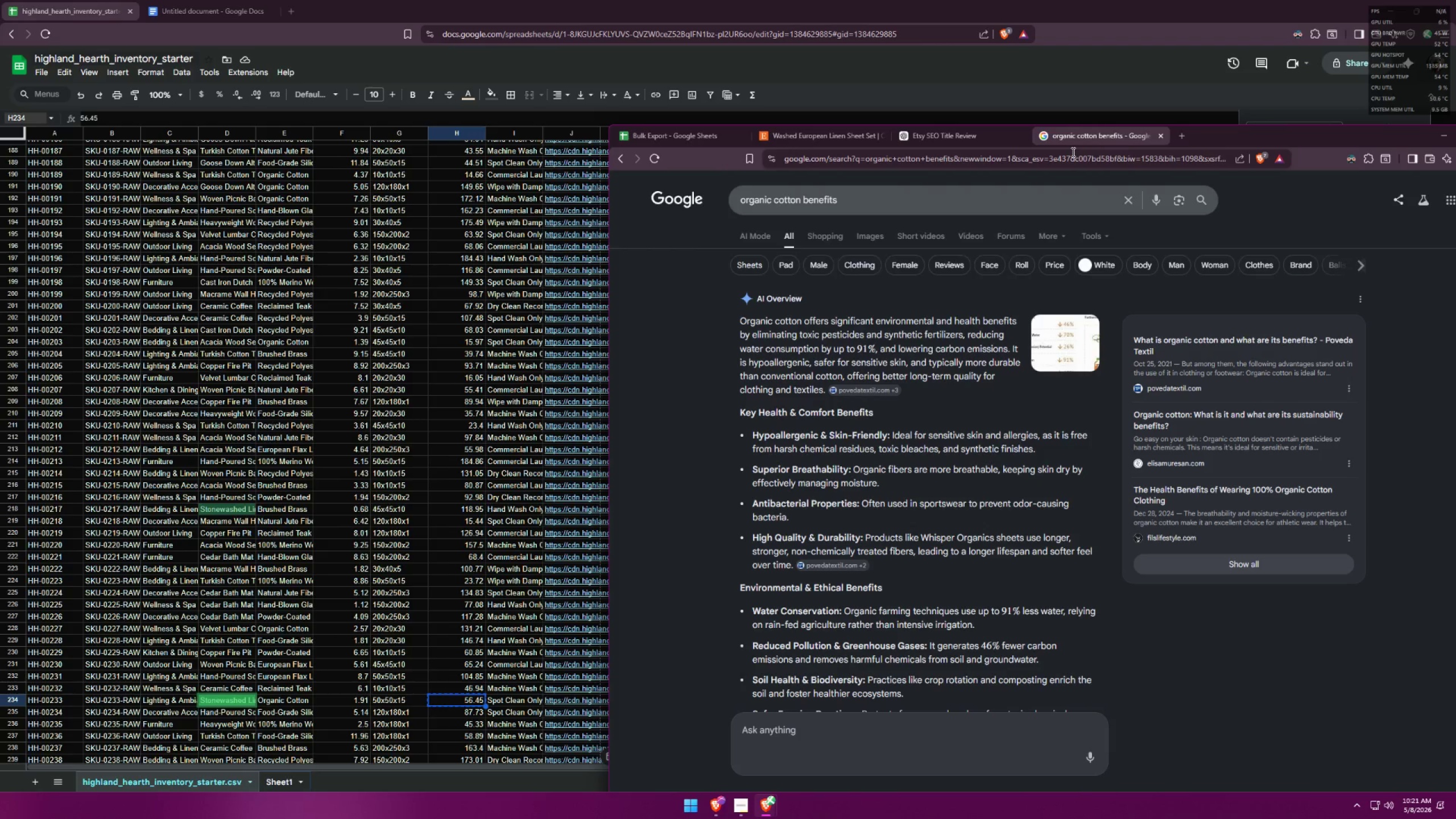 
wait(7.44)
 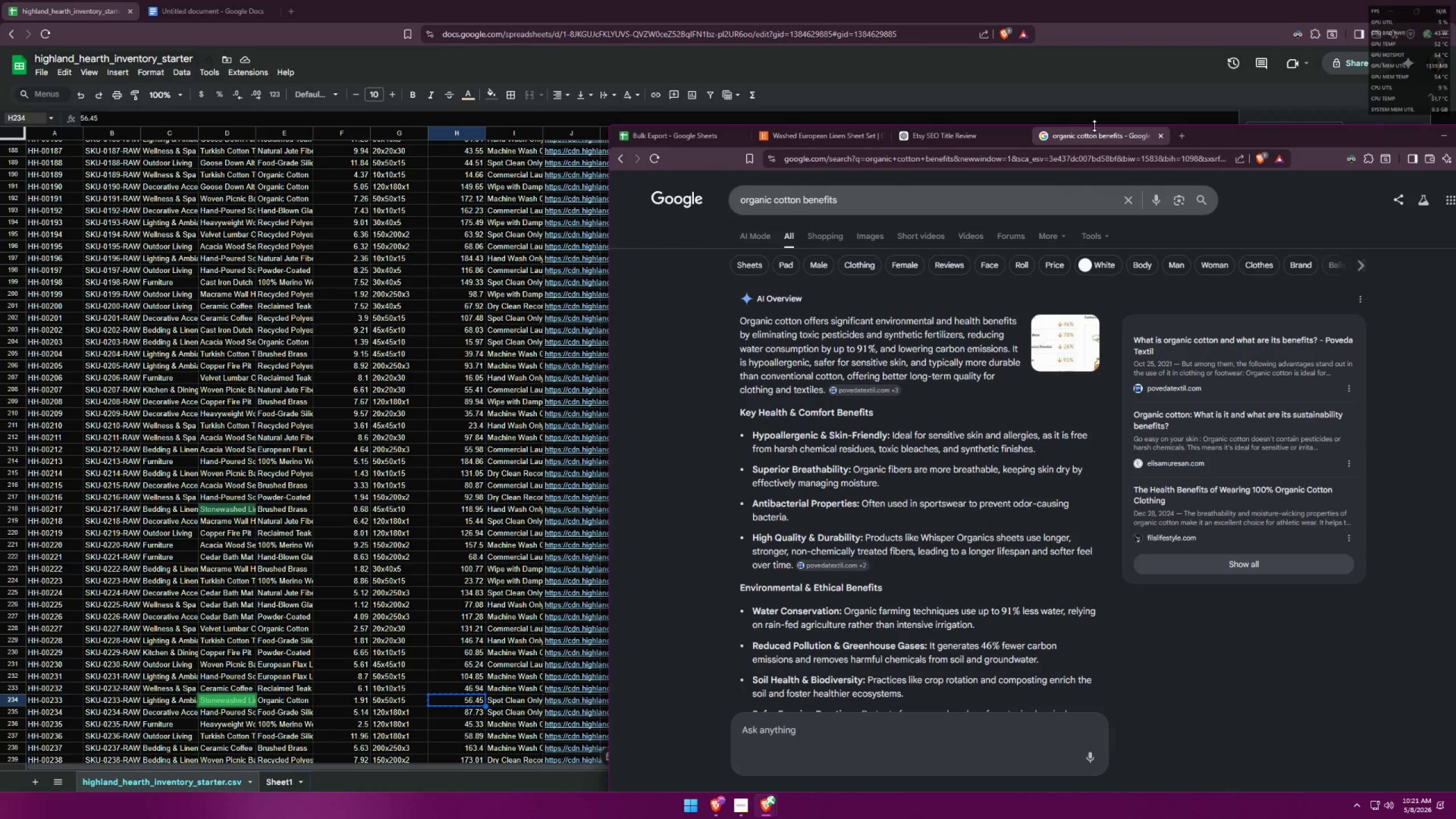 
scroll: coordinate [1092, 380], scroll_direction: down, amount: 3.0
 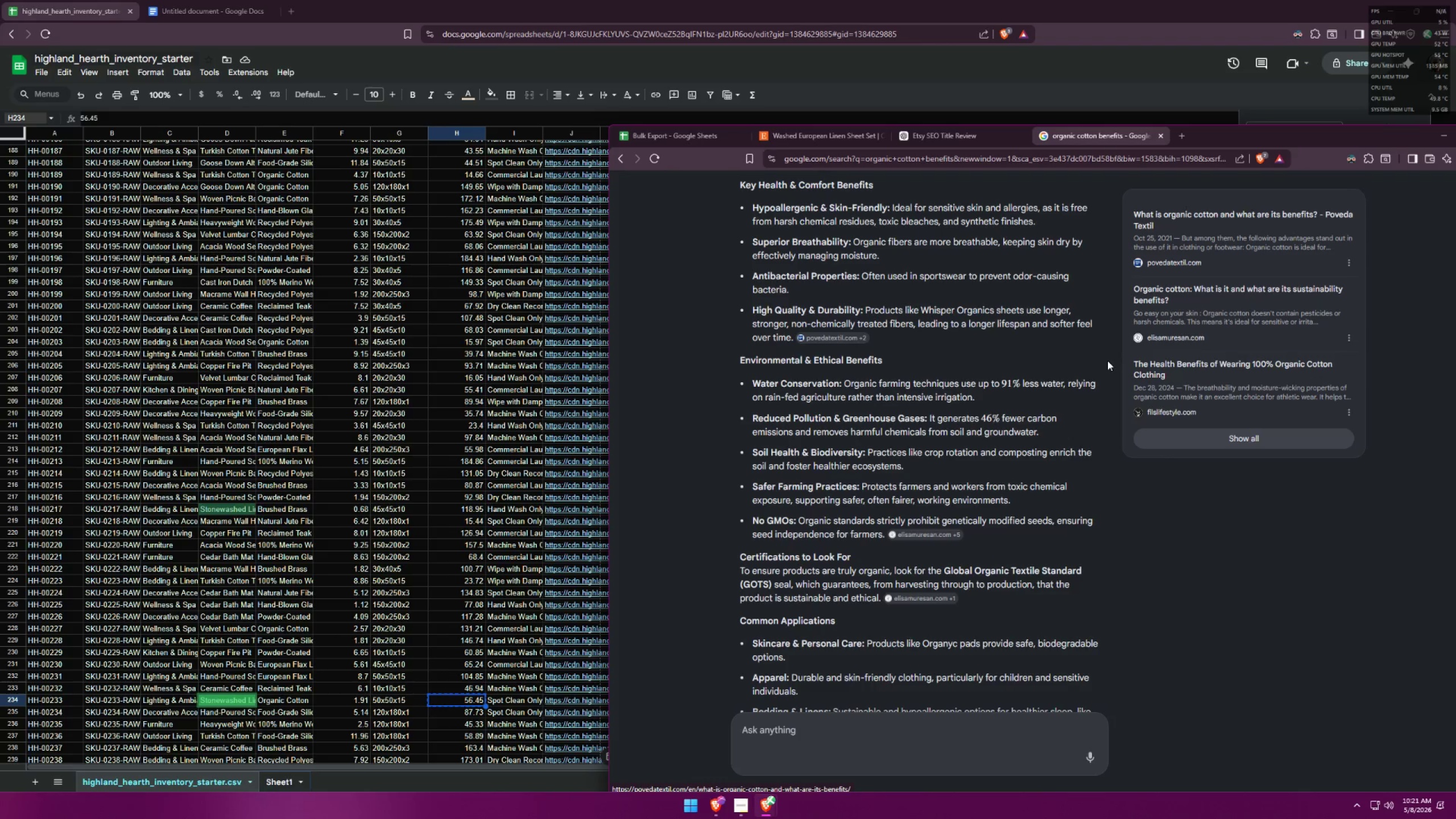 
wait(11.64)
 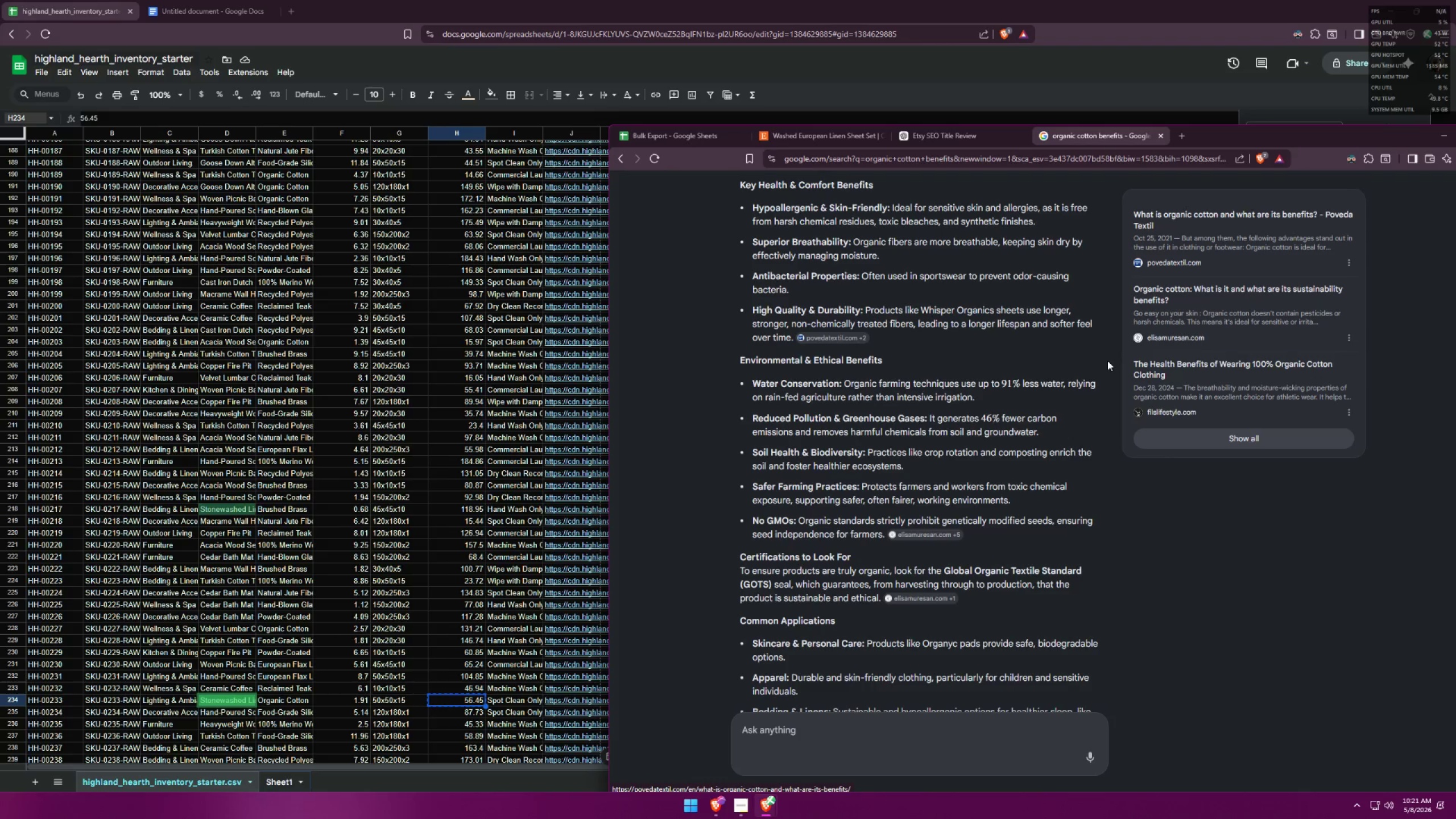 
scroll: coordinate [1098, 374], scroll_direction: down, amount: 4.0
 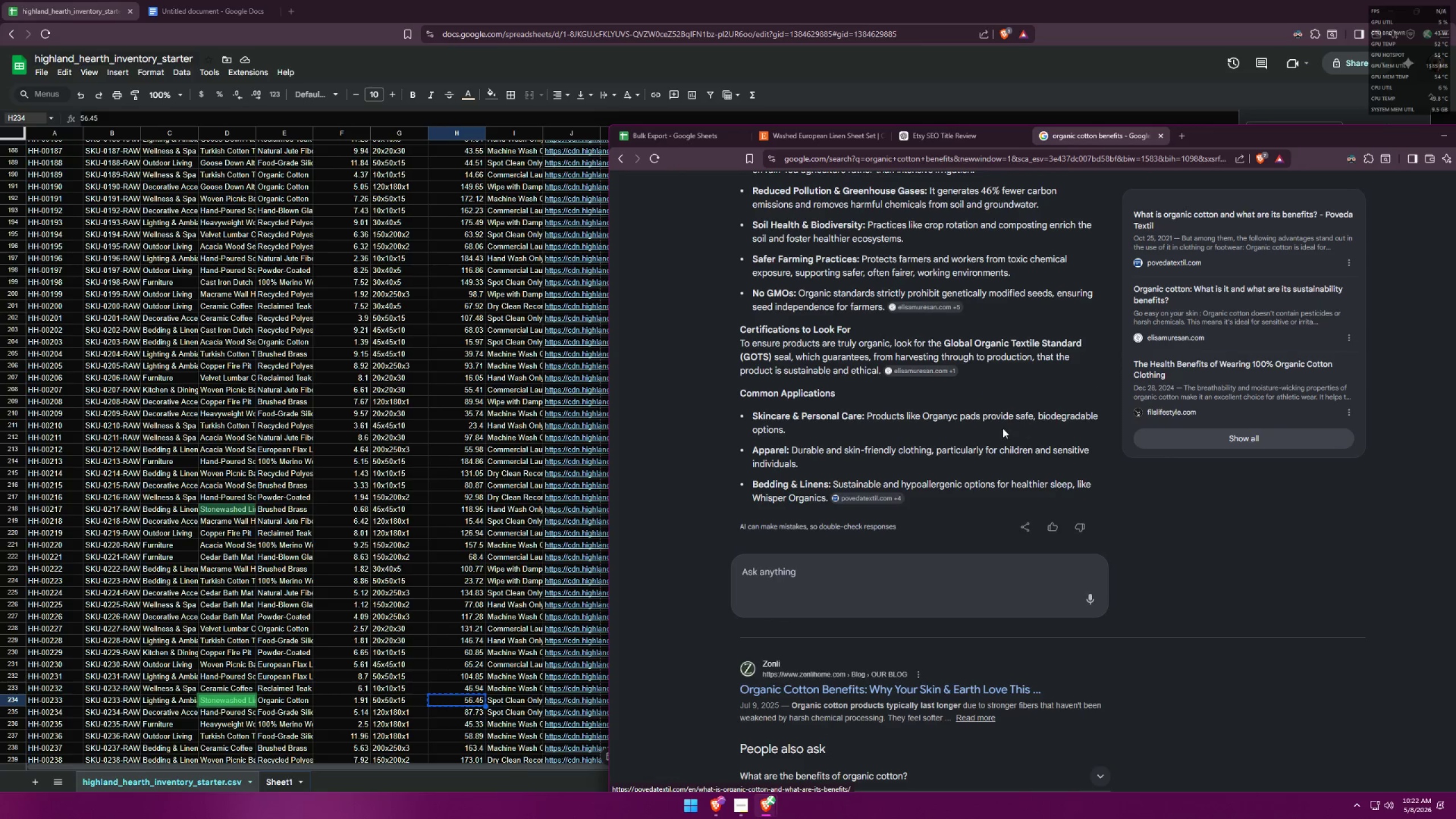 
left_click([710, 138])
 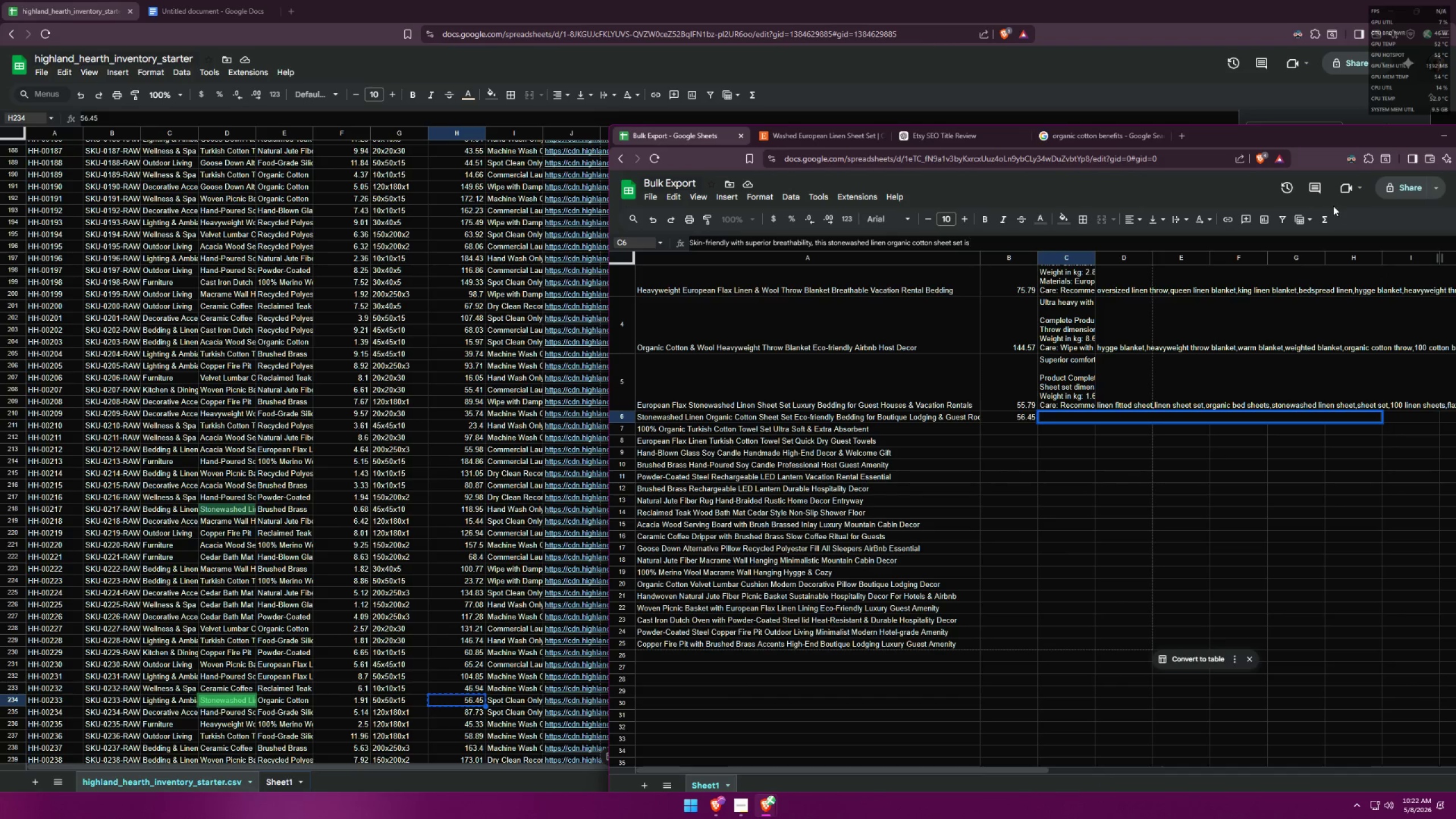 
wait(5.17)
 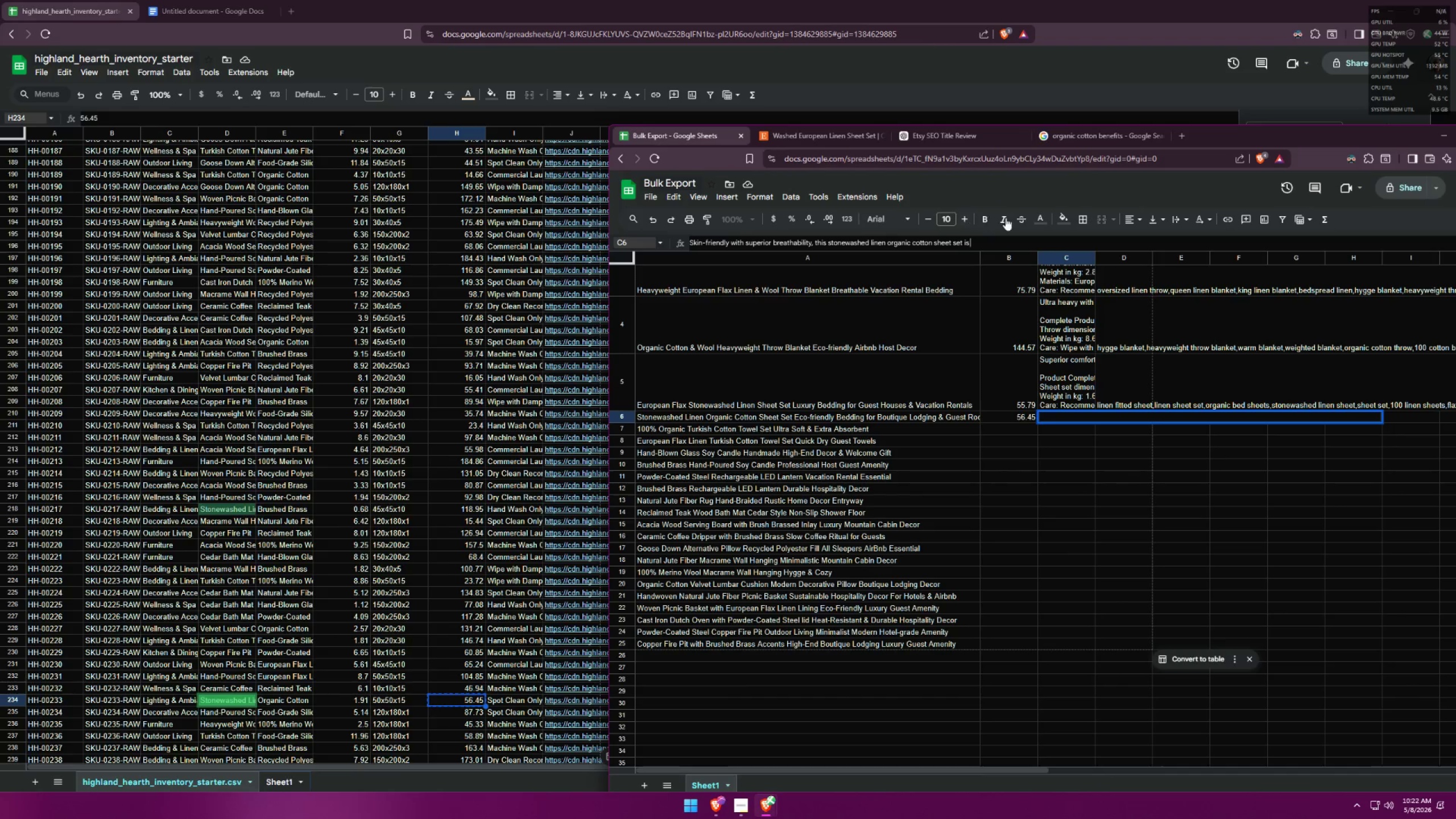 
left_click([1119, 131])
 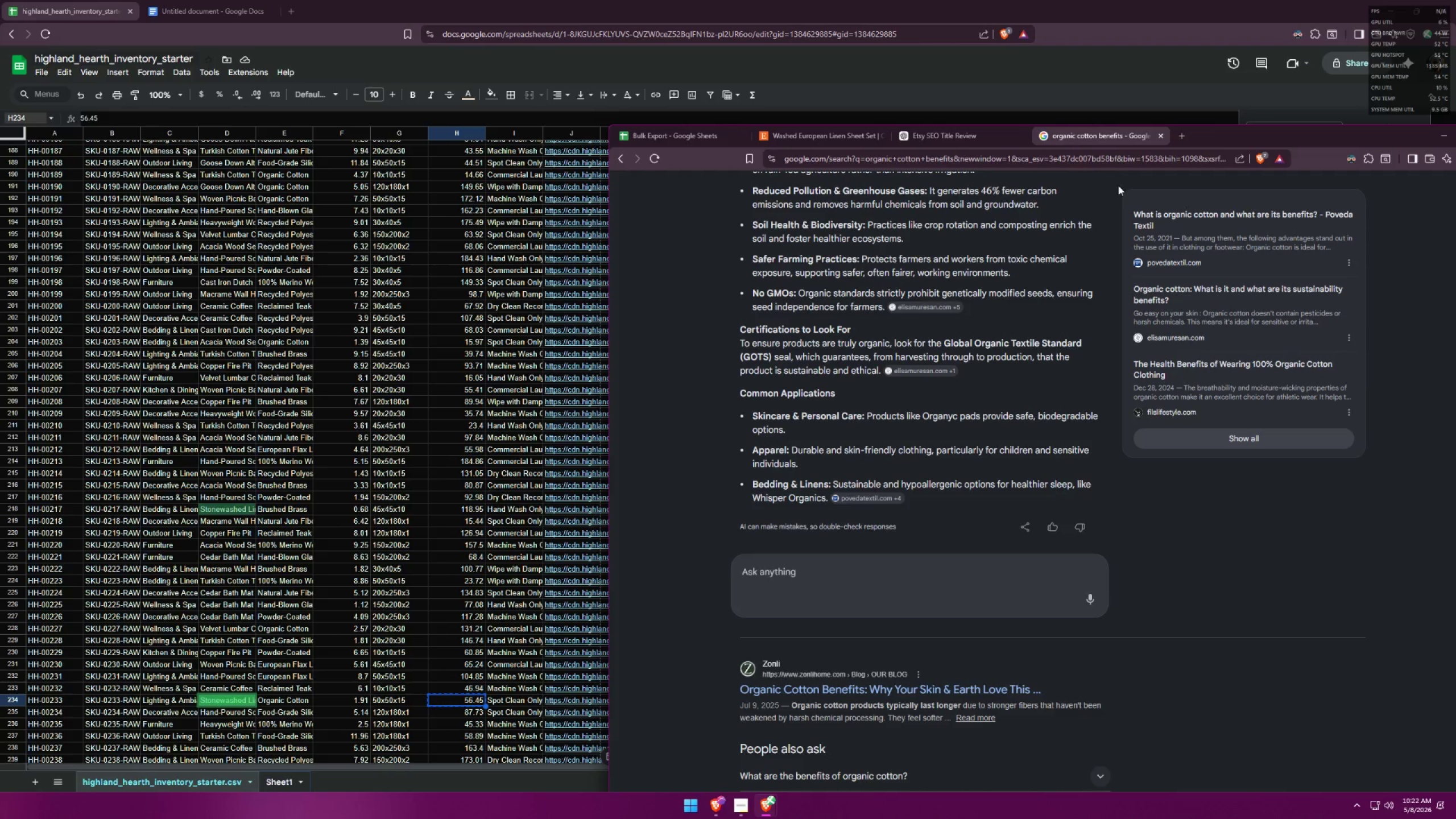 
scroll: coordinate [1122, 235], scroll_direction: up, amount: 5.0
 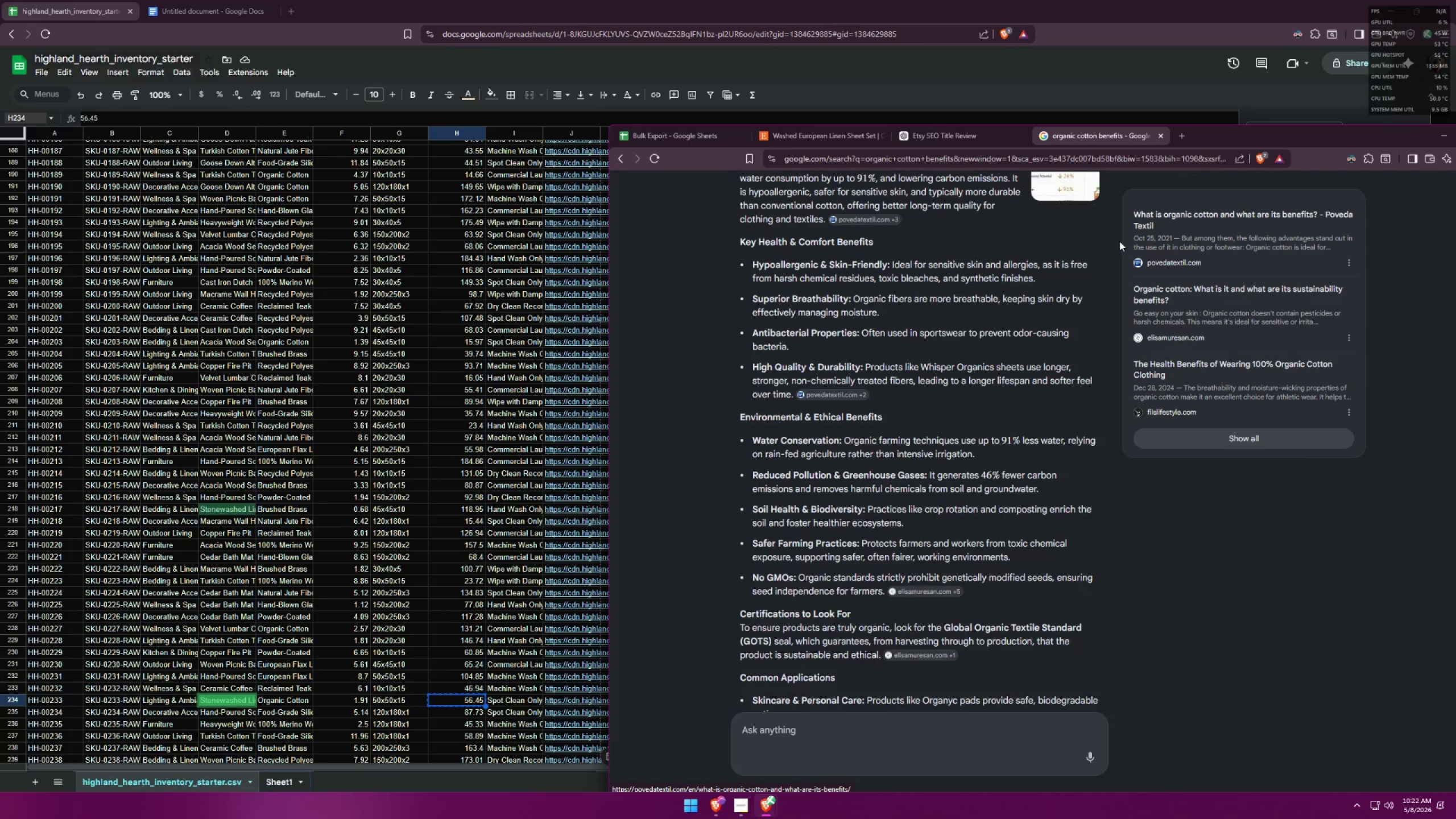 
left_click([671, 136])
 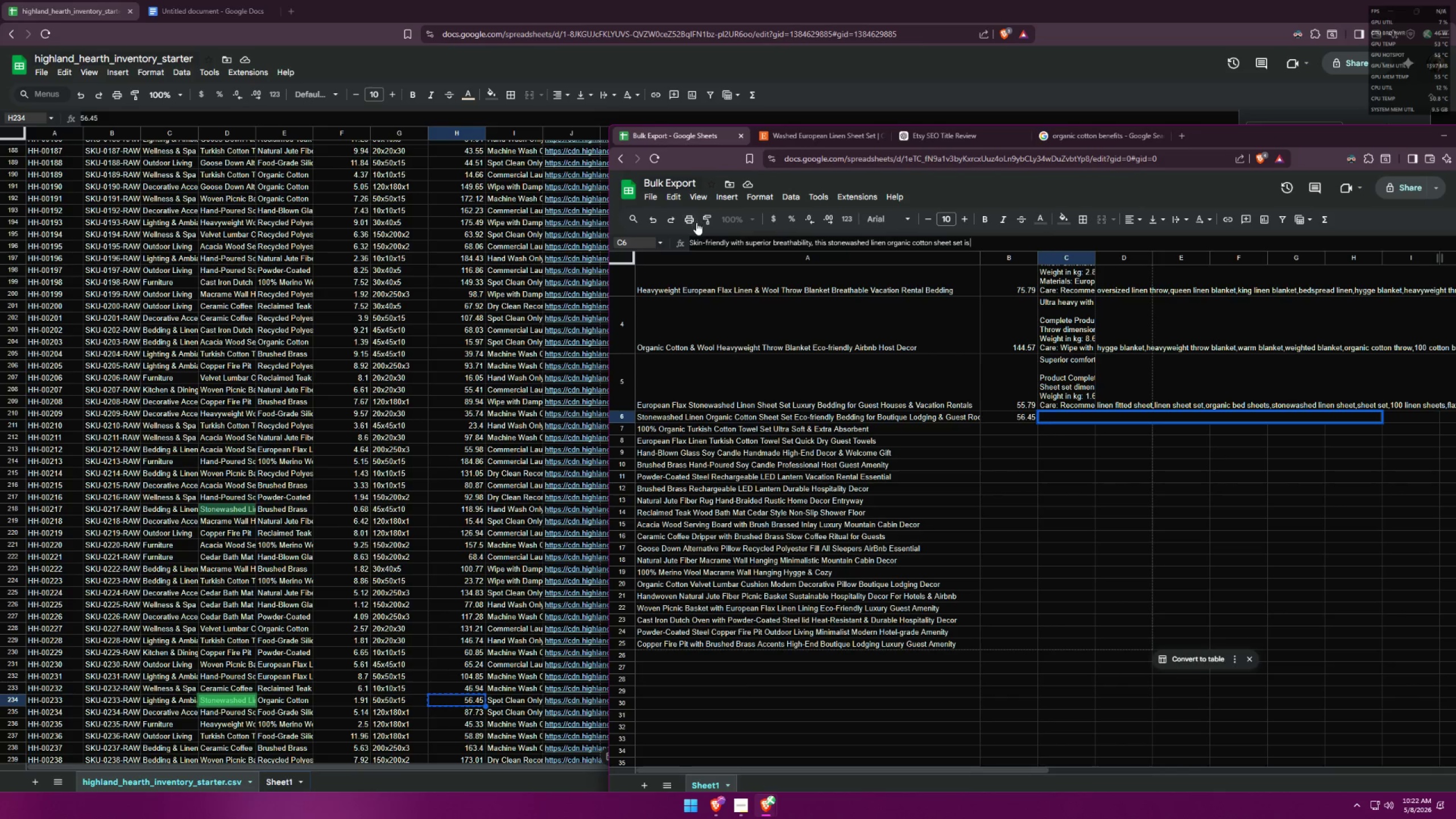 
type( )
key(Backspace)
type( )
key(Backspace)
type( t)
key(Backspace)
key(Backspace)
key(Backspace)
type( the power )
key(Backspace)
type(house of )
 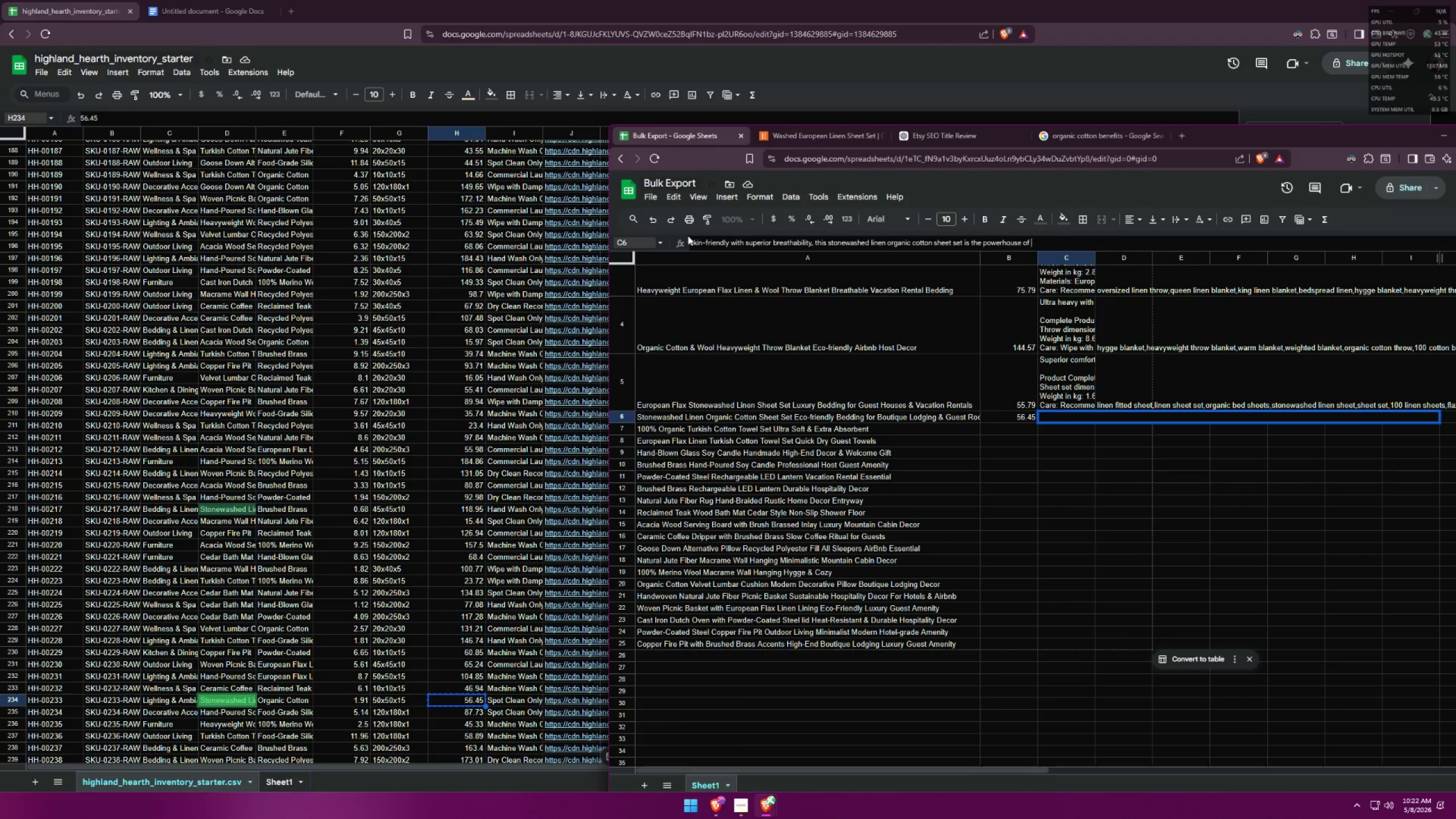 
wait(8.52)
 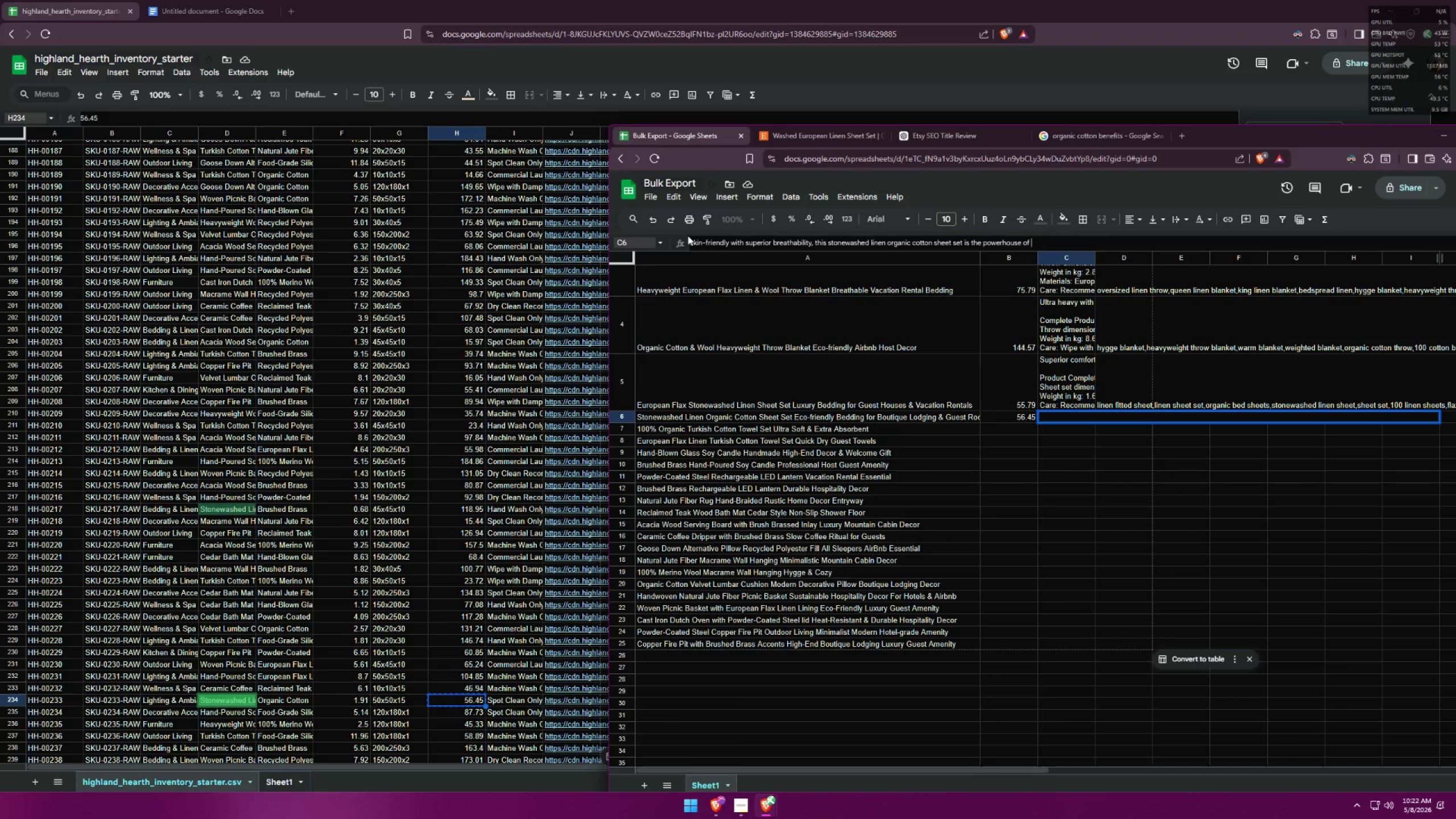 
type(comfort and )
 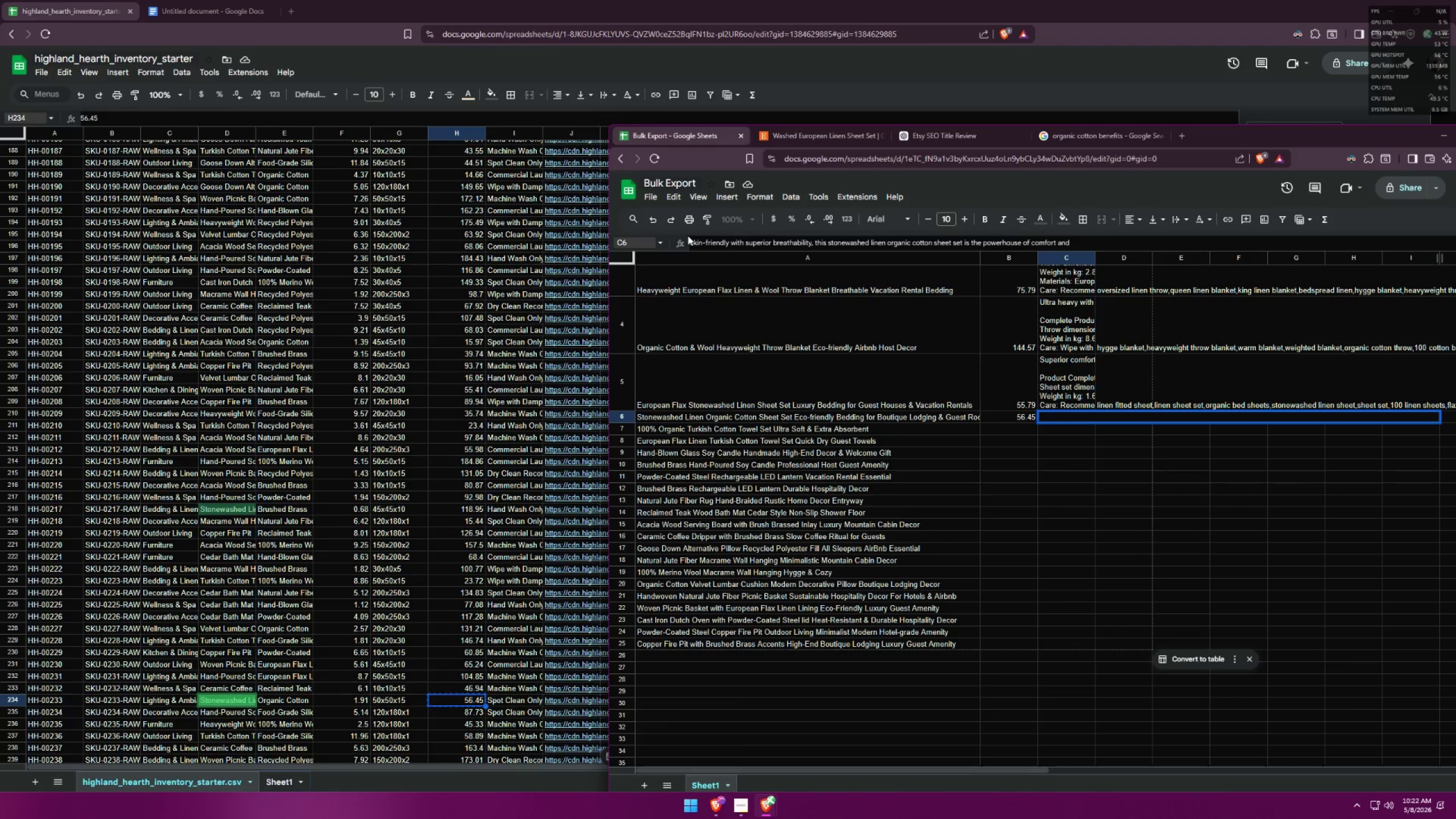 
wait(8.75)
 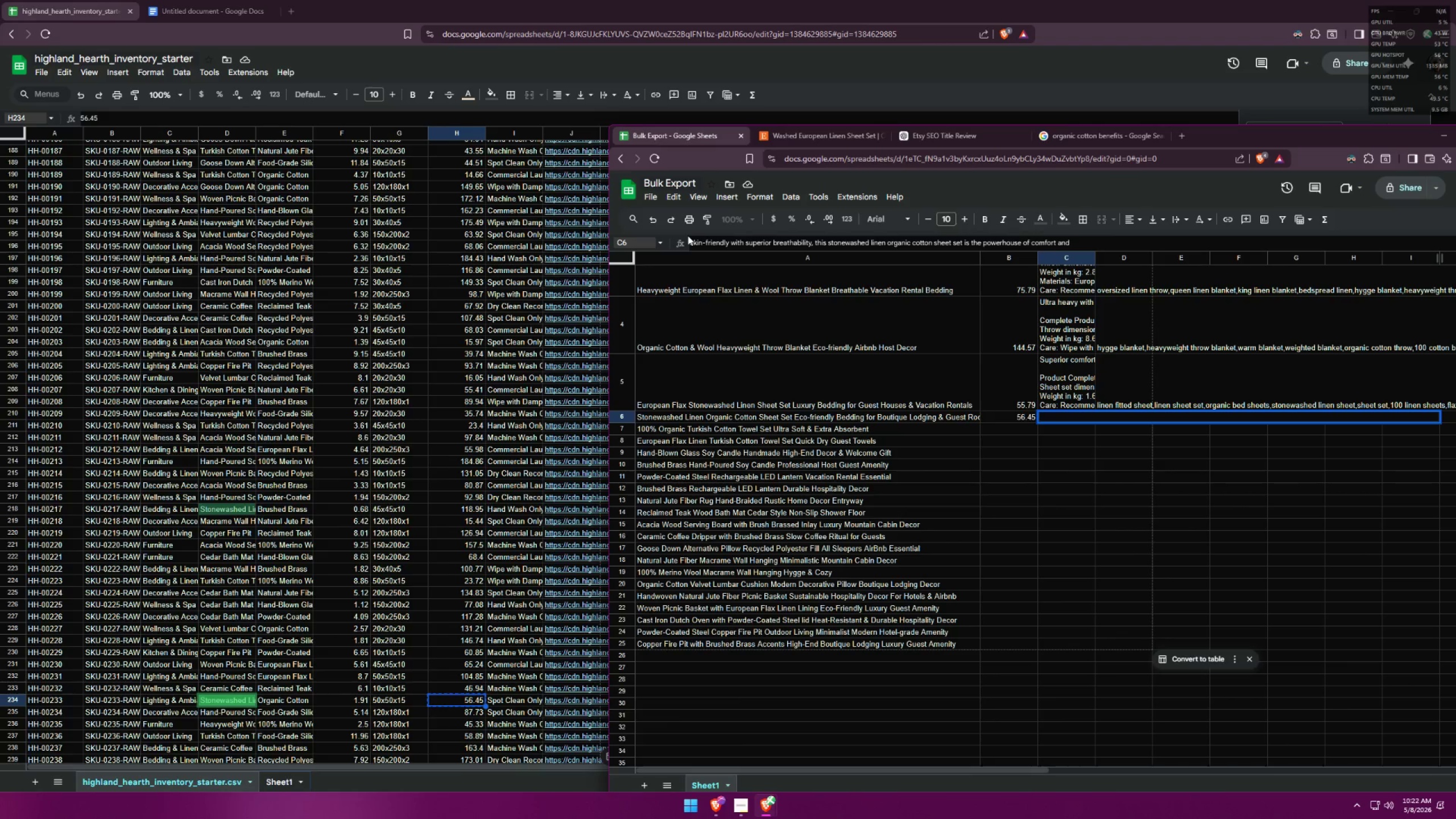 
left_click([1031, 245])
 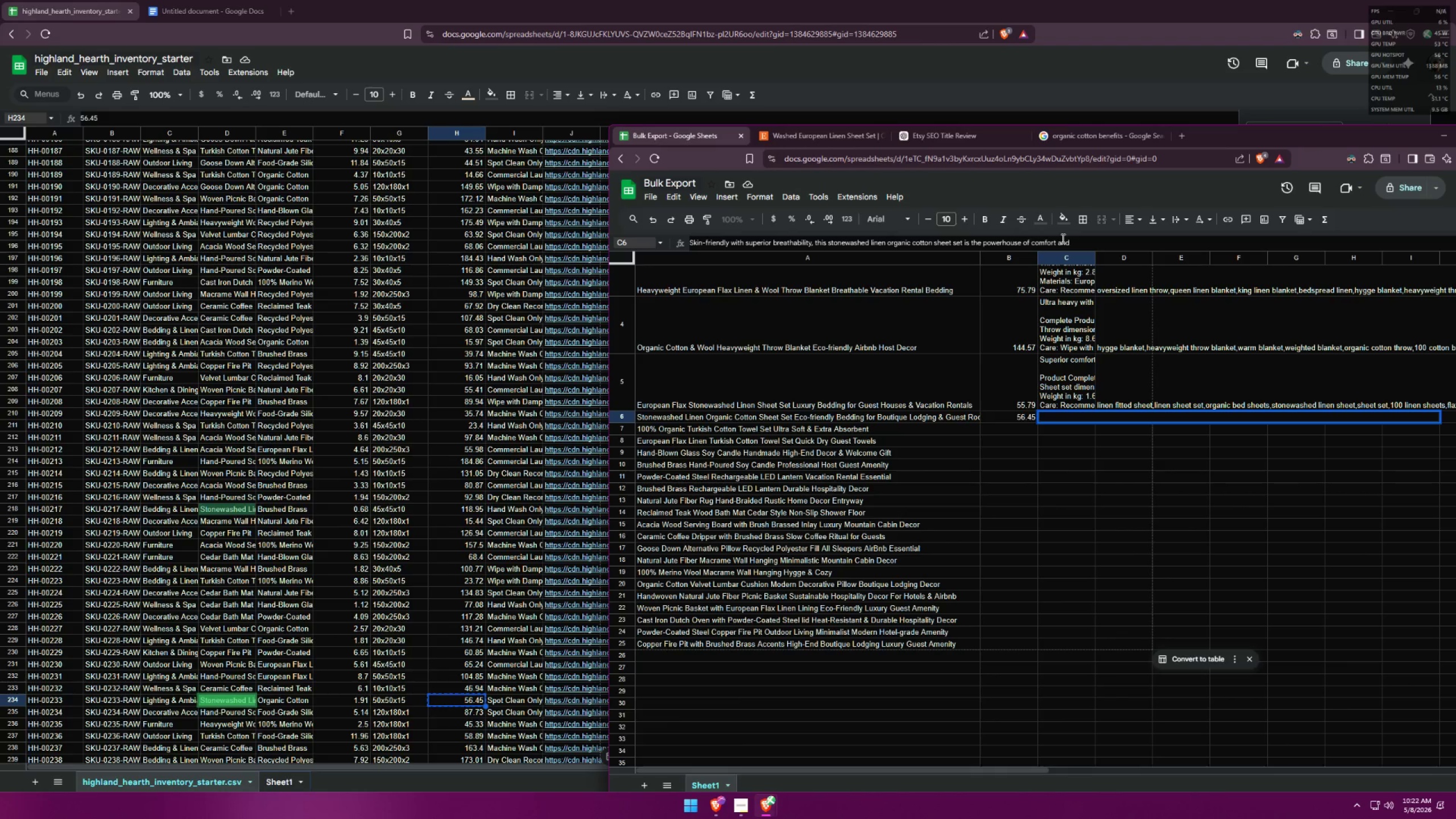 
type(combined )
 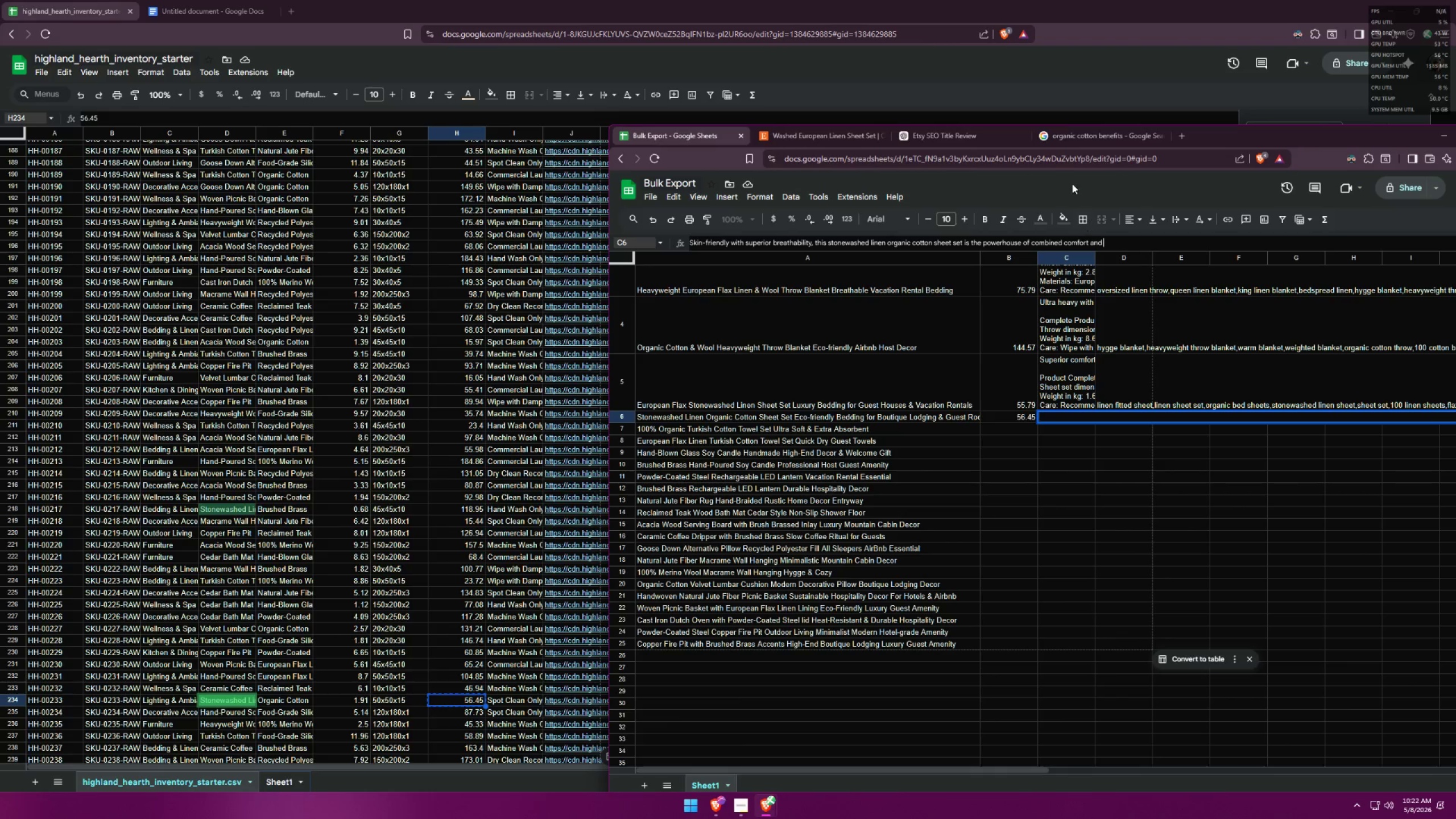 
double_click([1087, 140])
 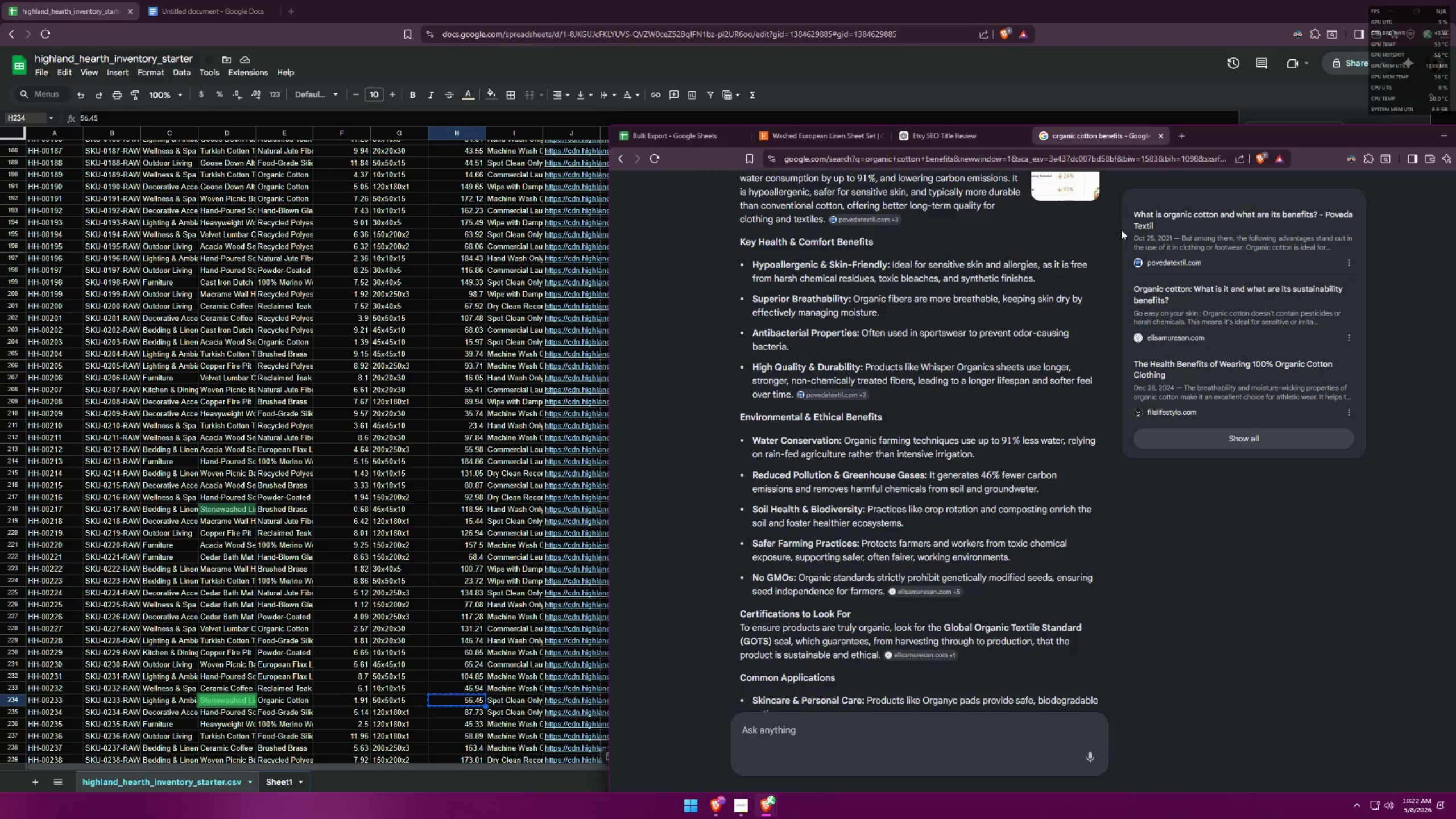 
scroll: coordinate [1158, 328], scroll_direction: up, amount: 2.0
 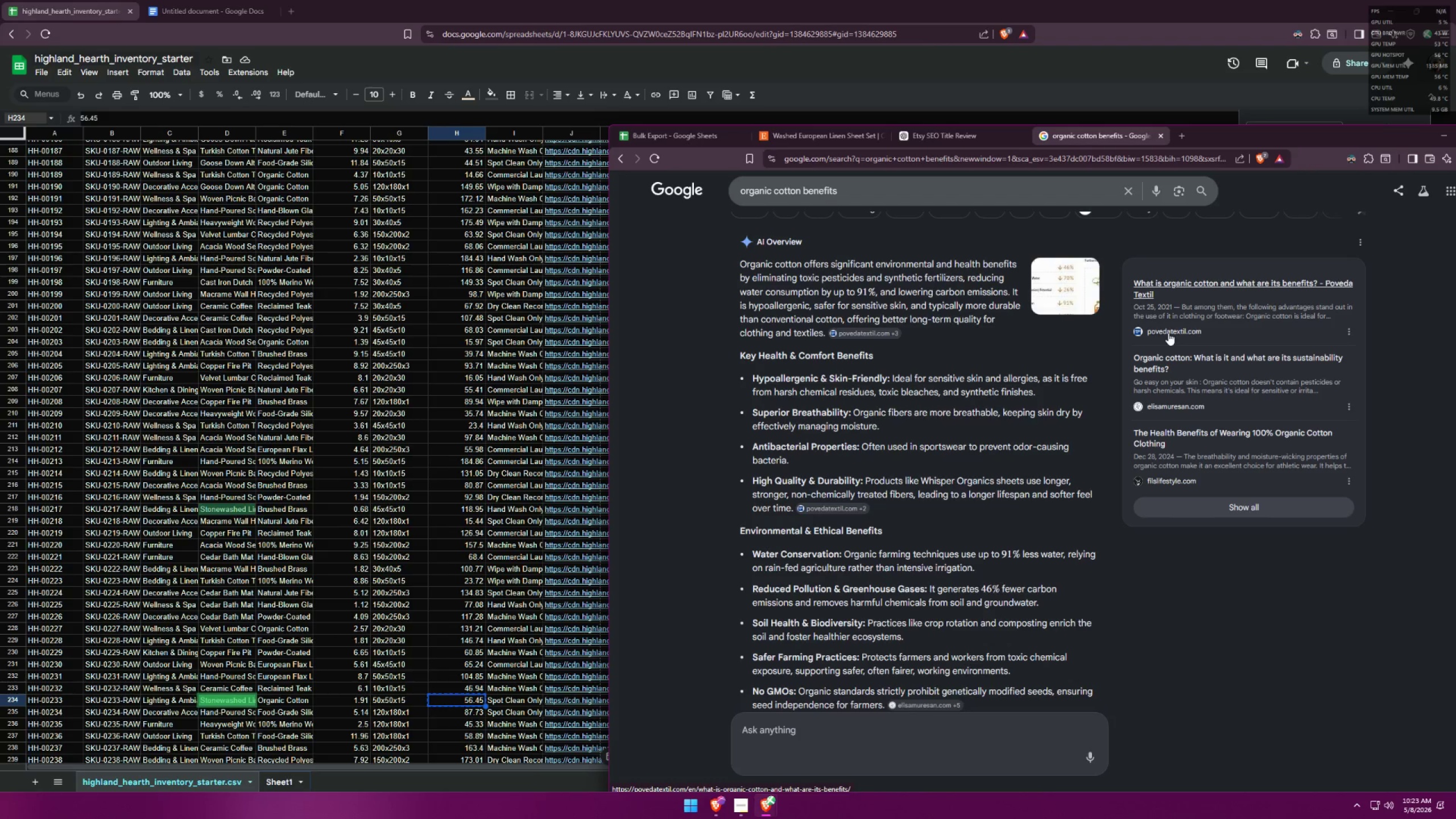 
wait(11.99)
 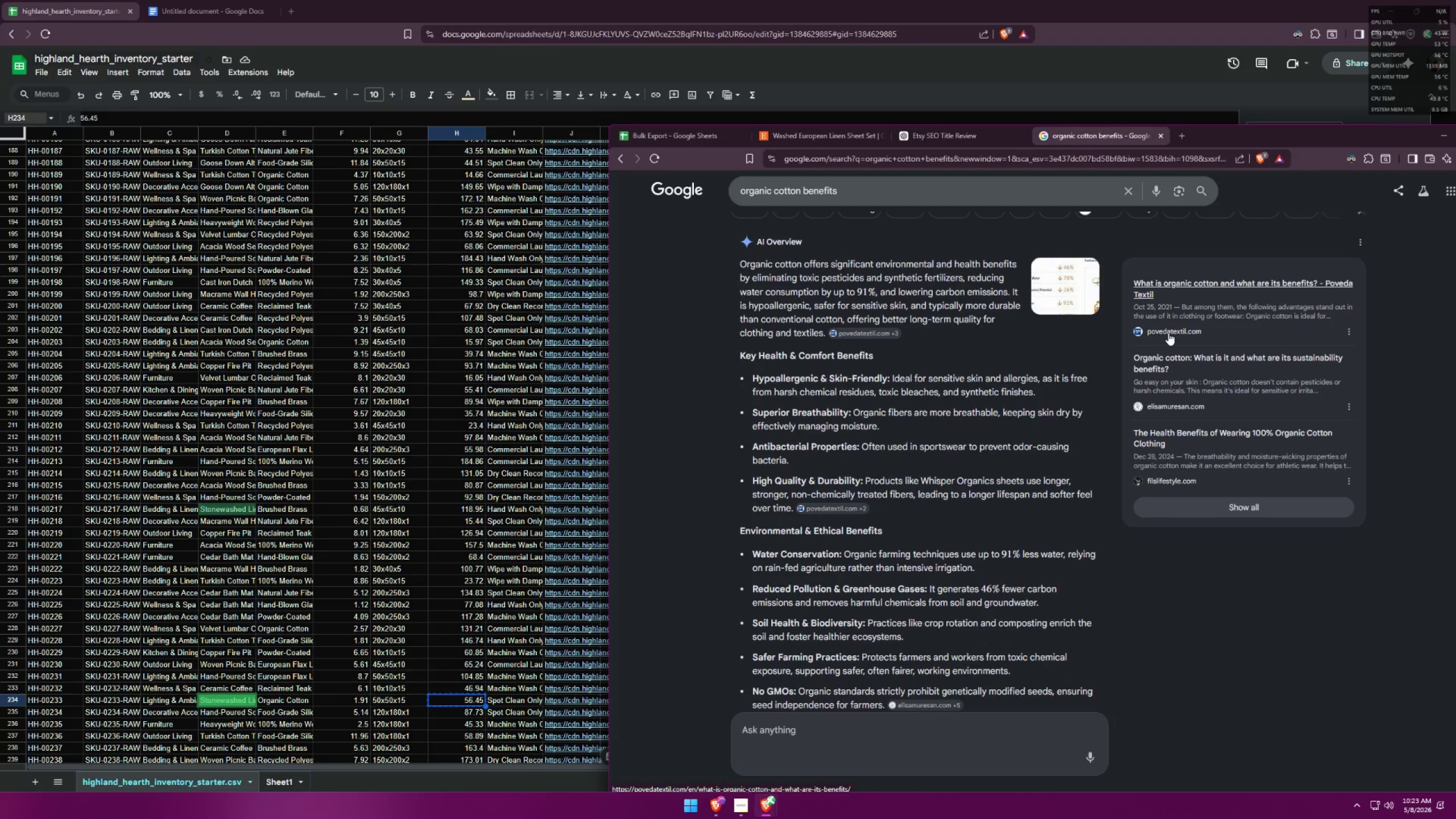 
left_click([705, 143])
 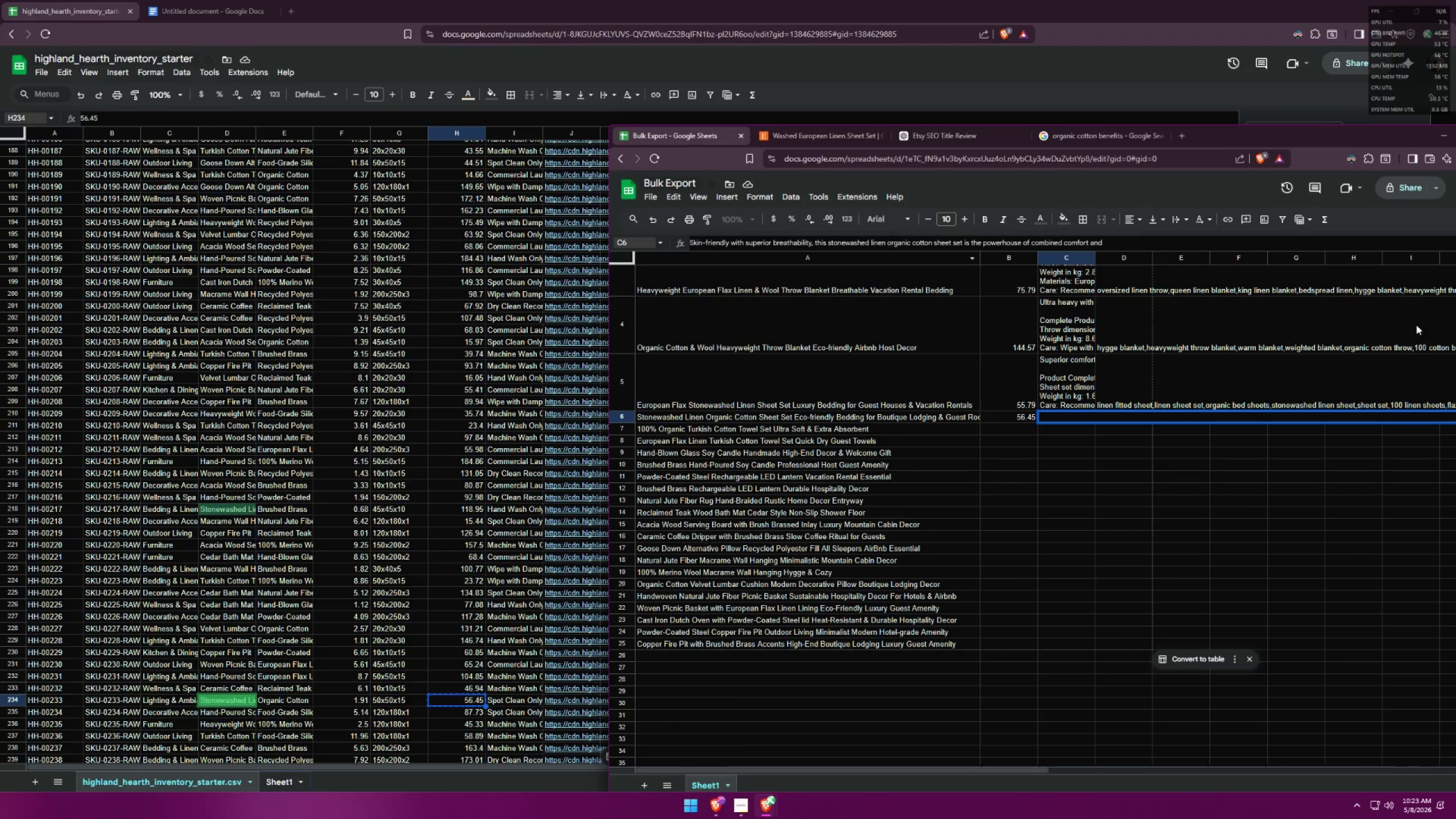 
type(sustainability. )
 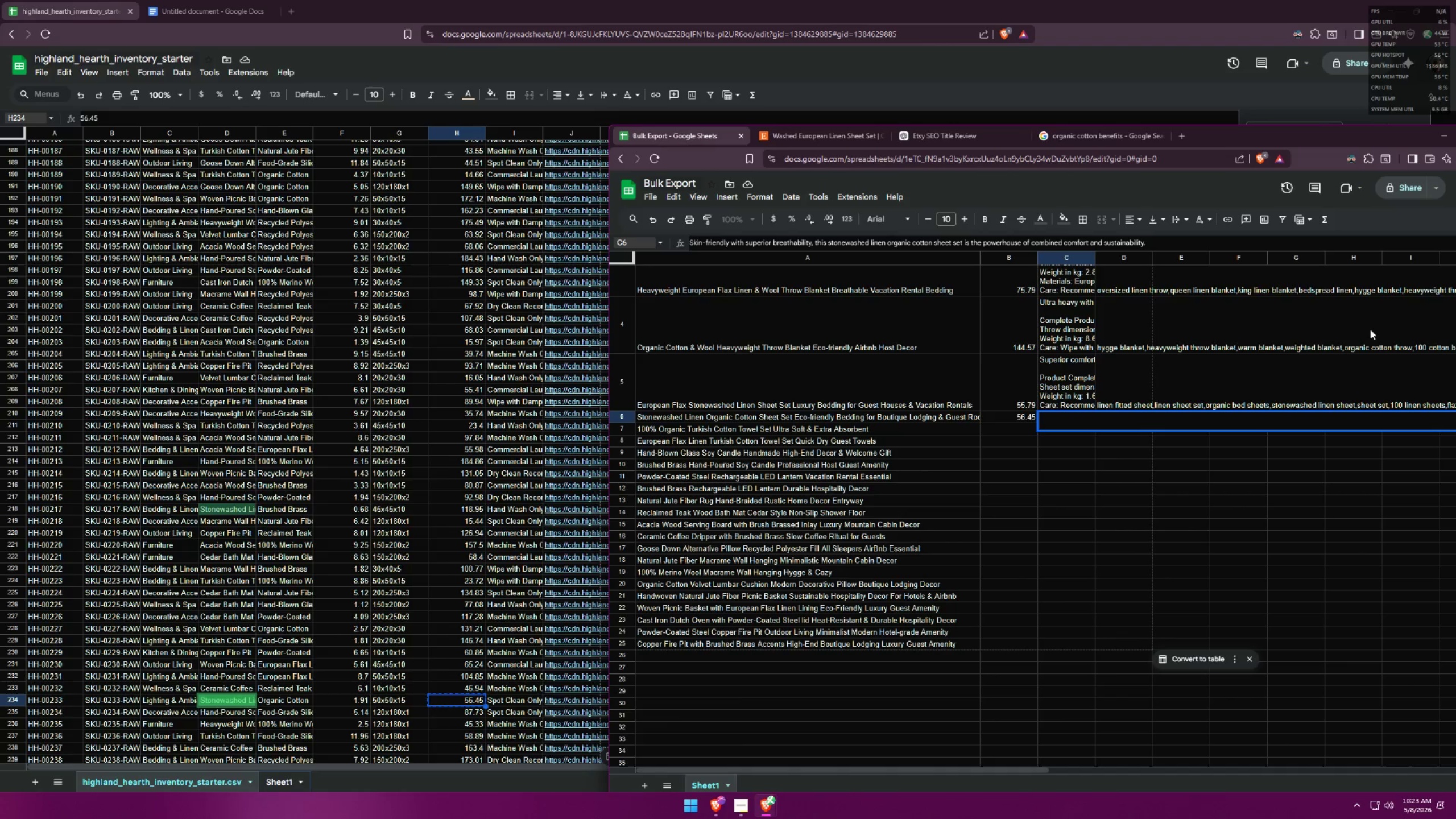 
left_click([1081, 134])
 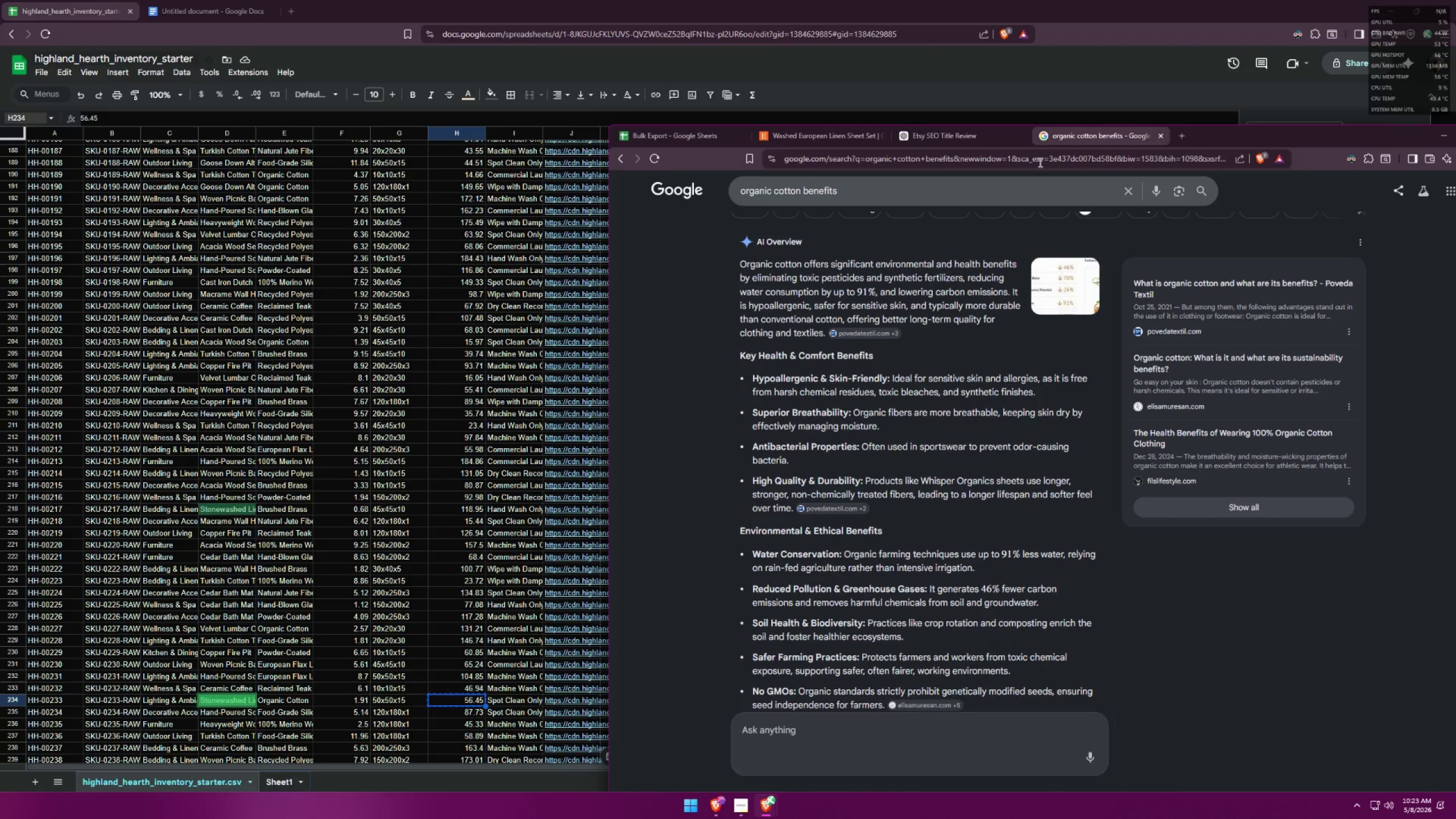 
wait(6.88)
 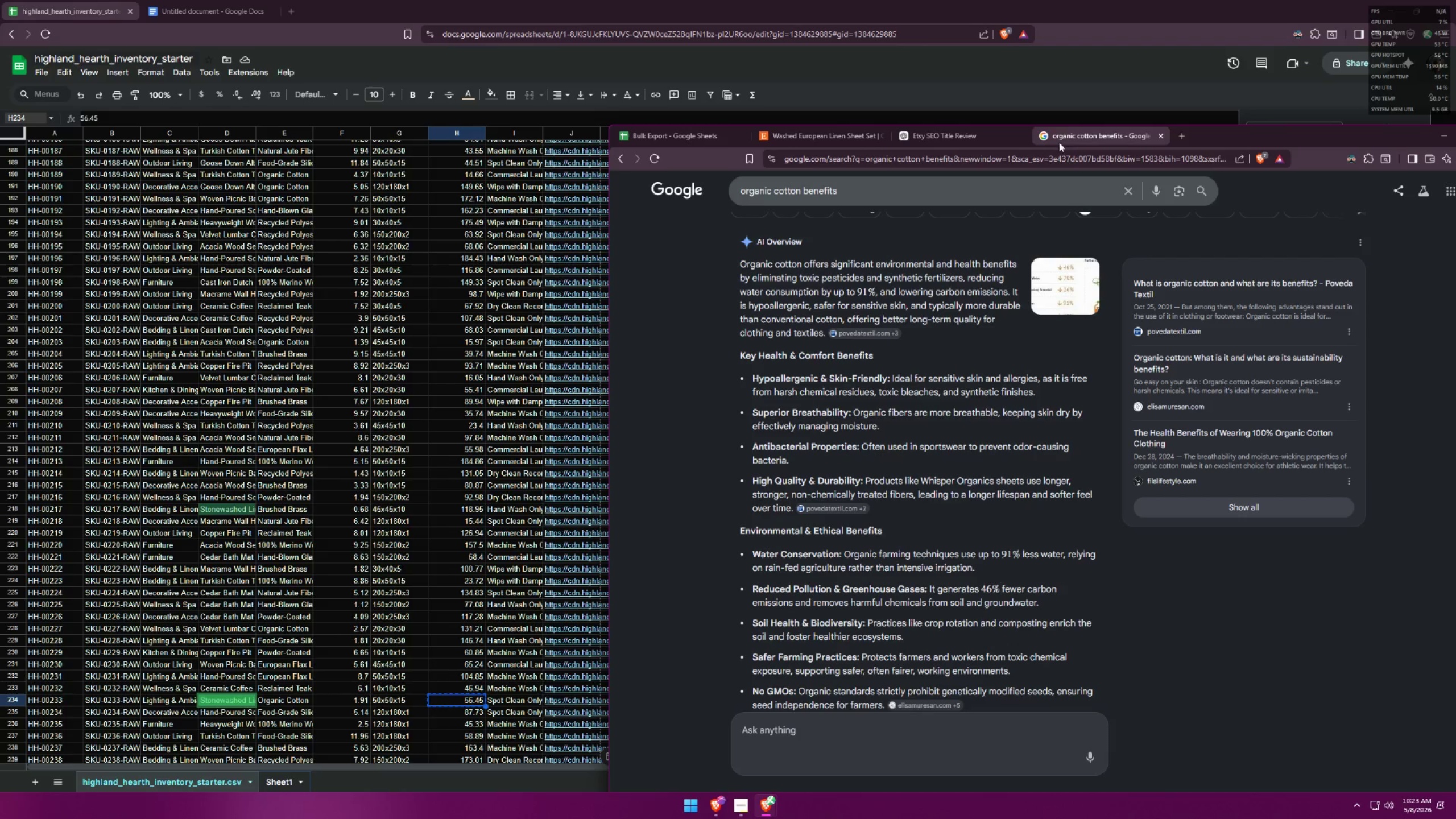 
left_click([701, 139])
 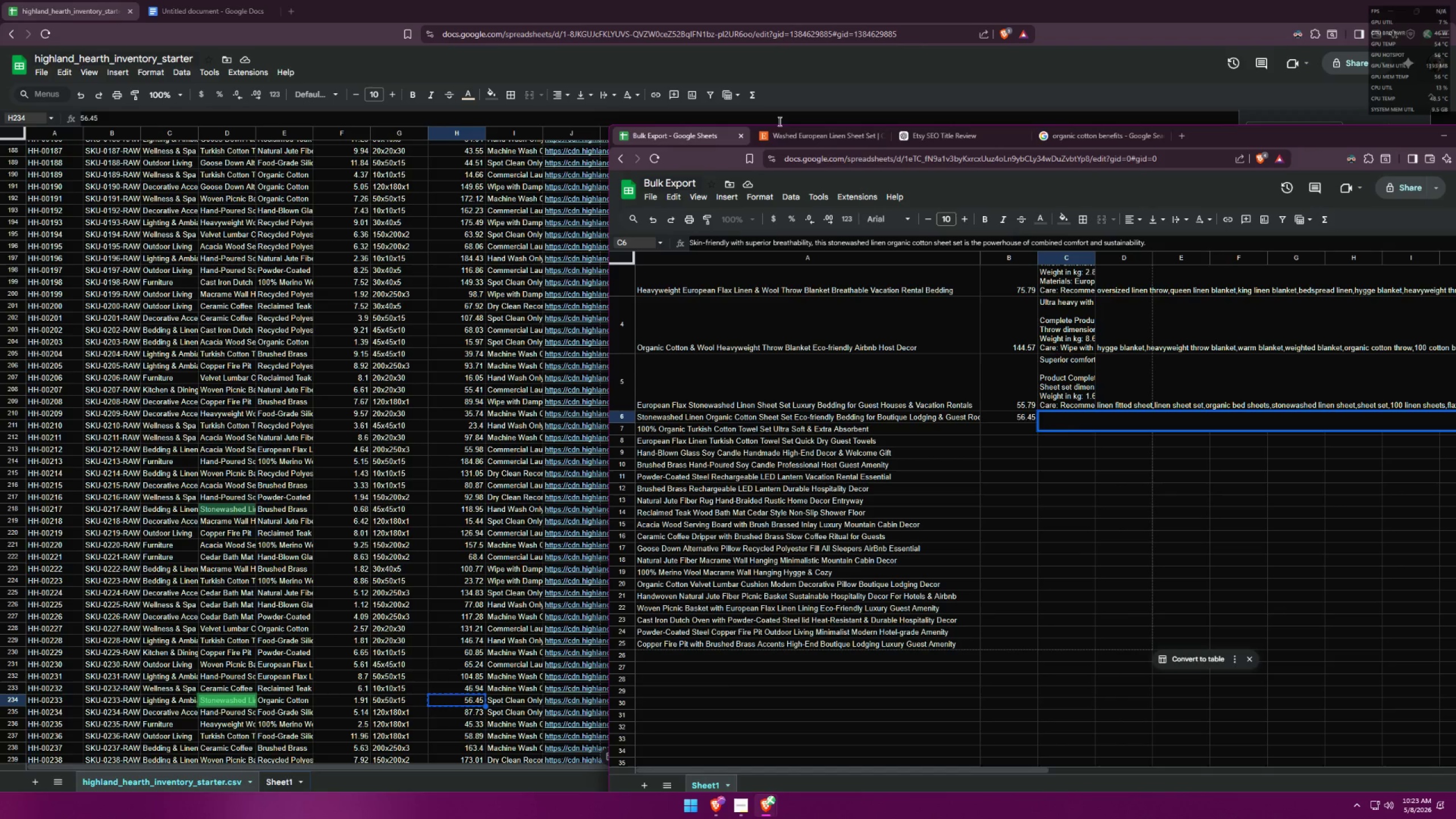 
type(More durable a)
key(Backspace)
type(thant)
key(Backspace)
type( typical )
 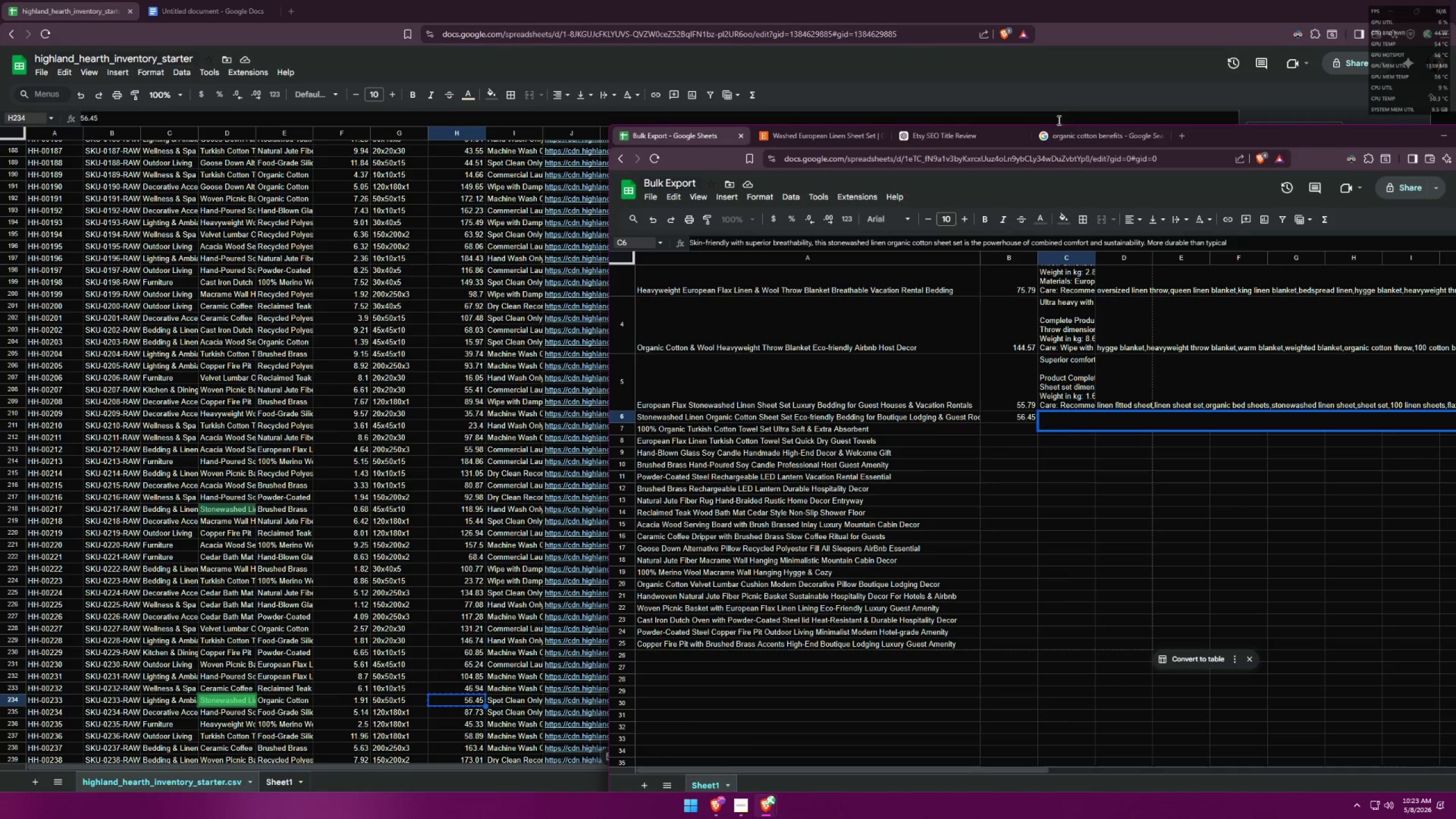 
left_click([1094, 143])
 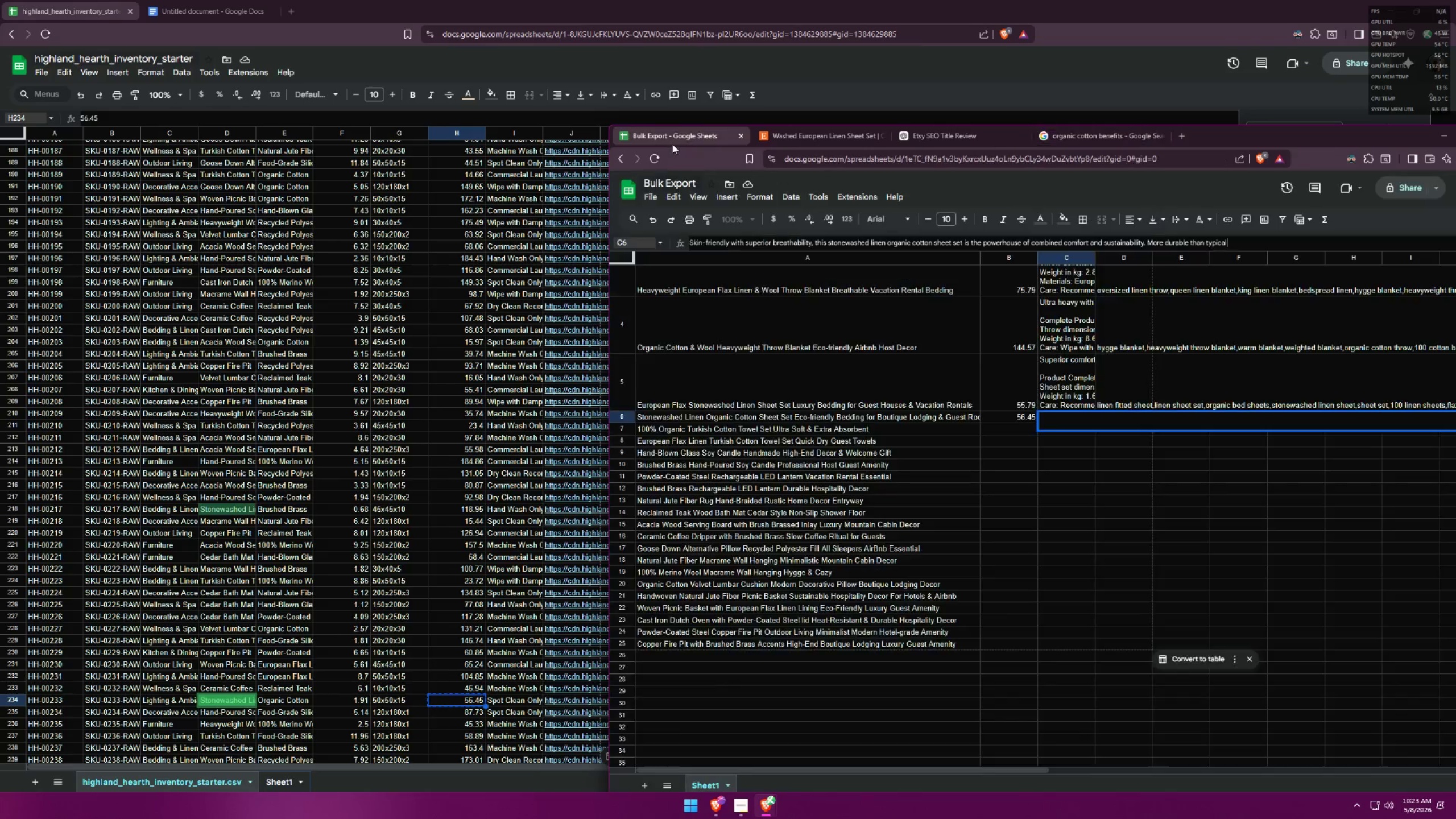 
type(conventional cotton)
 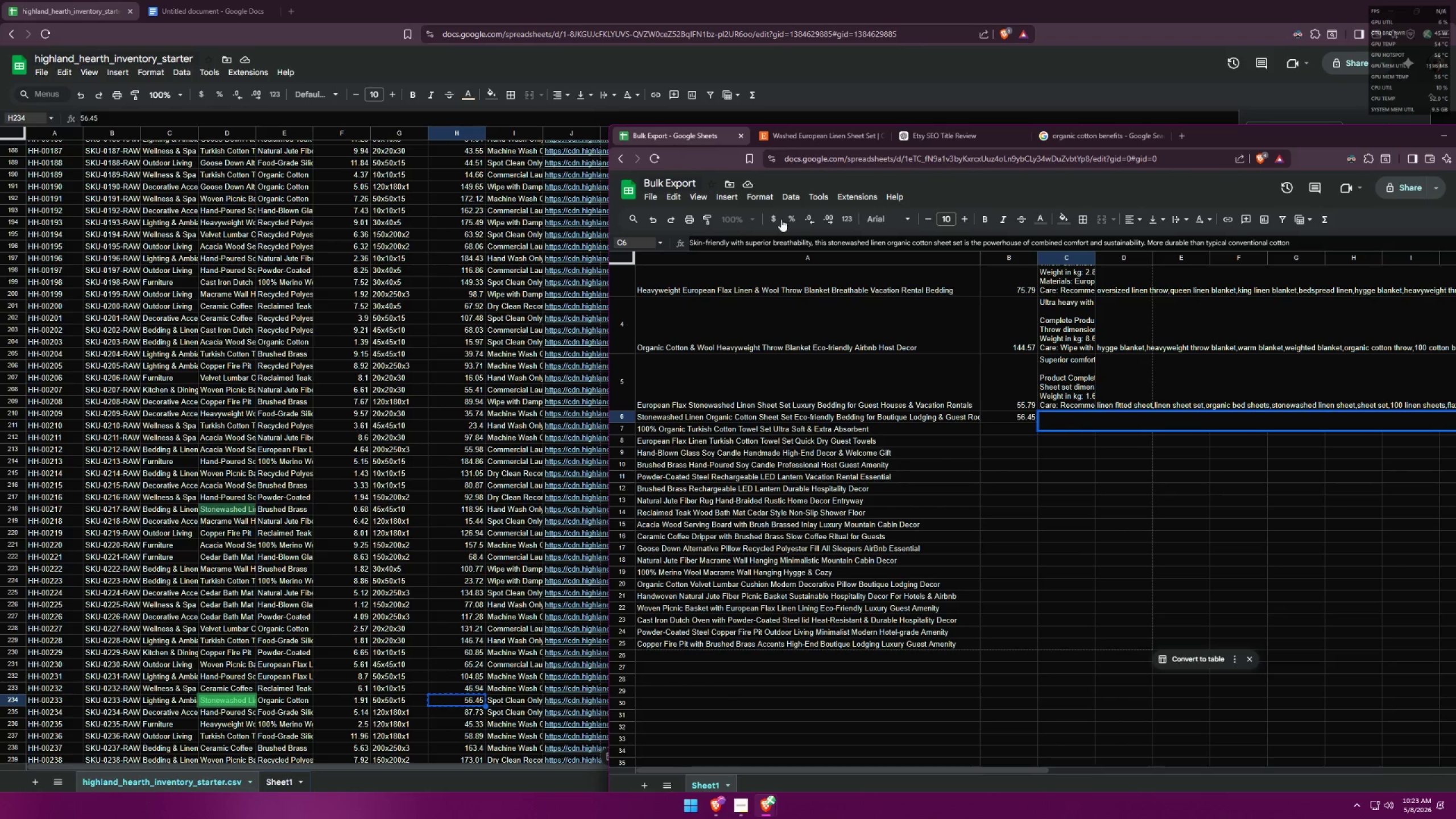 
key(Space)
 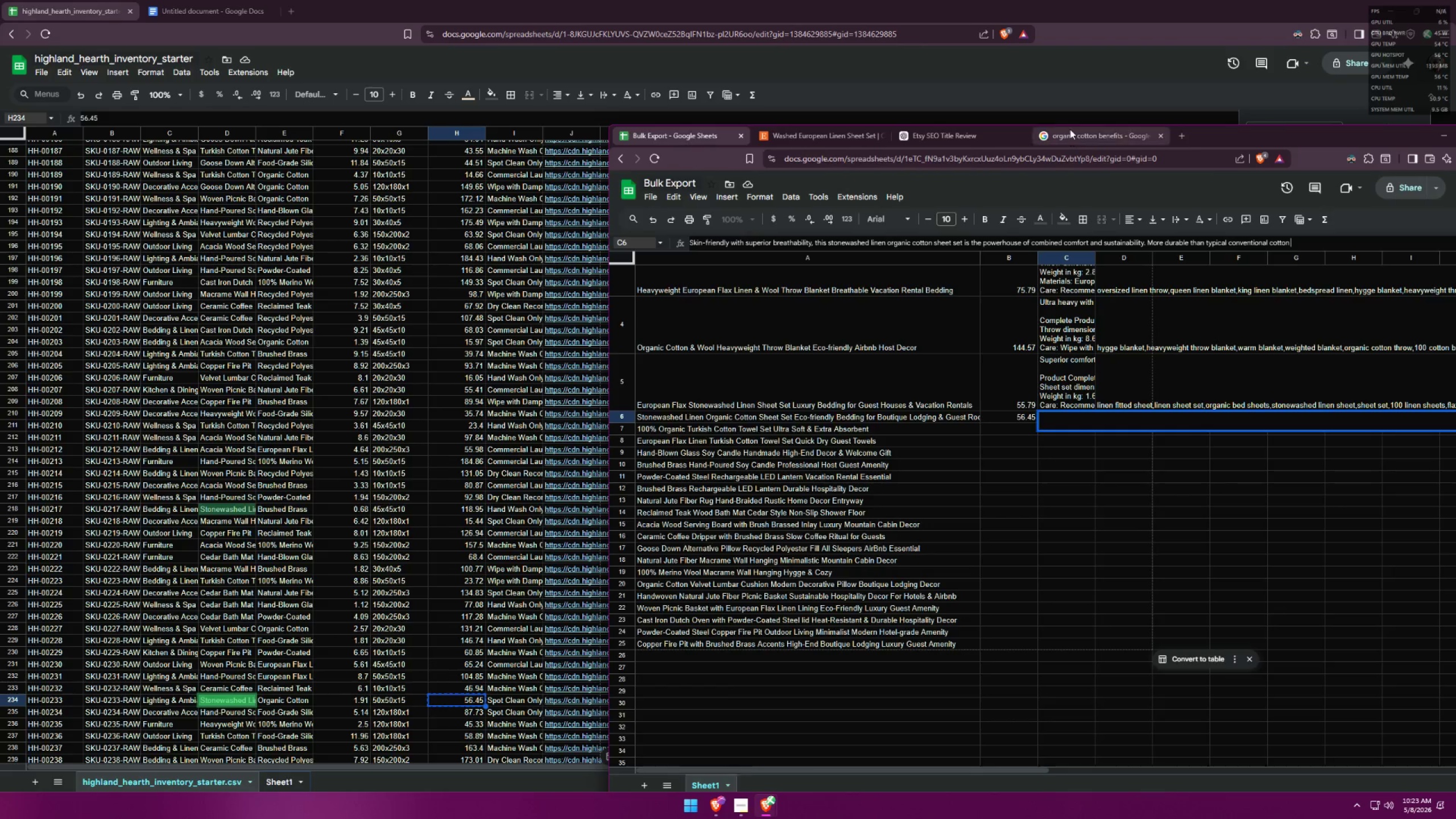 
left_click([1070, 129])
 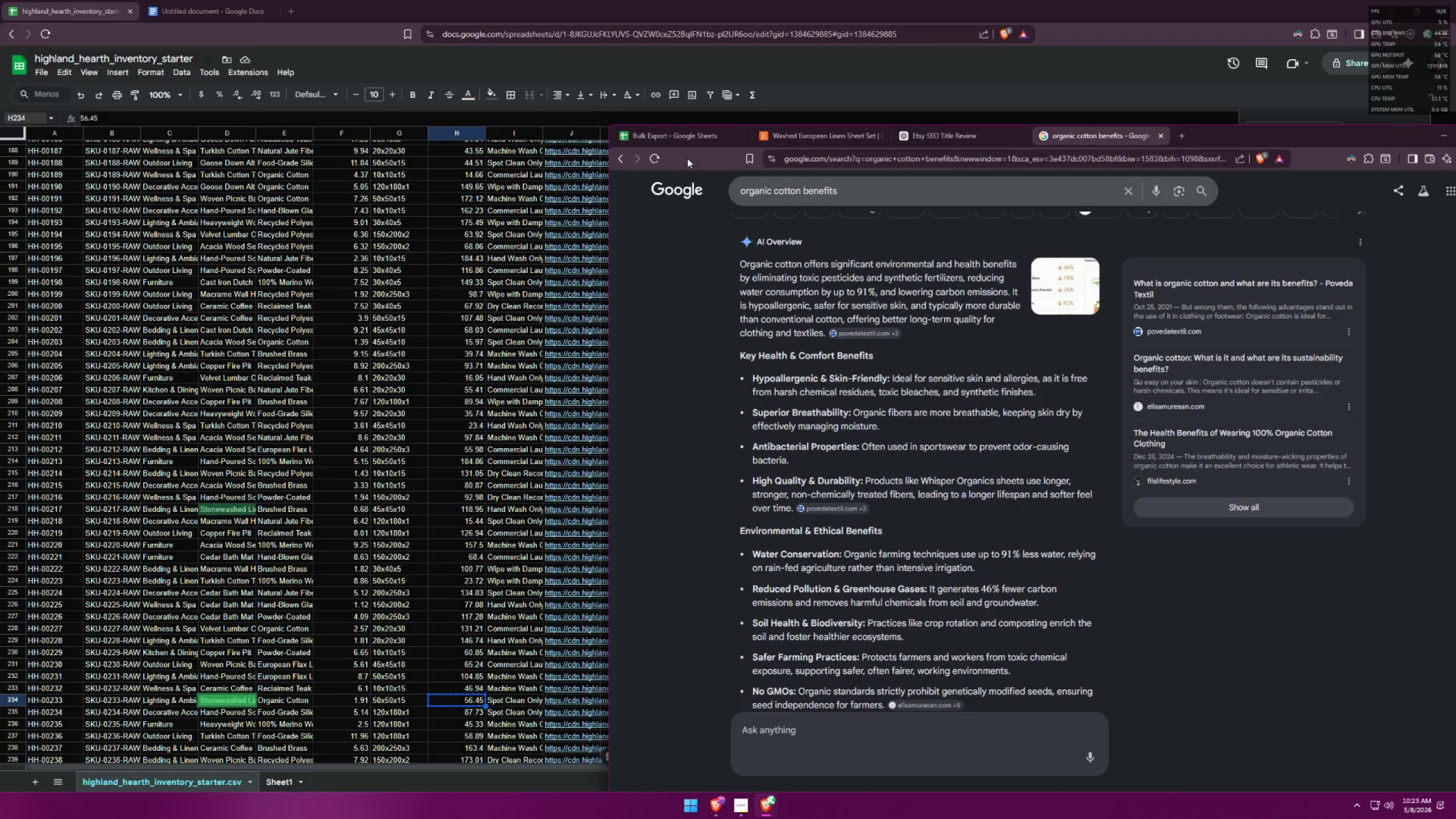 
wait(5.7)
 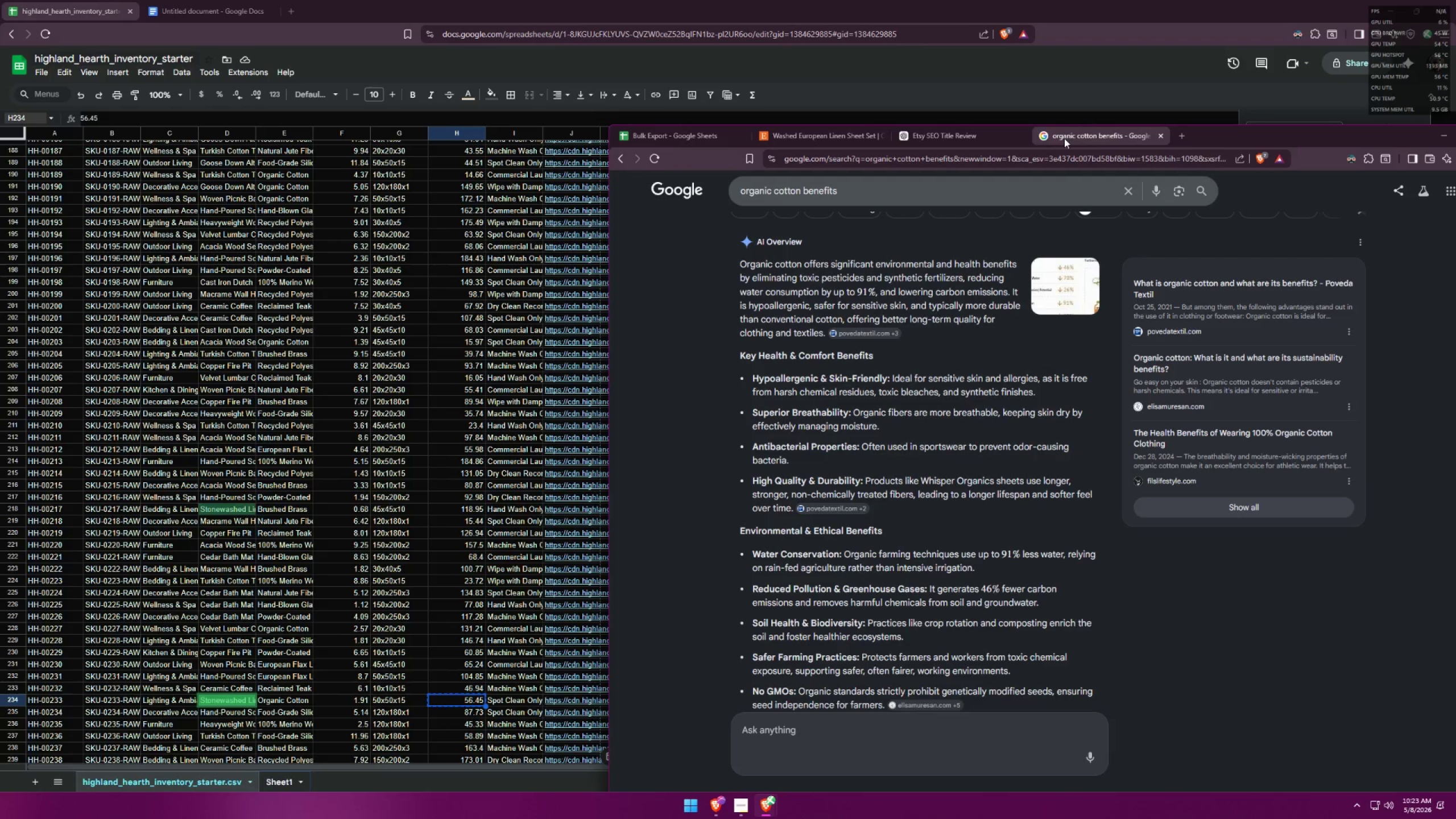 
left_click([665, 140])
 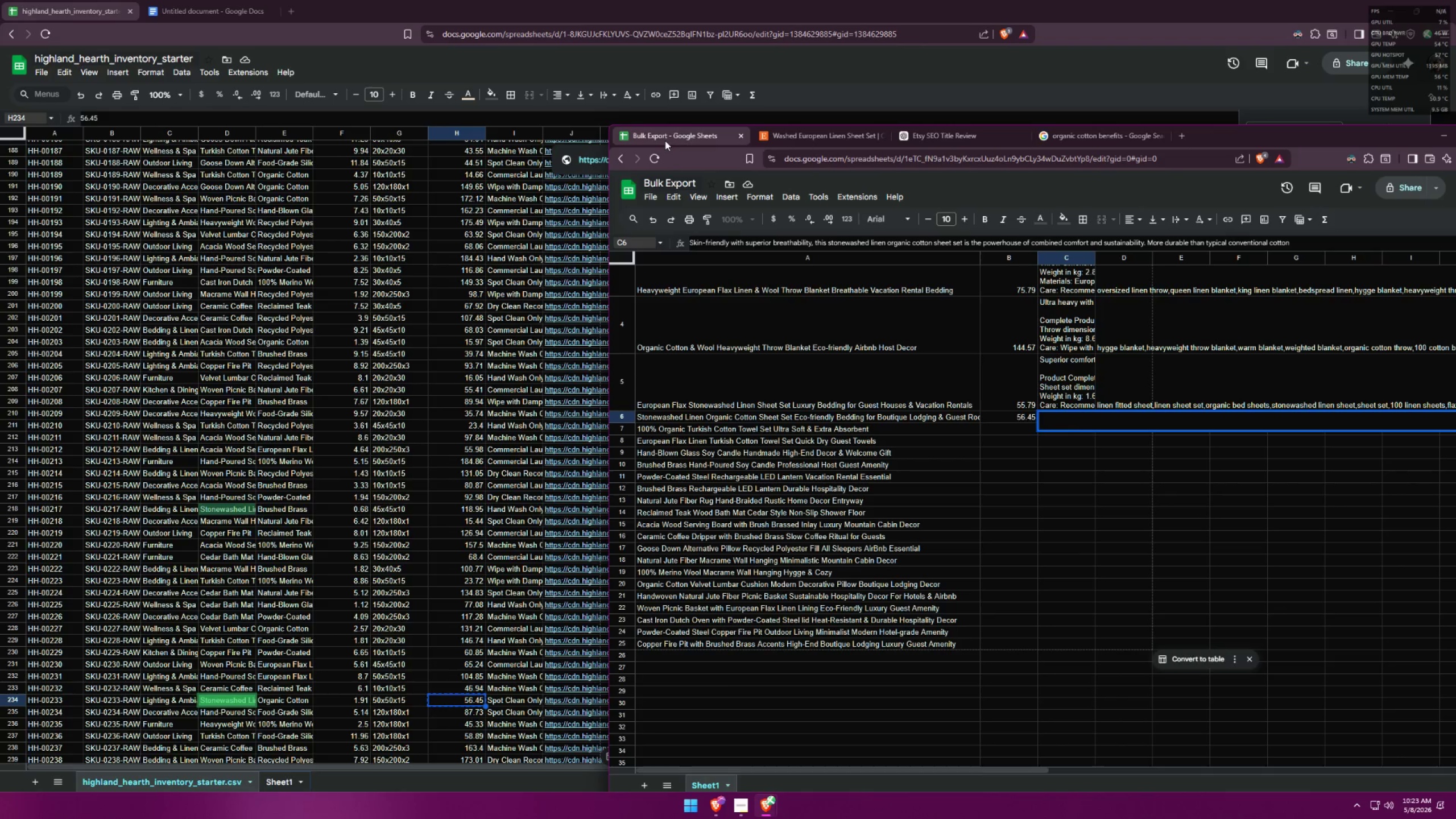 
type(and much safer to sensitive s)
key(Backspace)
key(Backspace)
type(-skin)
key(Backspace)
key(Backspace)
key(Backspace)
key(Backspace)
key(Backspace)
type( skin)
key(Backspace)
key(Backspace)
type( ep)
key(Backspace)
key(Backspace)
type(people with senstive skin and children. )
 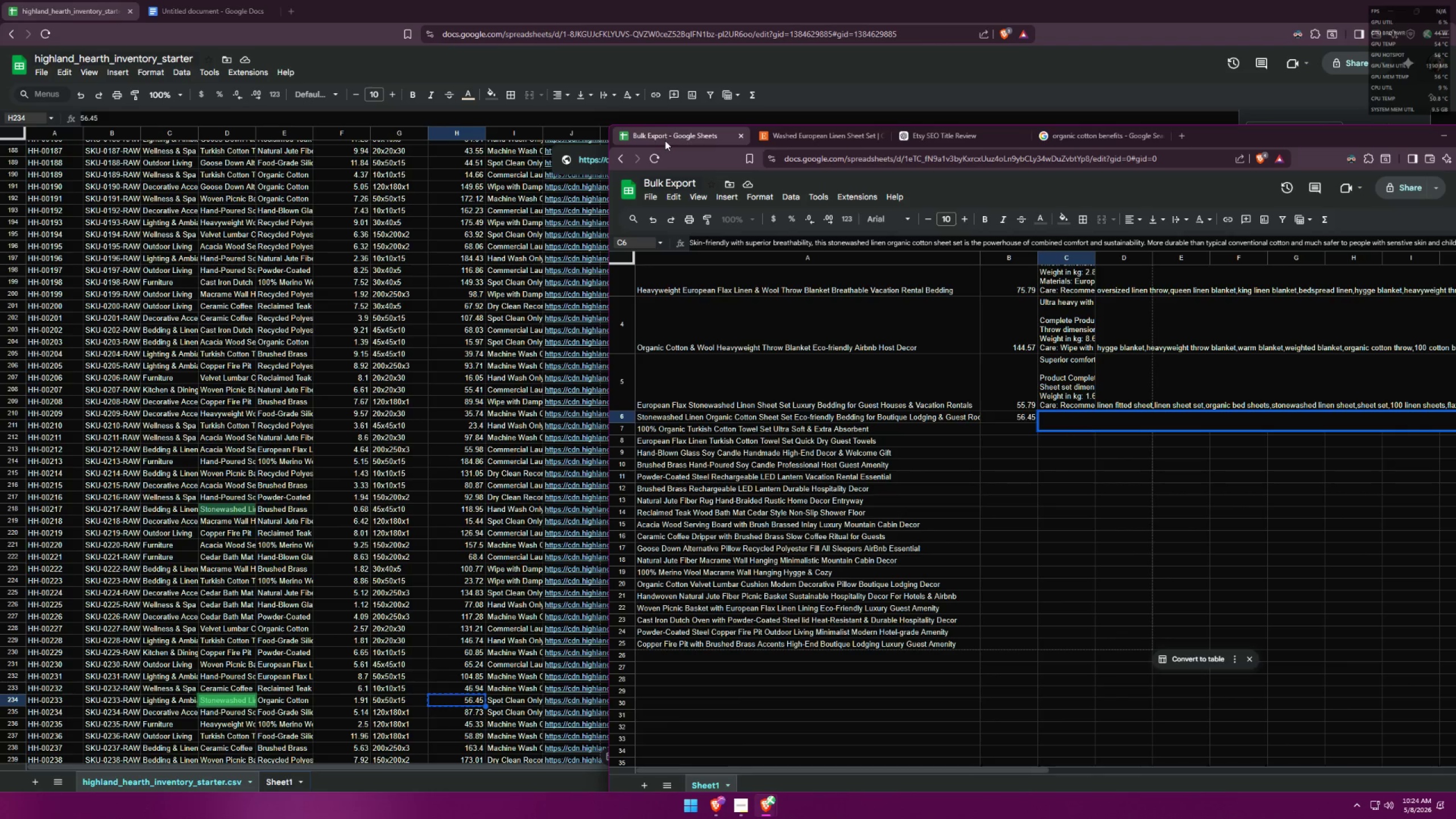 
left_click_drag(start_coordinate=[1289, 128], to_coordinate=[1214, 119])
 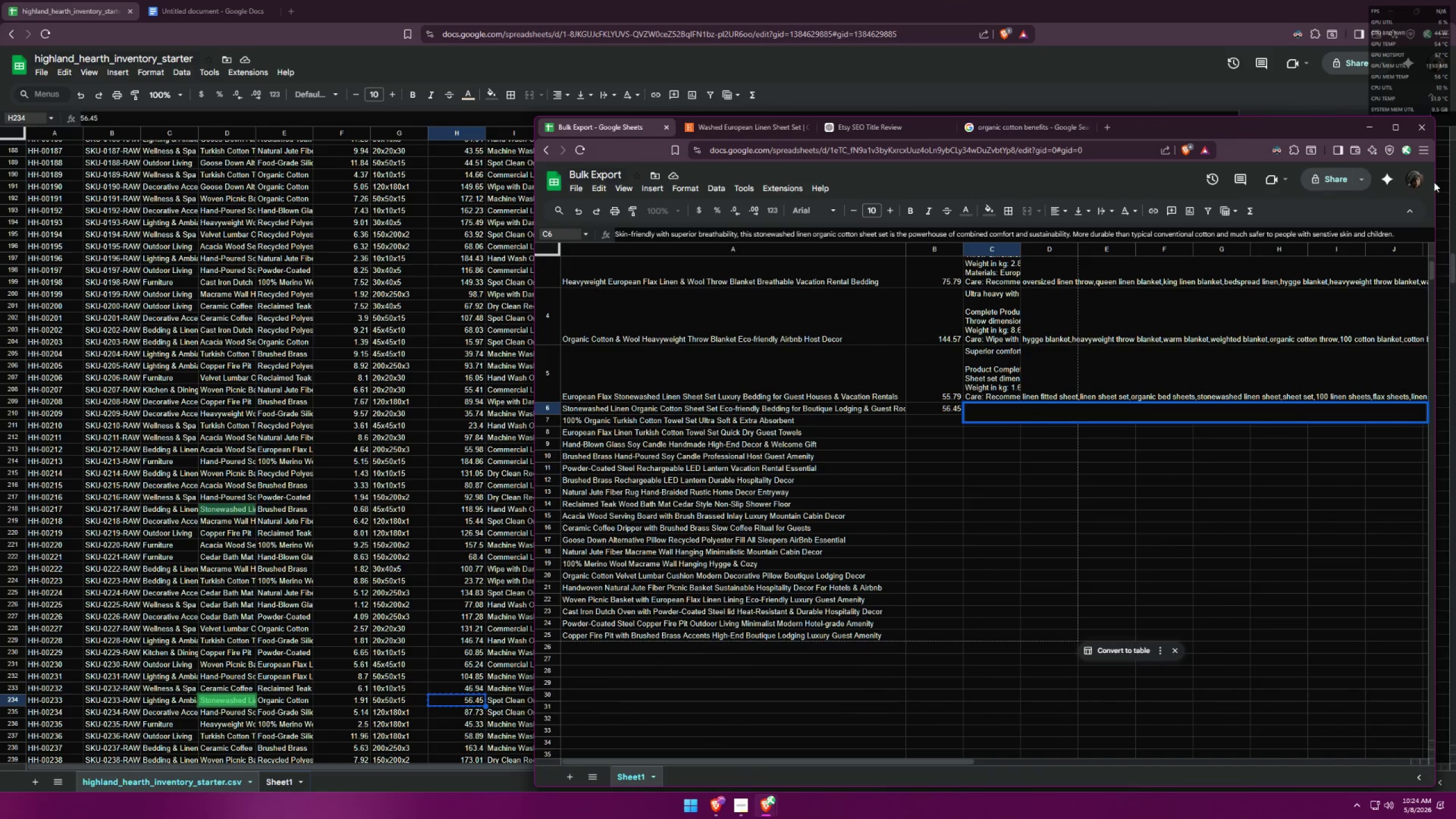 
left_click_drag(start_coordinate=[1436, 182], to_coordinate=[1226, 167])
 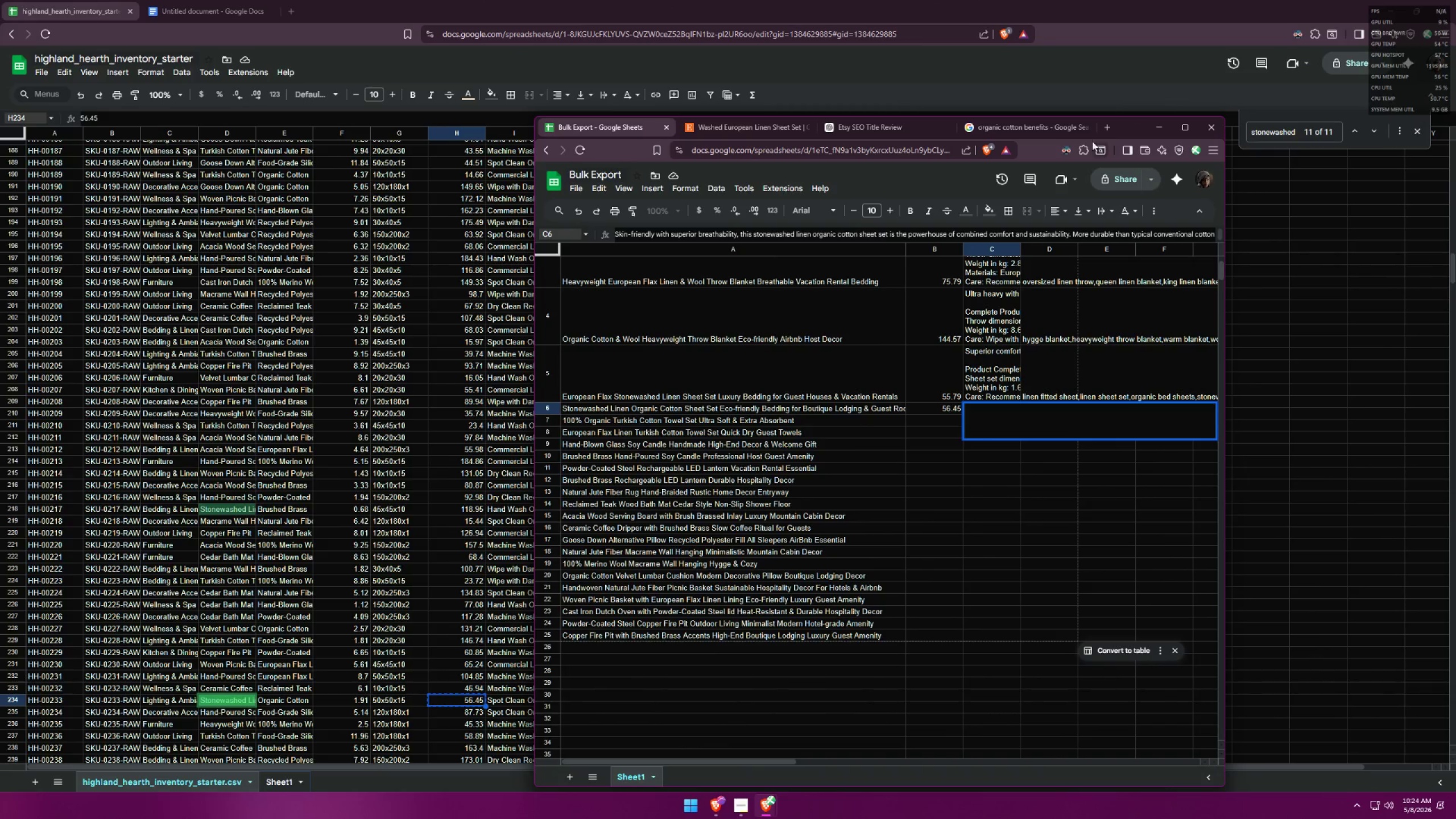 
left_click_drag(start_coordinate=[1123, 130], to_coordinate=[1332, 131])
 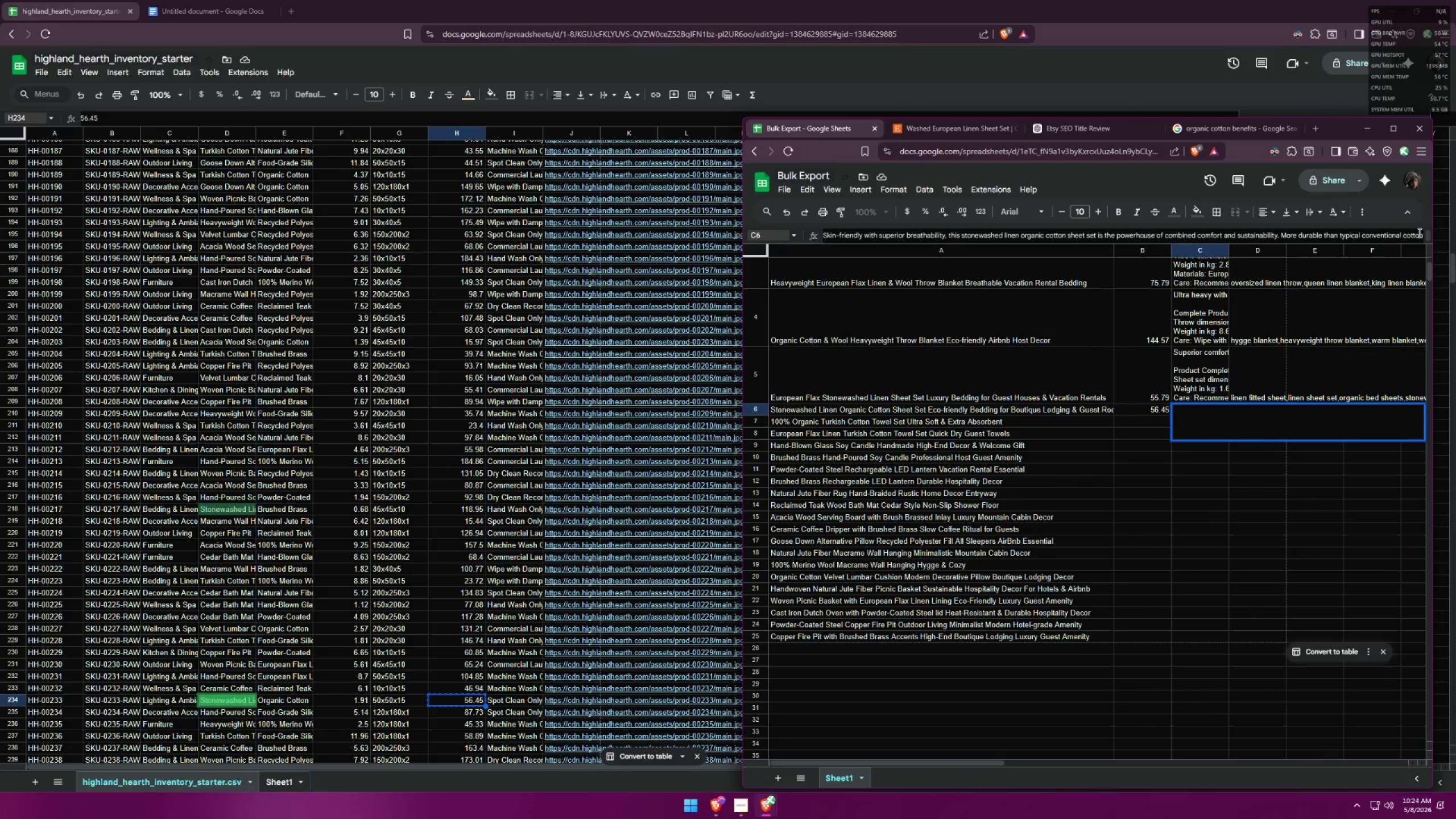 
left_click([1424, 233])
 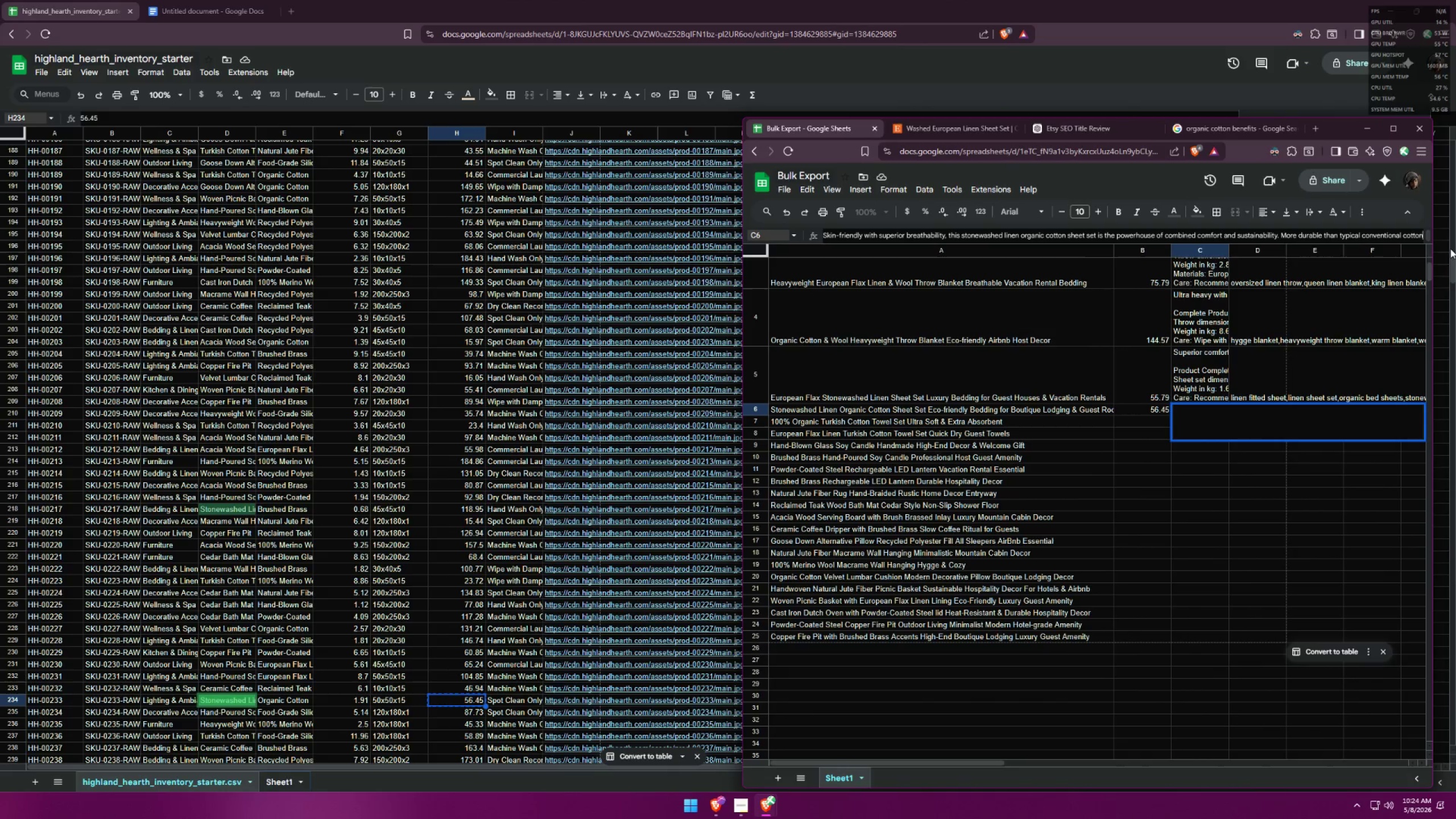 
key(ArrowDown)
 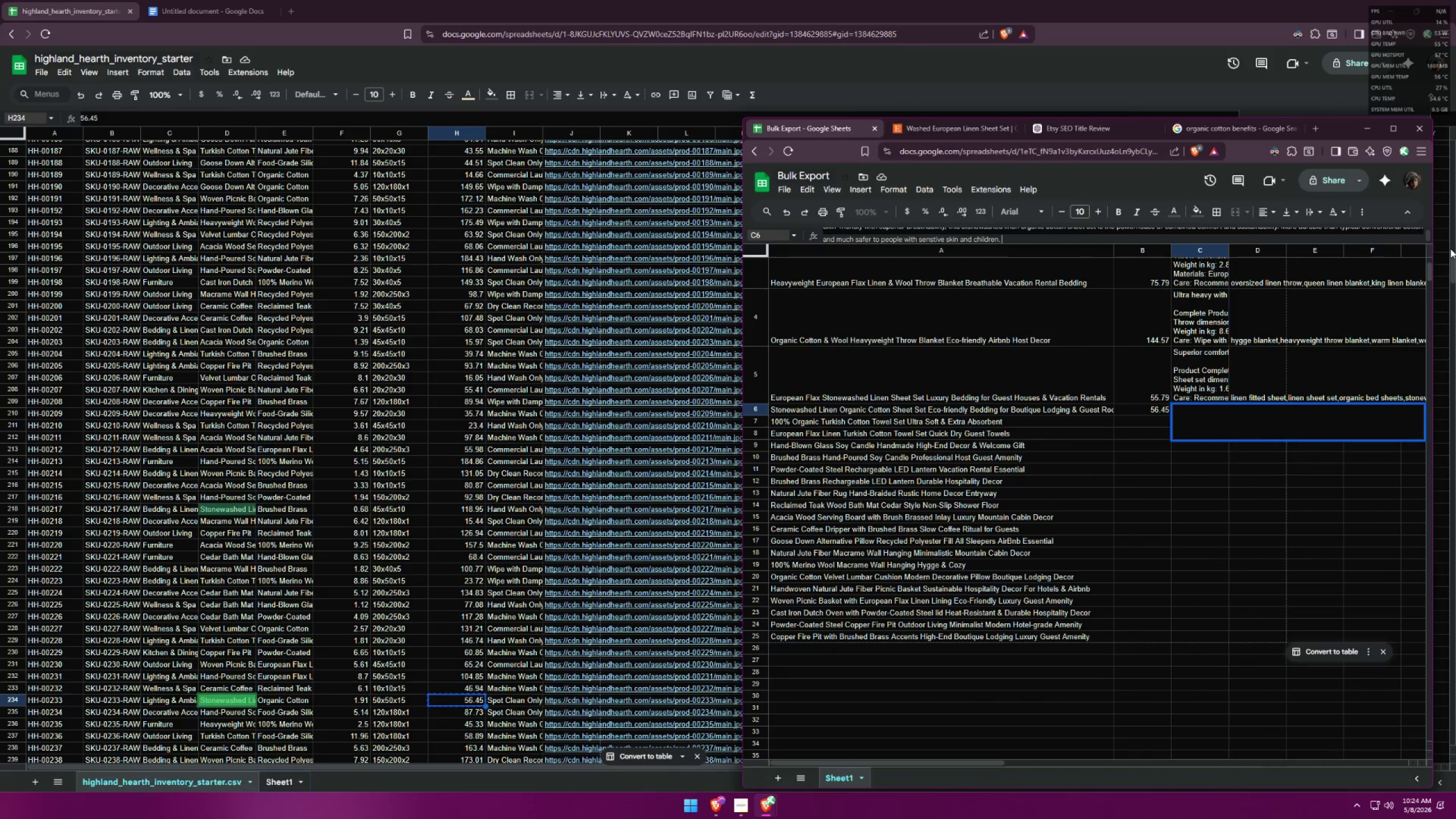 
key(ArrowDown)
 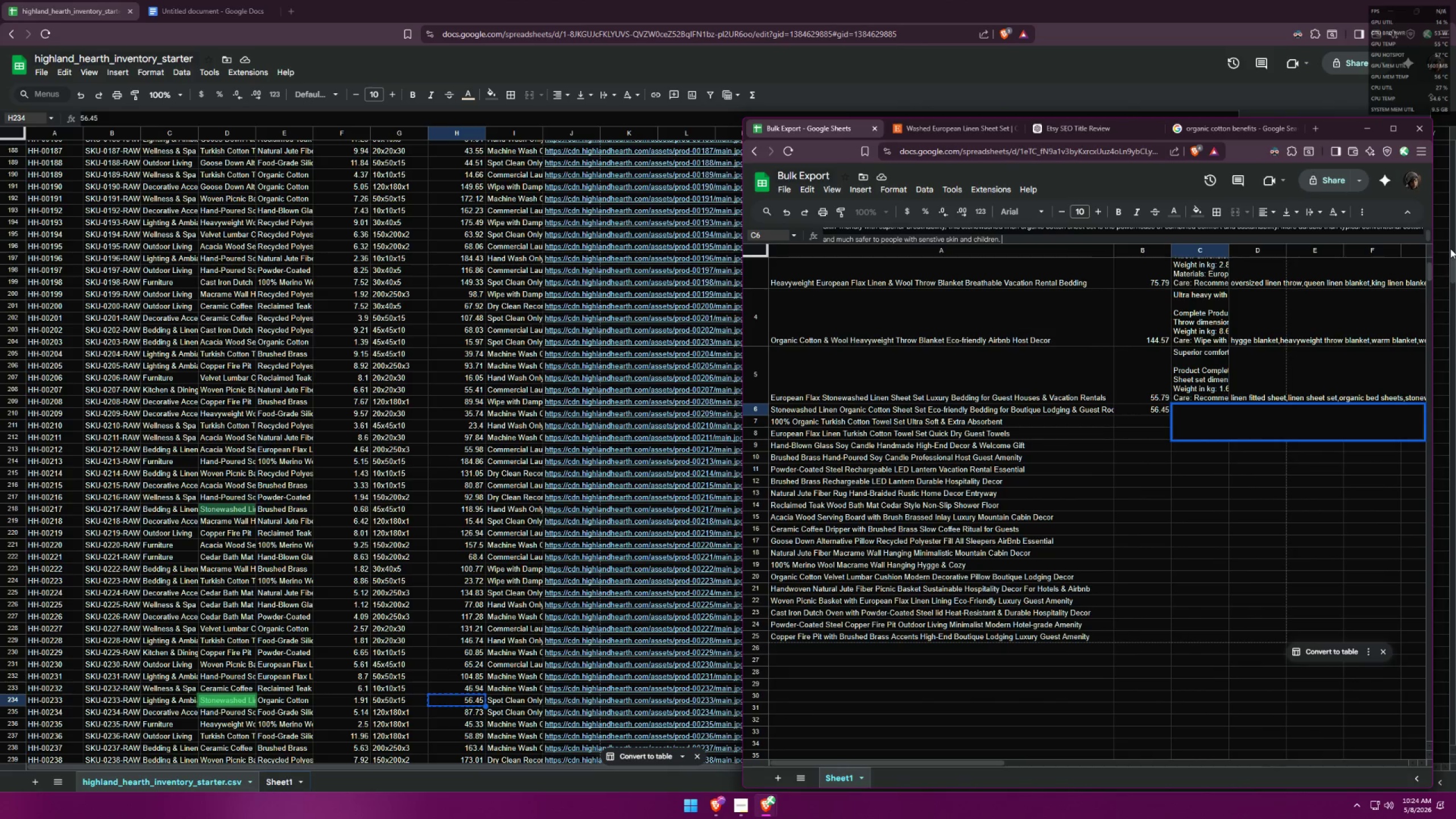 
key(ArrowDown)
 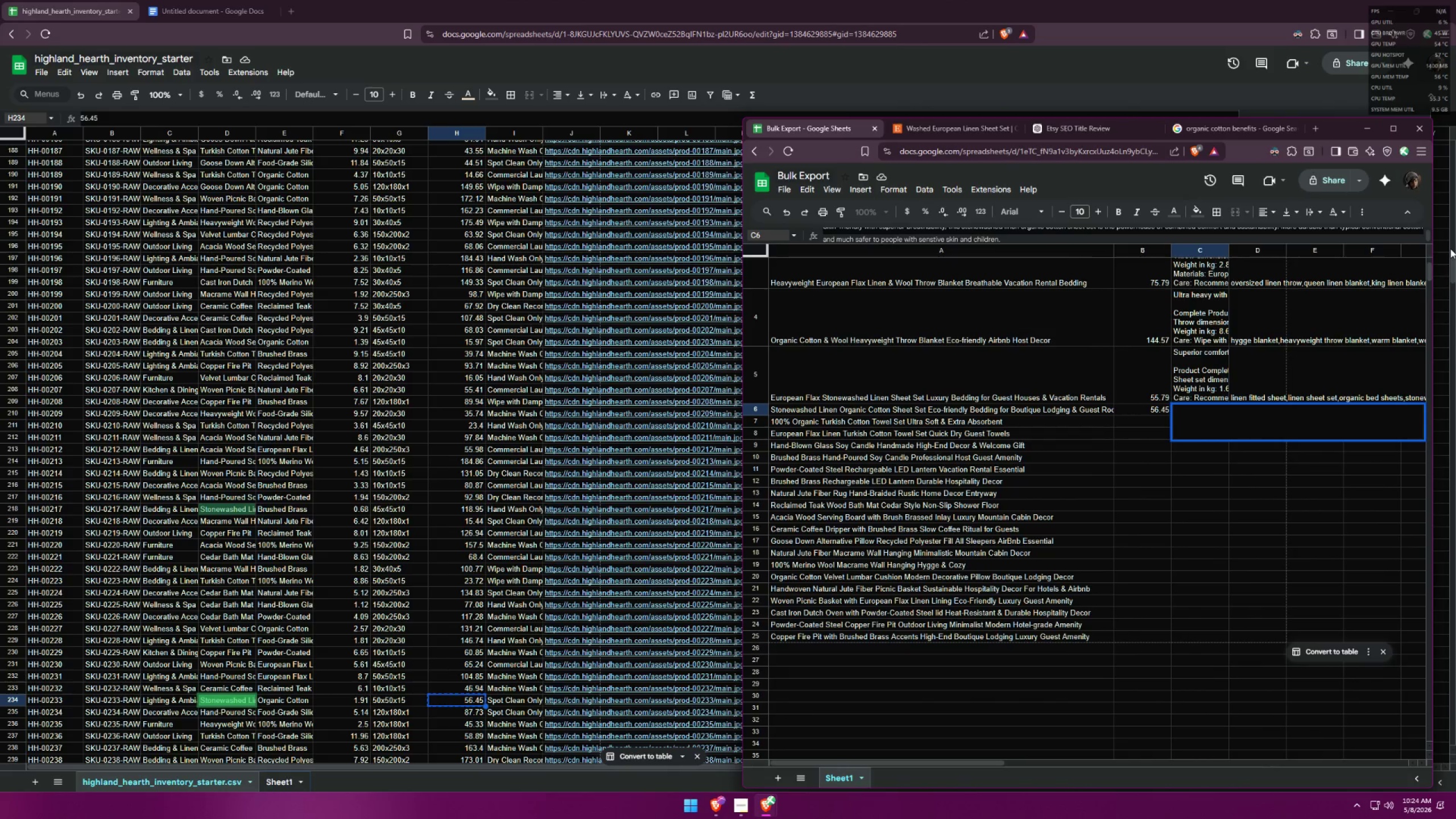 
key(Space)
 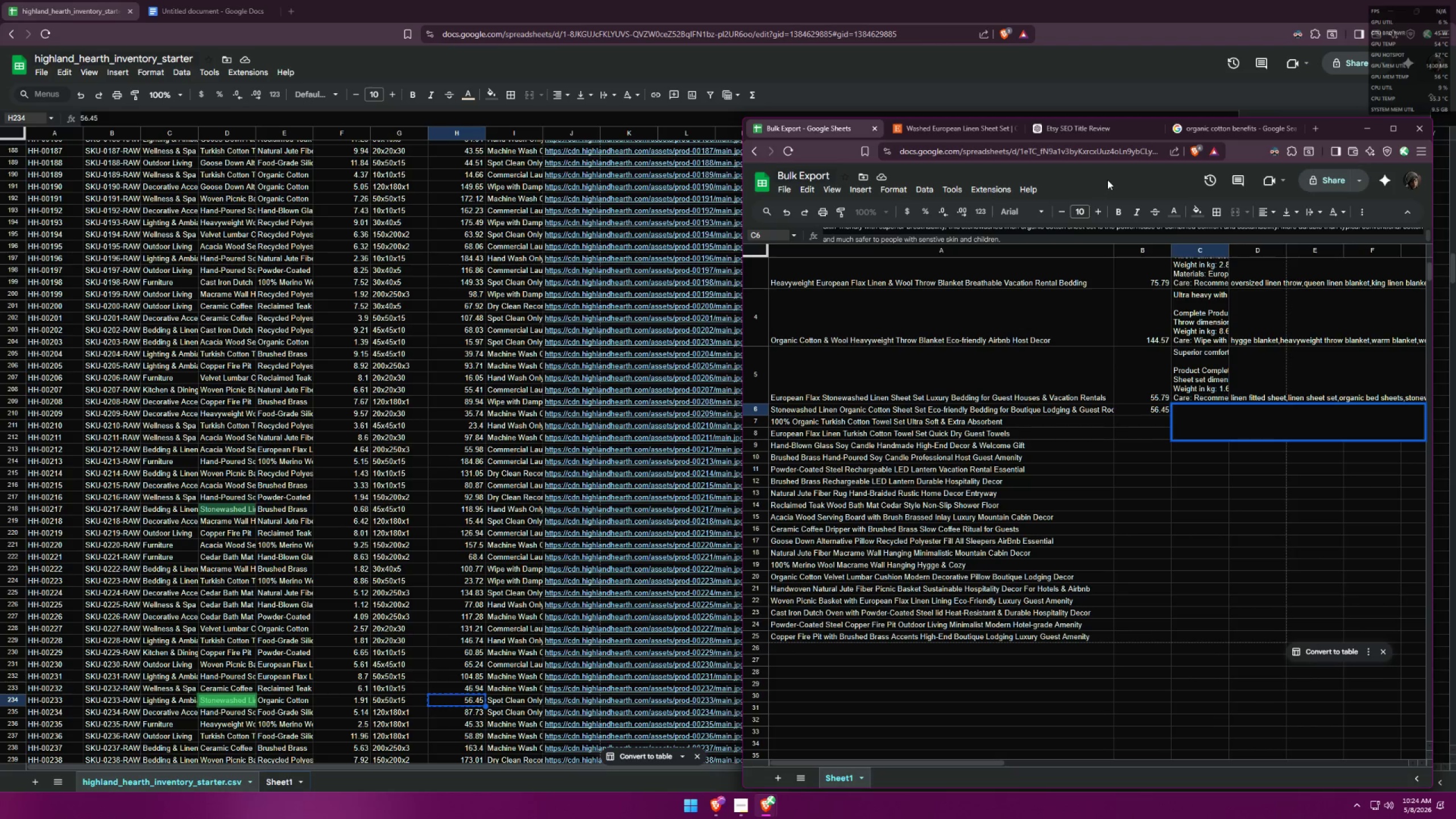 
key(Backspace)
 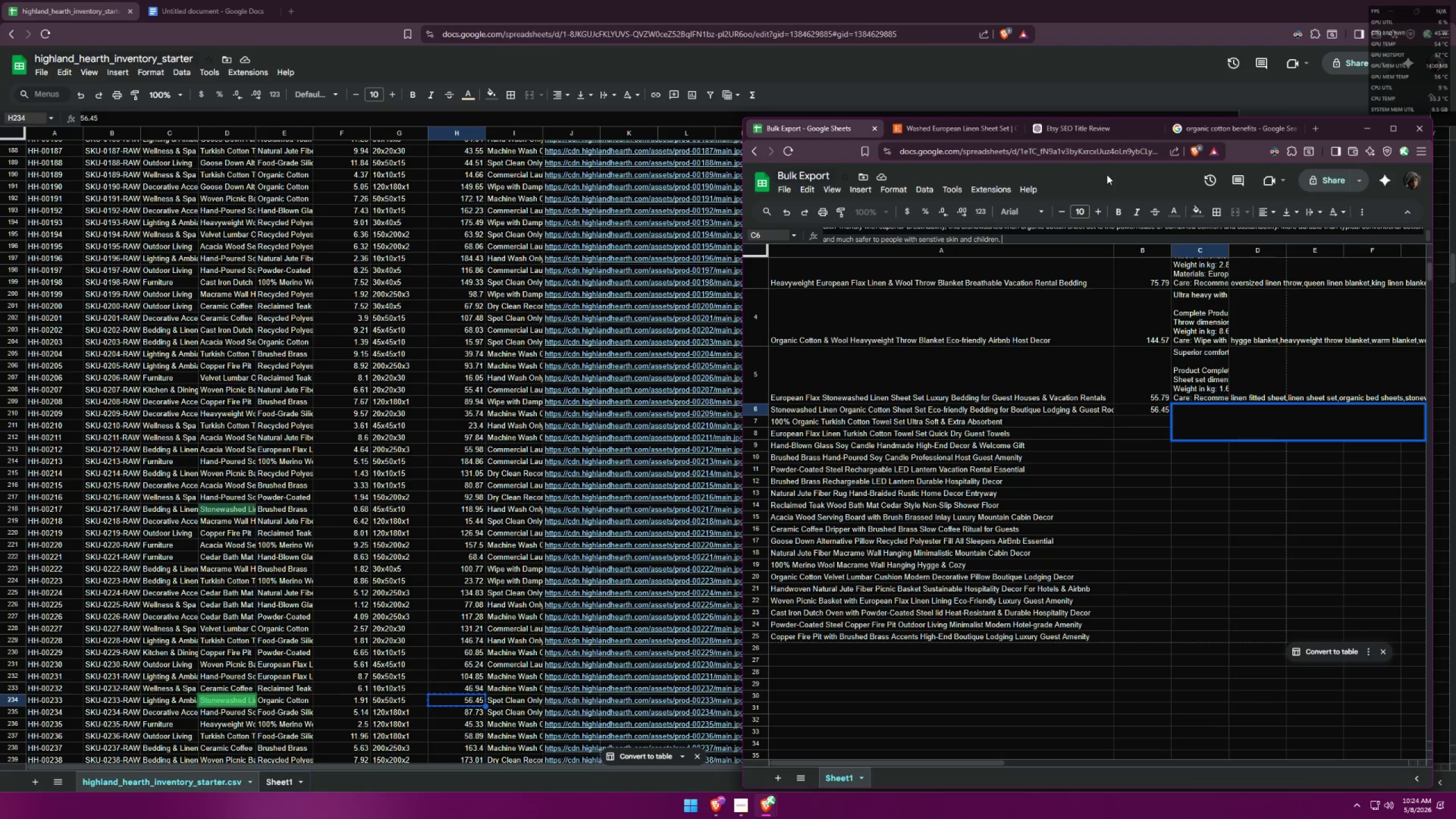 
key(Space)
 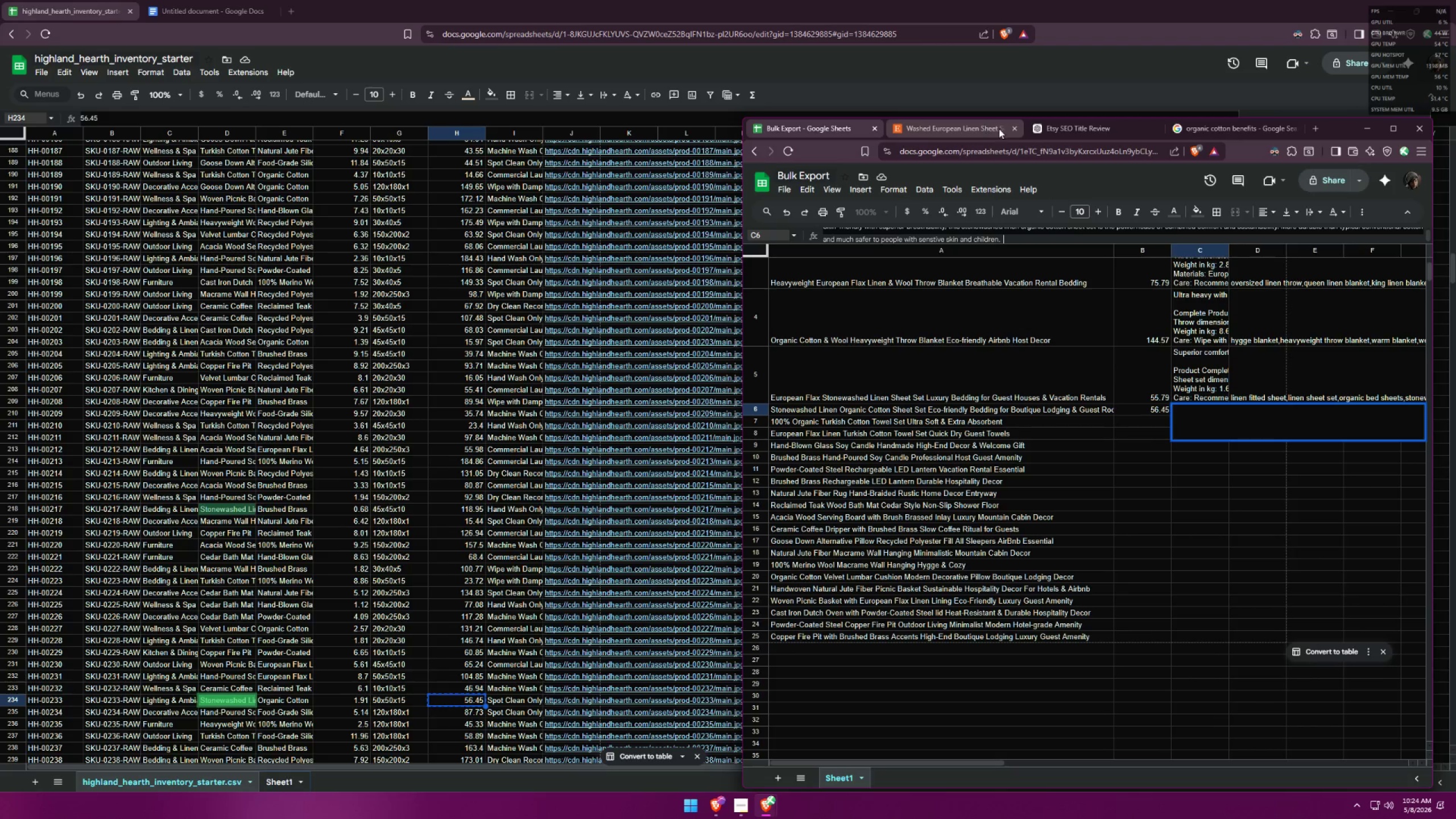 
left_click([1056, 131])
 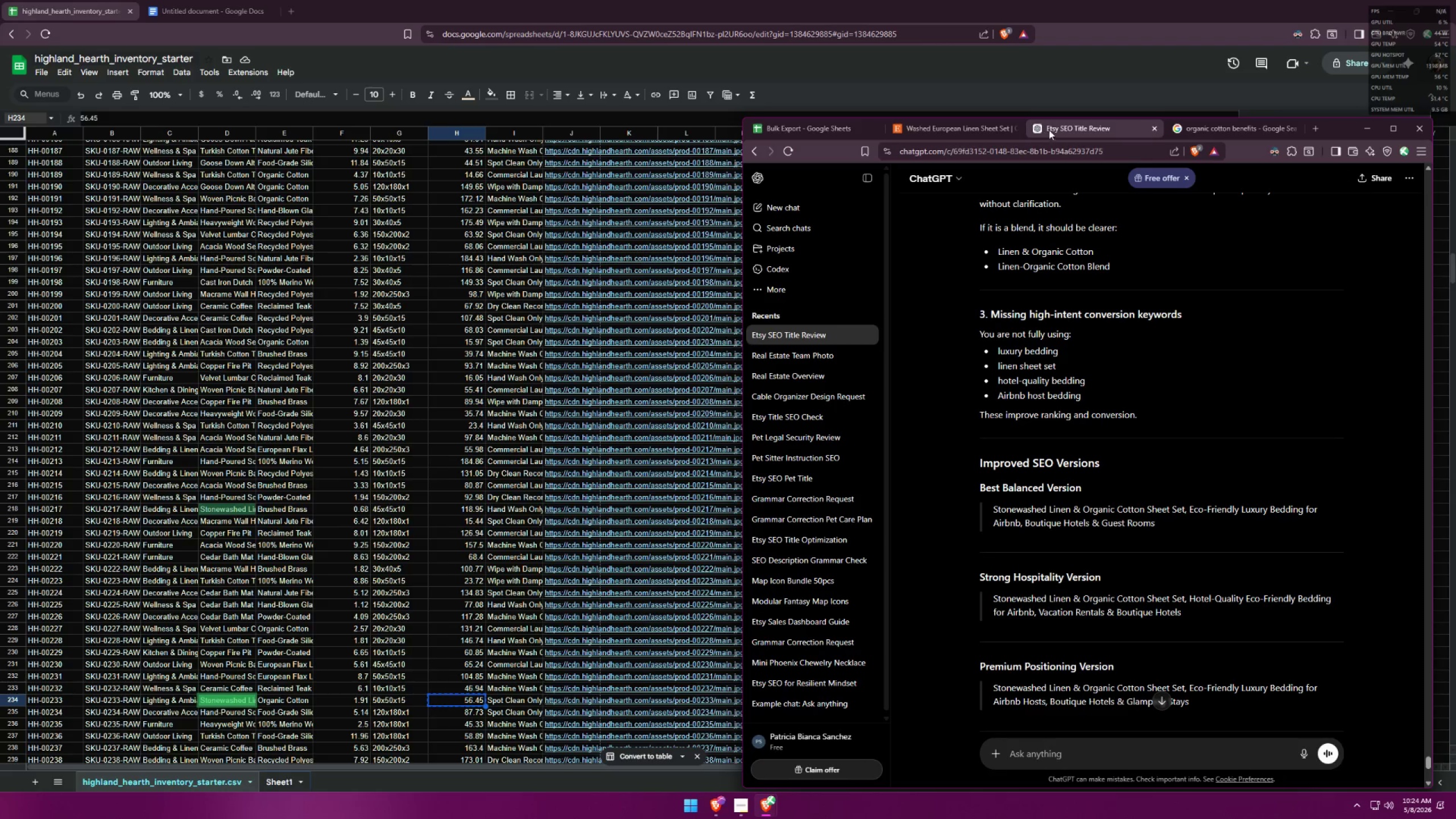 
left_click([1193, 121])
 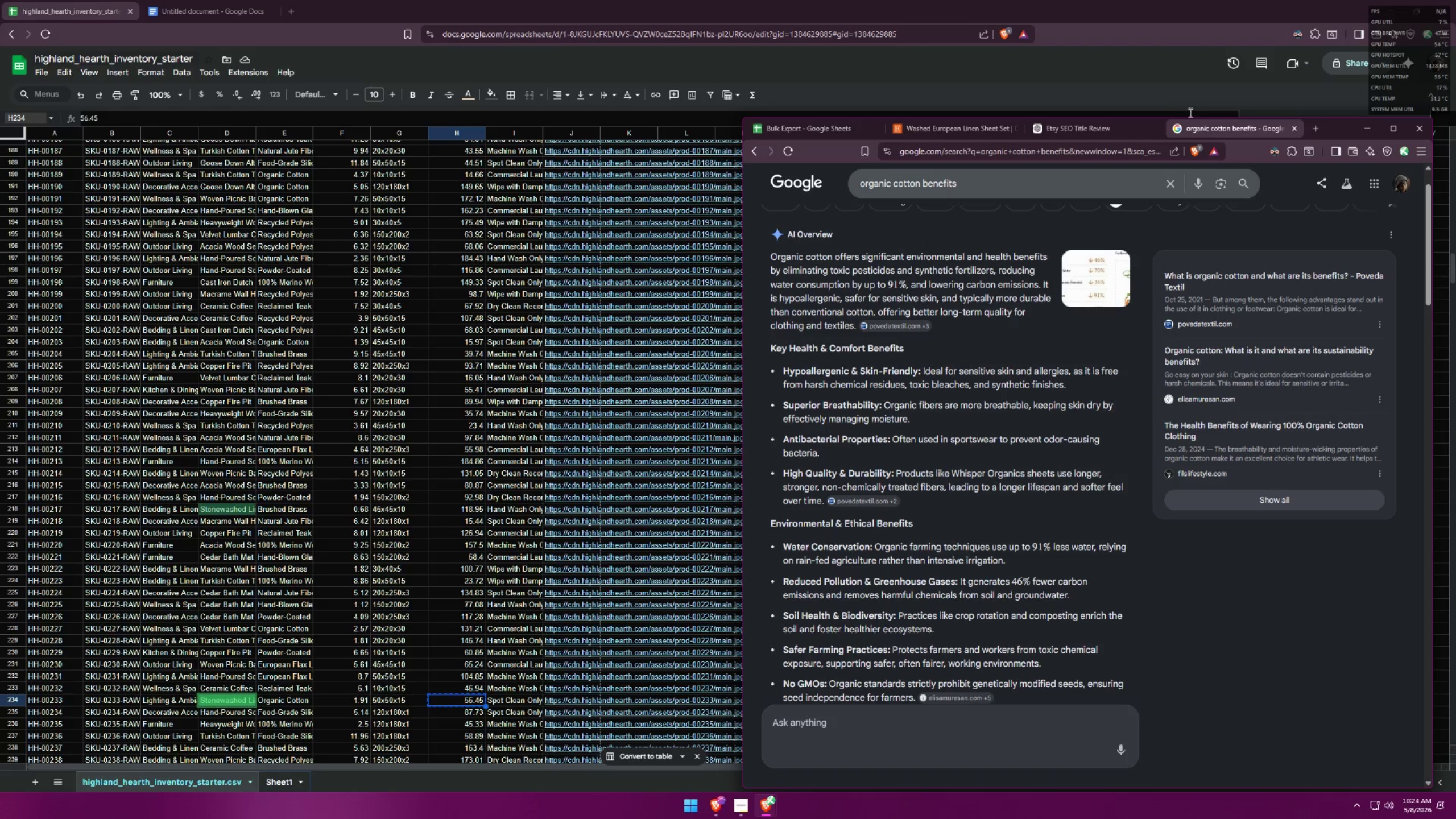 
scroll: coordinate [1026, 304], scroll_direction: down, amount: 10.0
 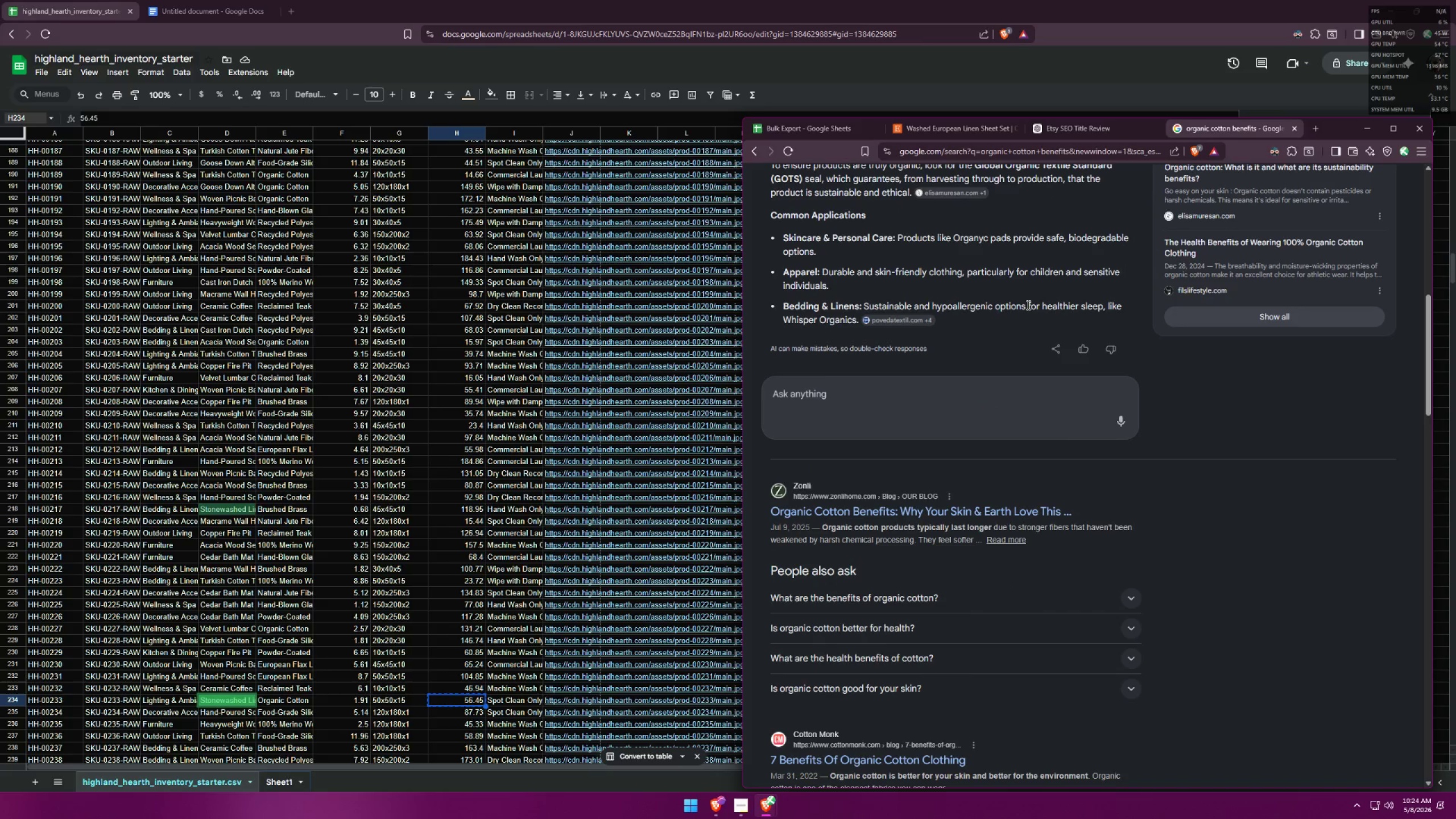 
left_click([803, 132])
 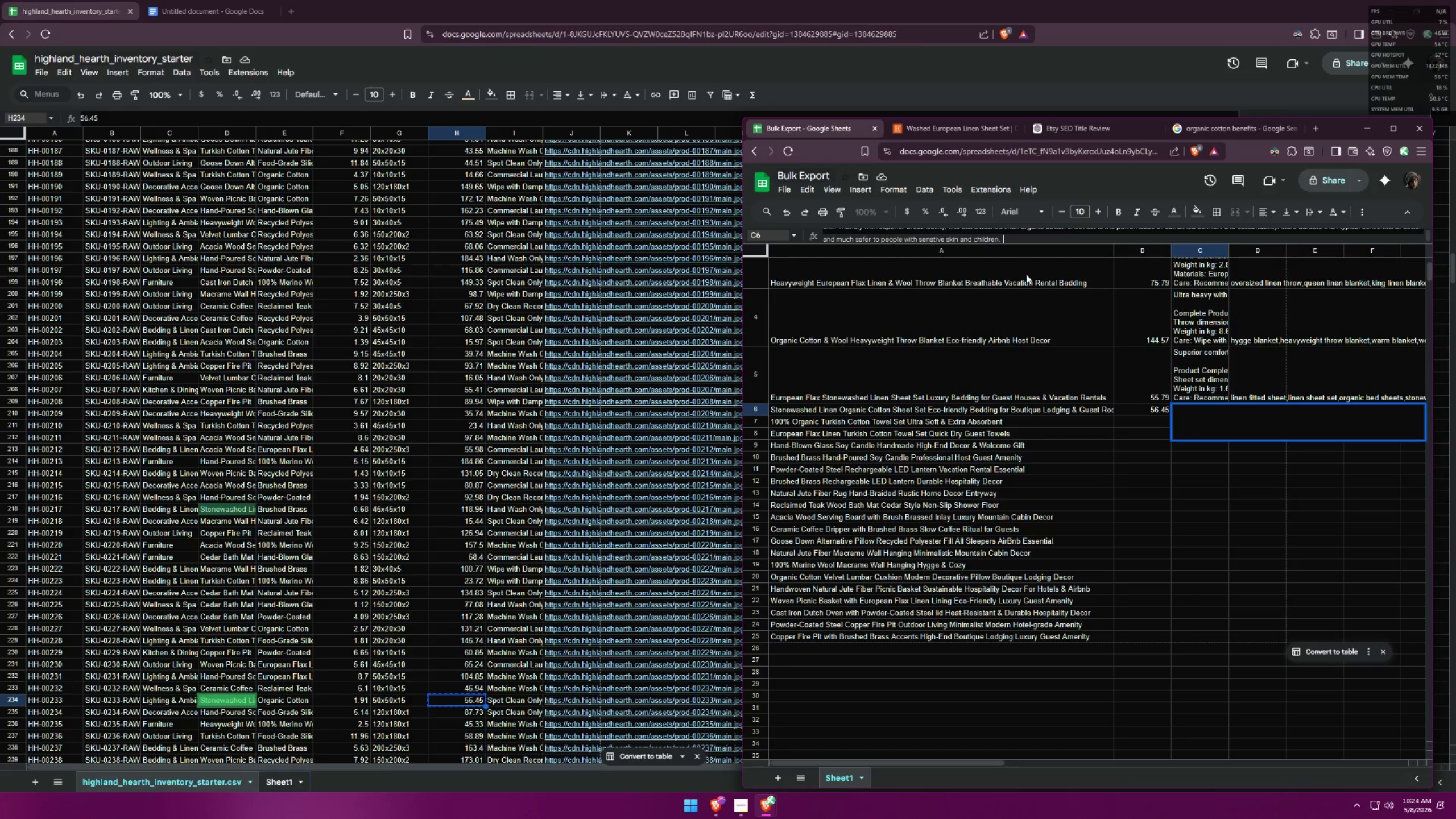 
scroll: coordinate [1102, 237], scroll_direction: up, amount: 1.0
 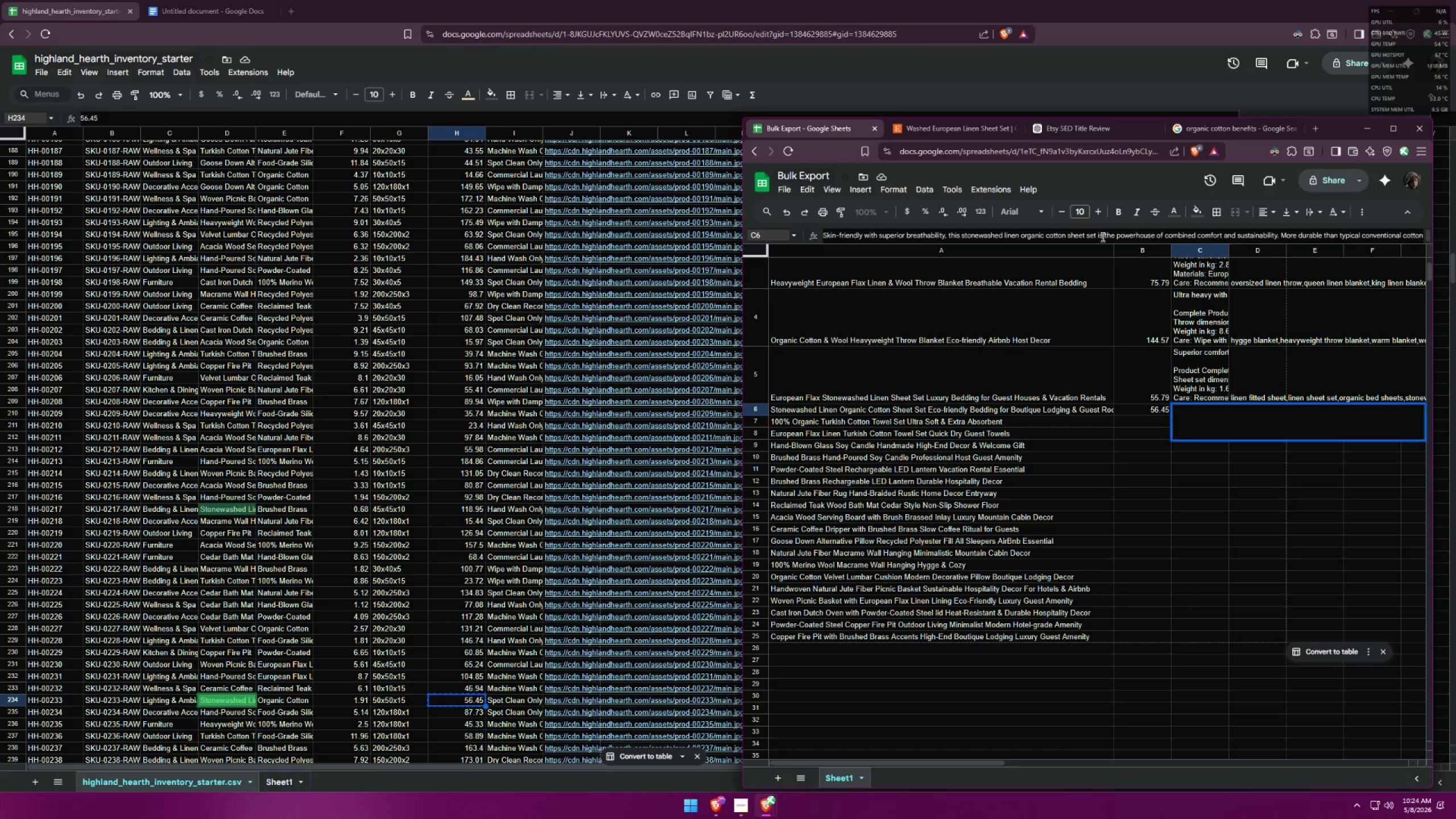 
scroll: coordinate [1102, 237], scroll_direction: down, amount: 1.0
 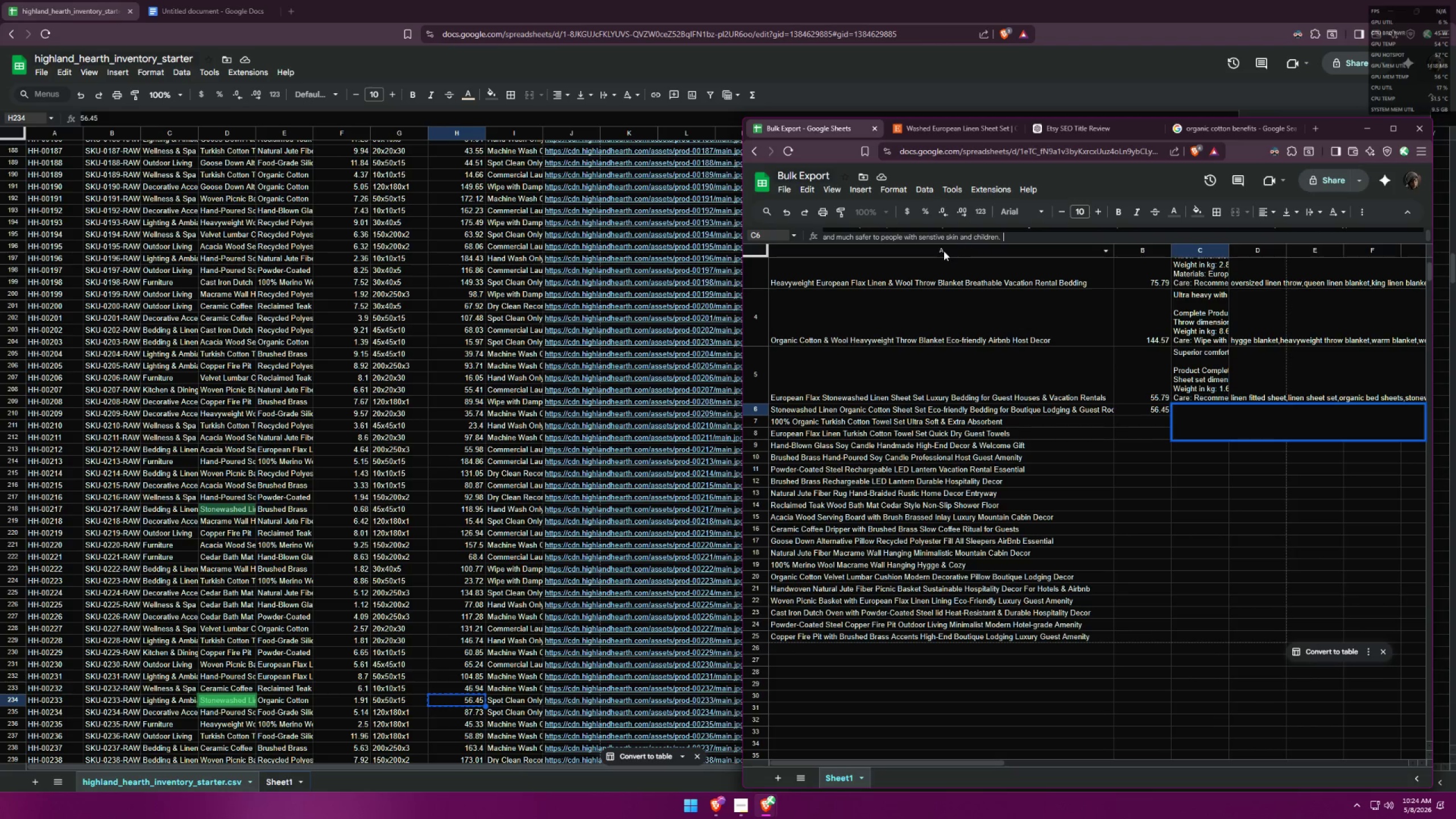 
left_click([973, 238])
 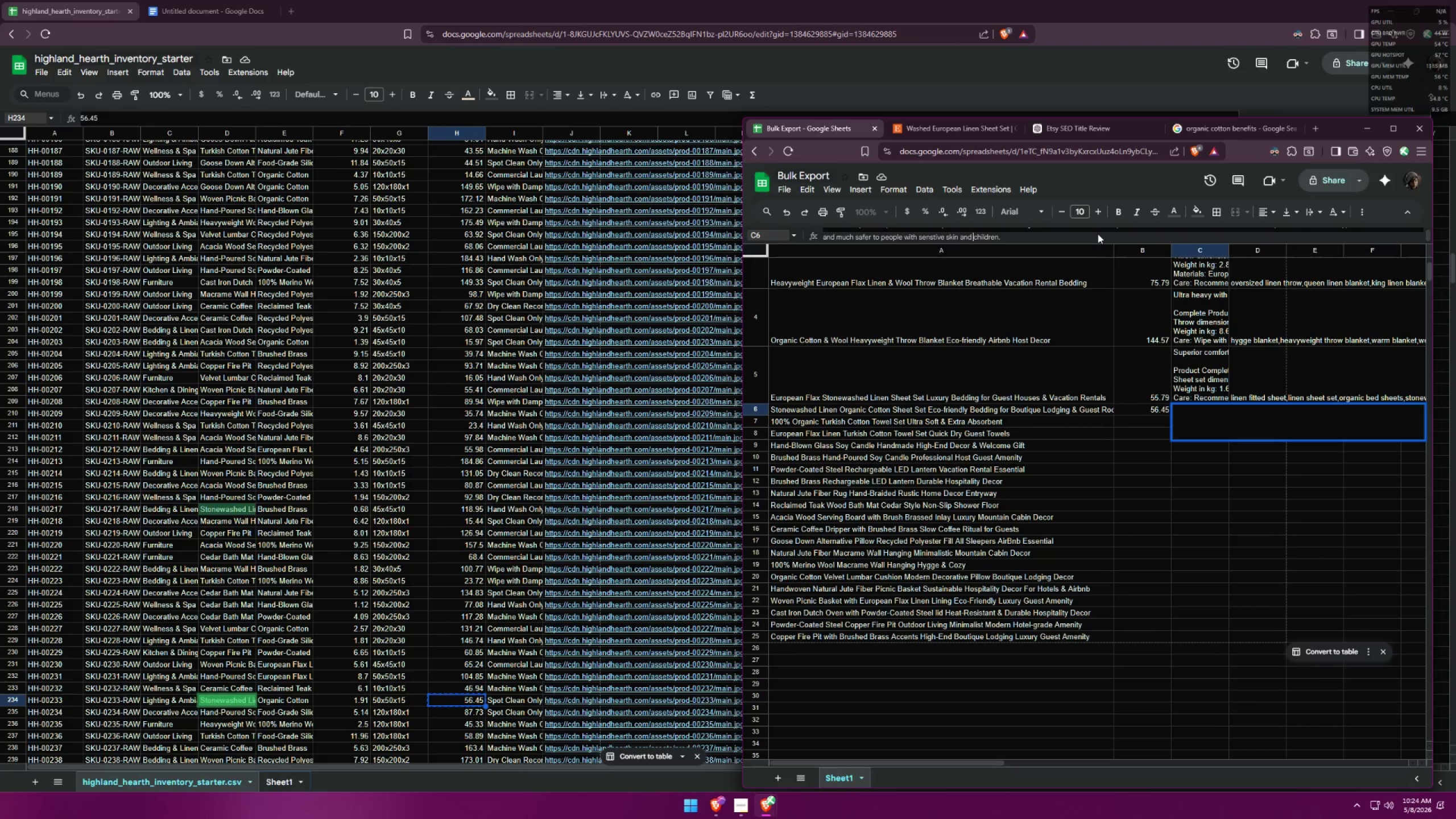 
key(Backspace)
 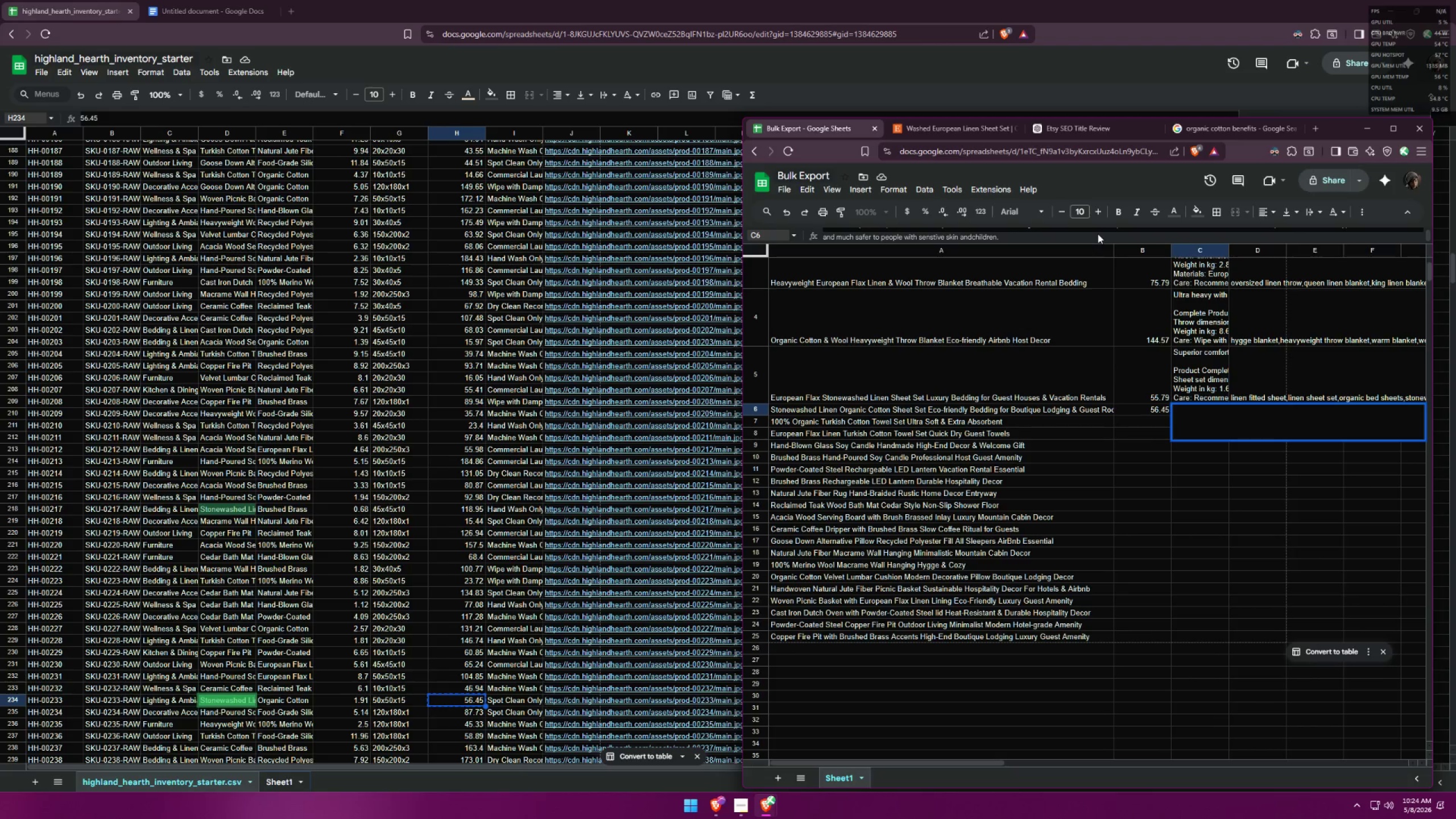 
key(Backspace)
 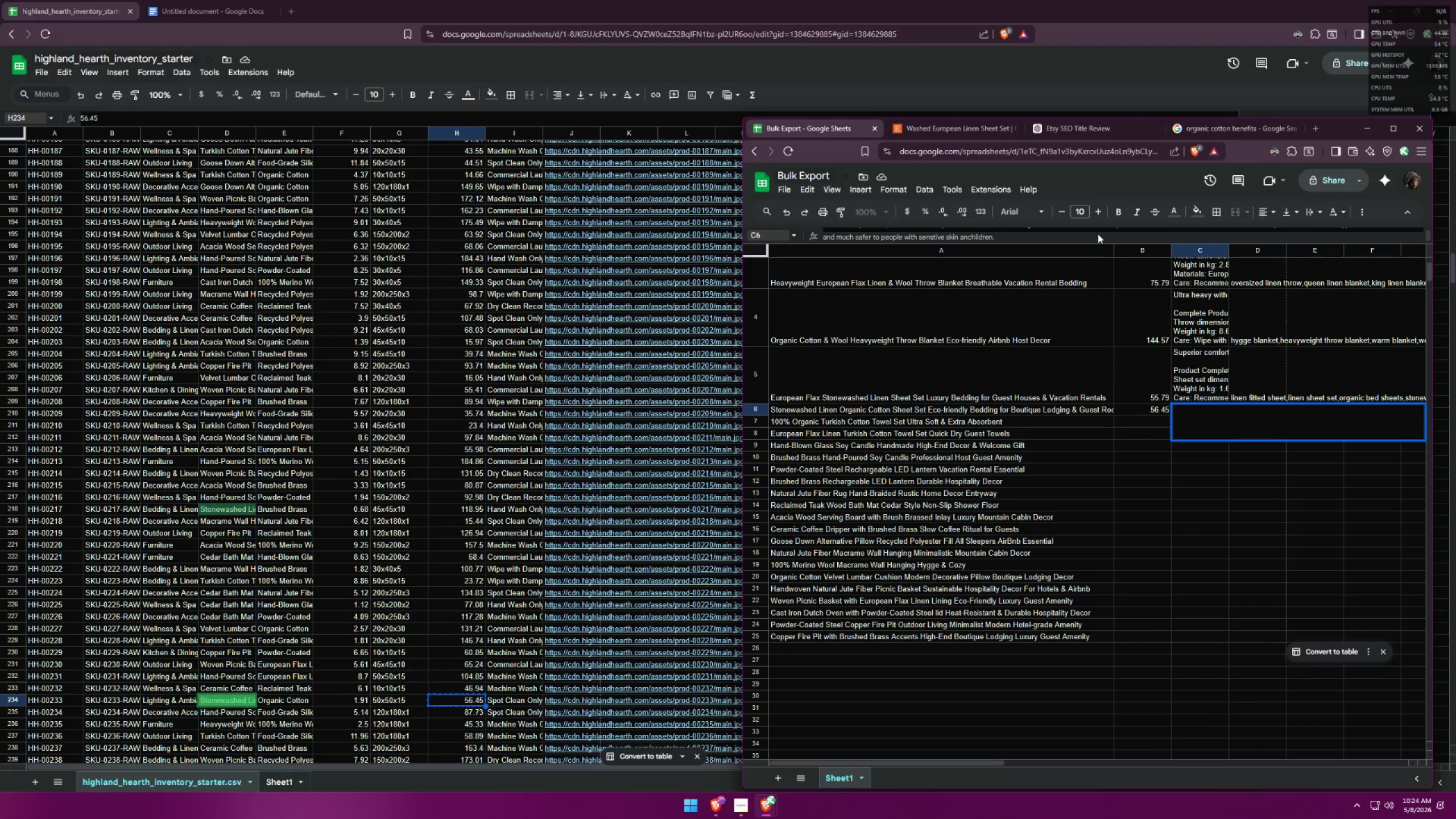 
key(Backspace)
 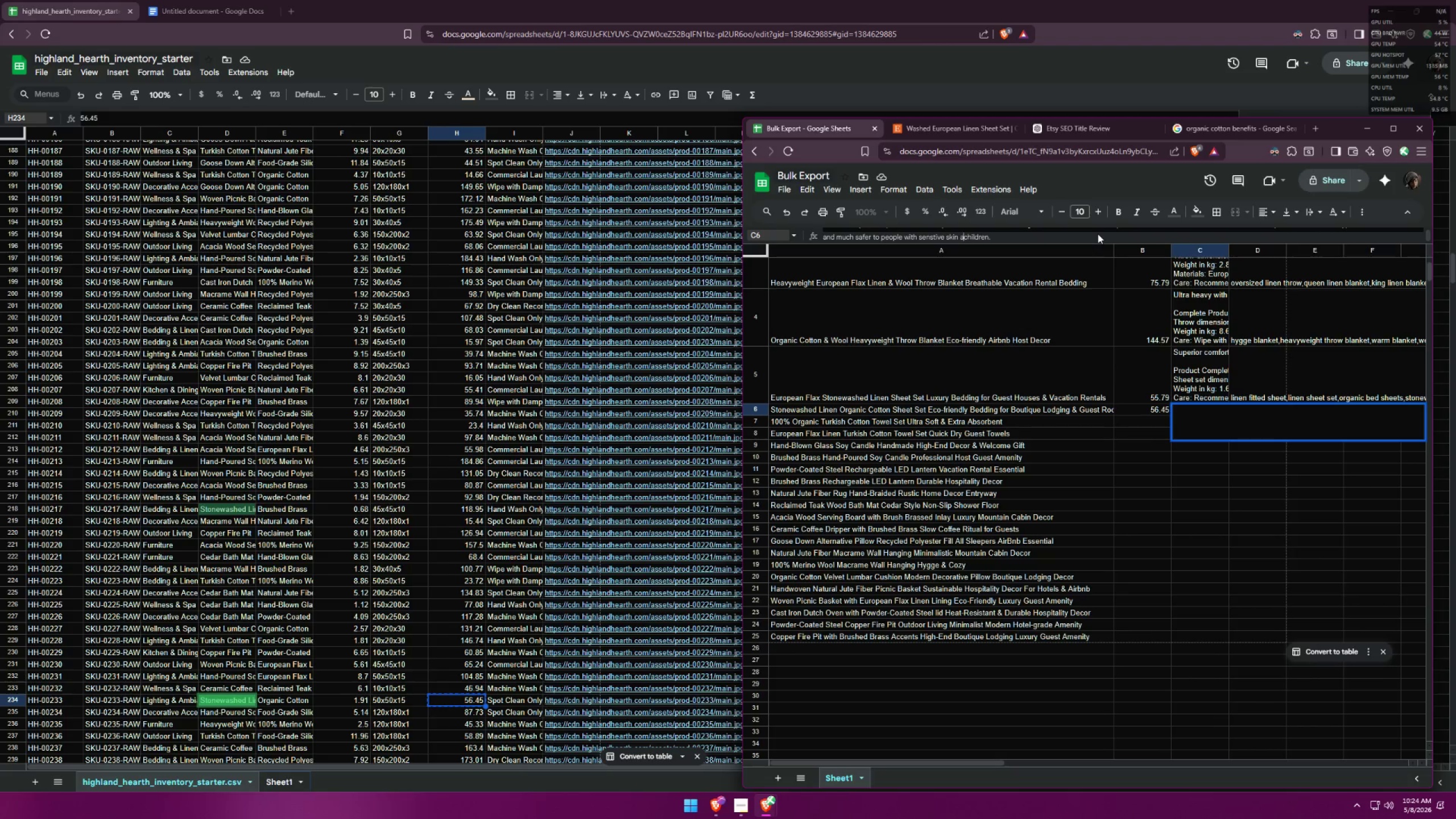 
key(Backspace)
 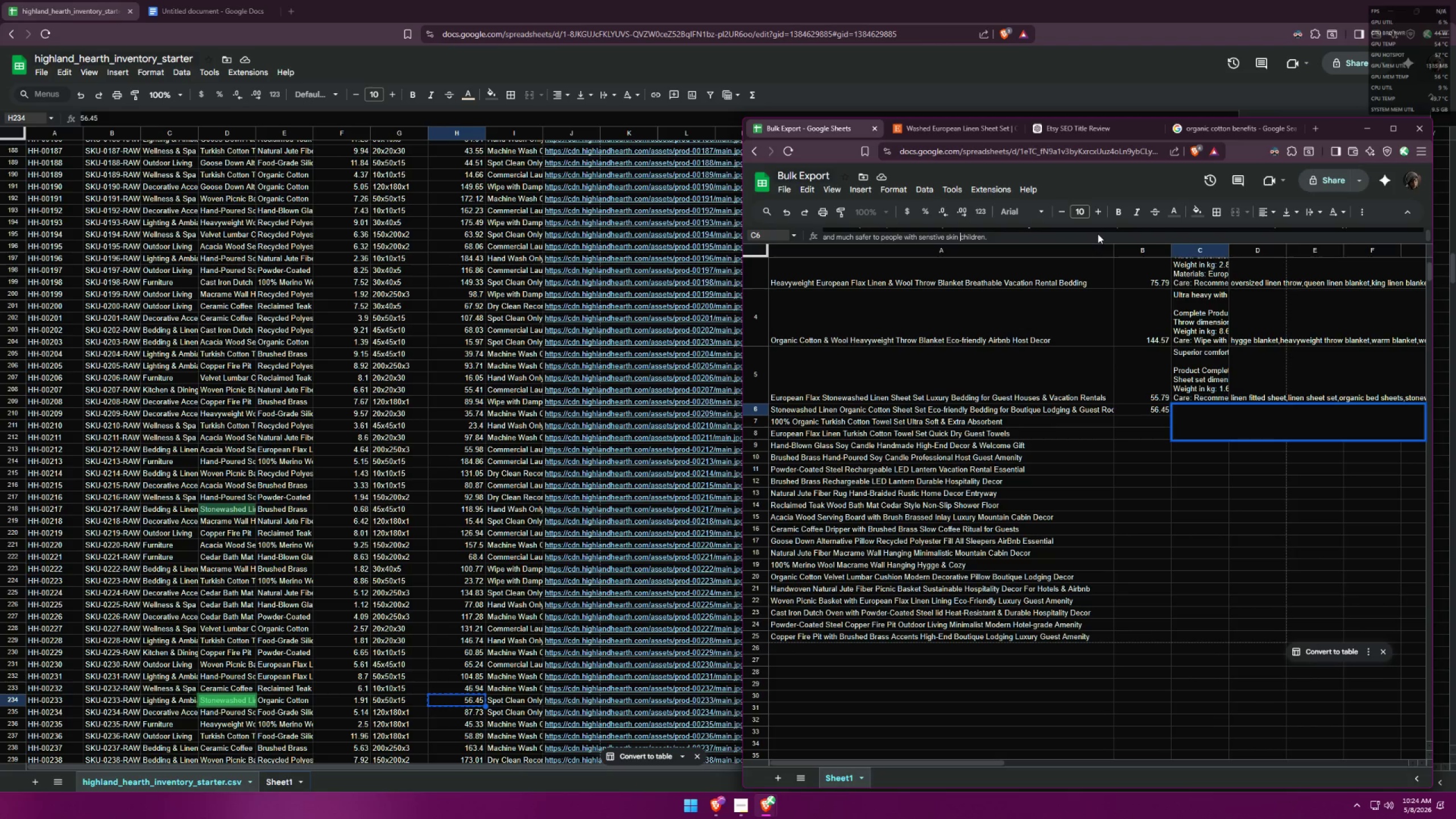 
key(Backspace)
 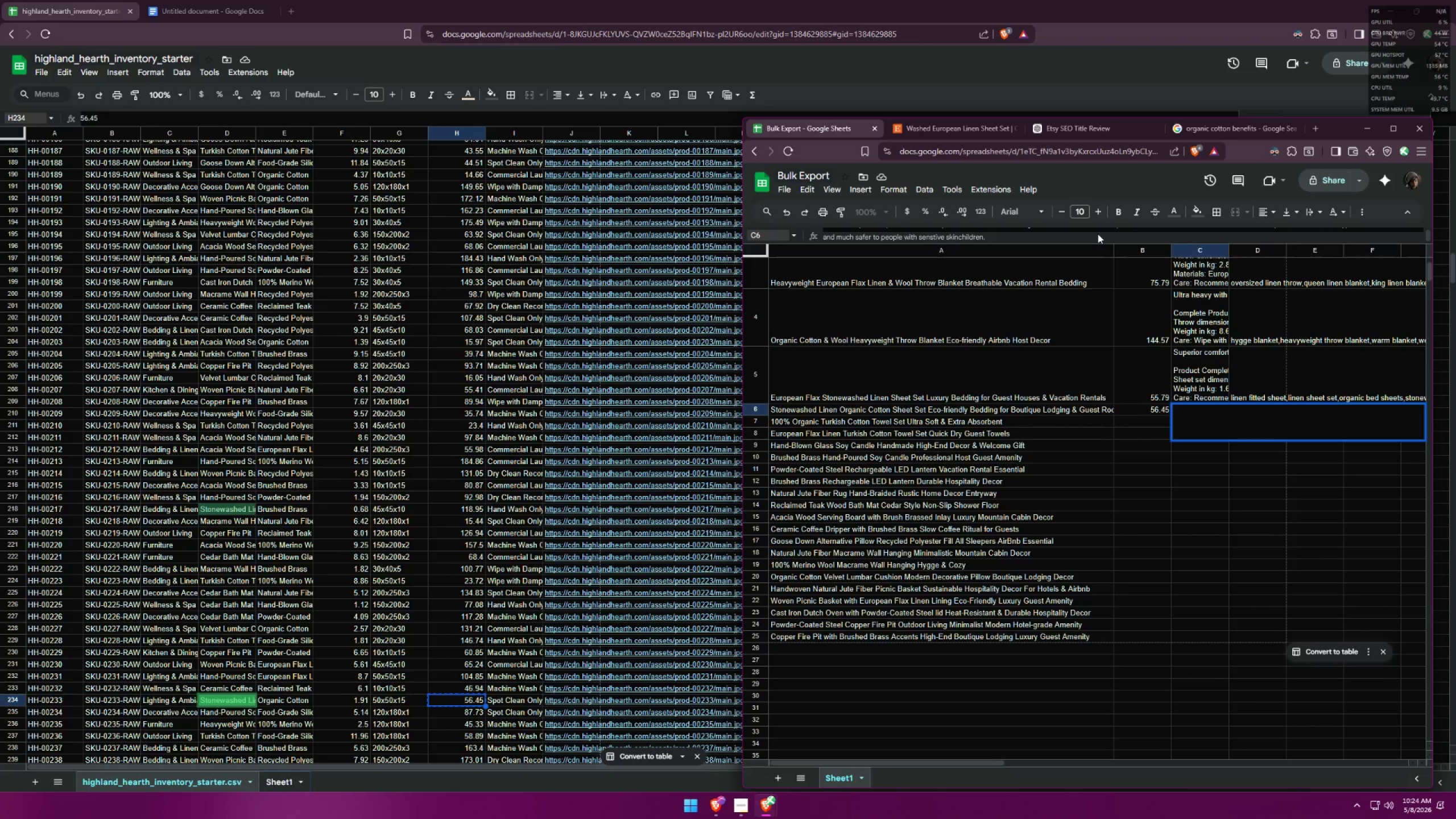 
key(Period)
 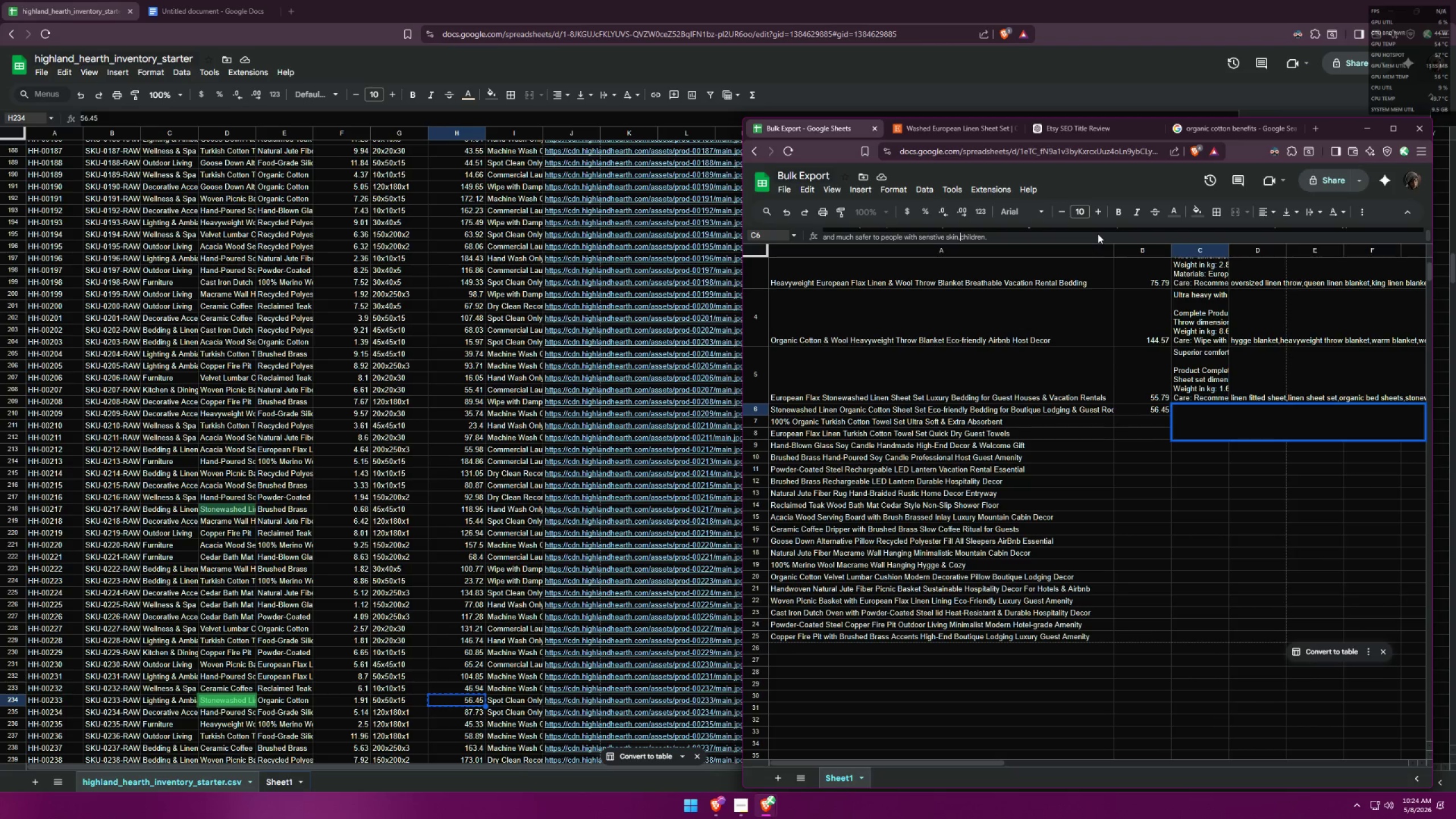 
key(Backspace)
 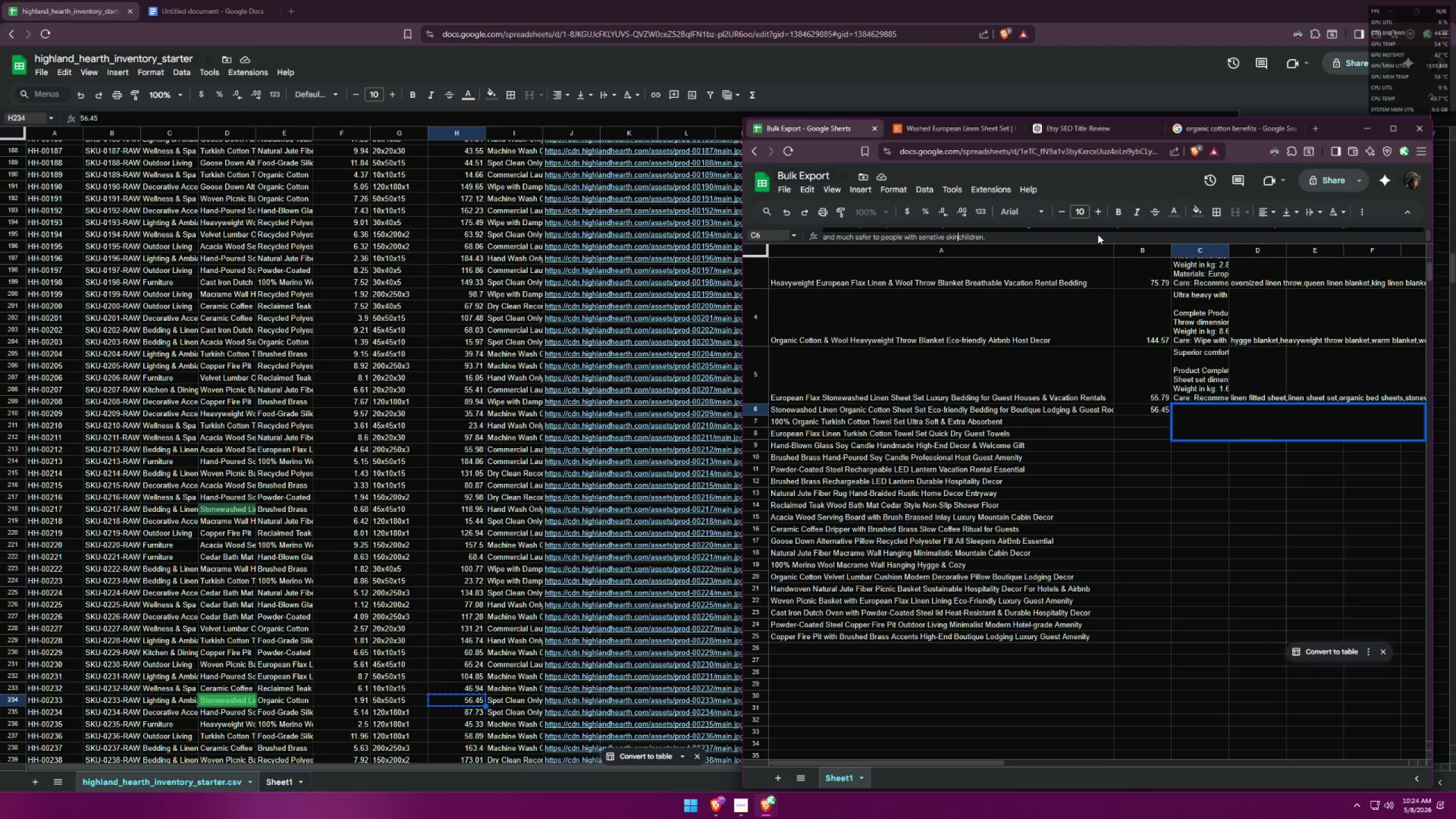 
key(Comma)
 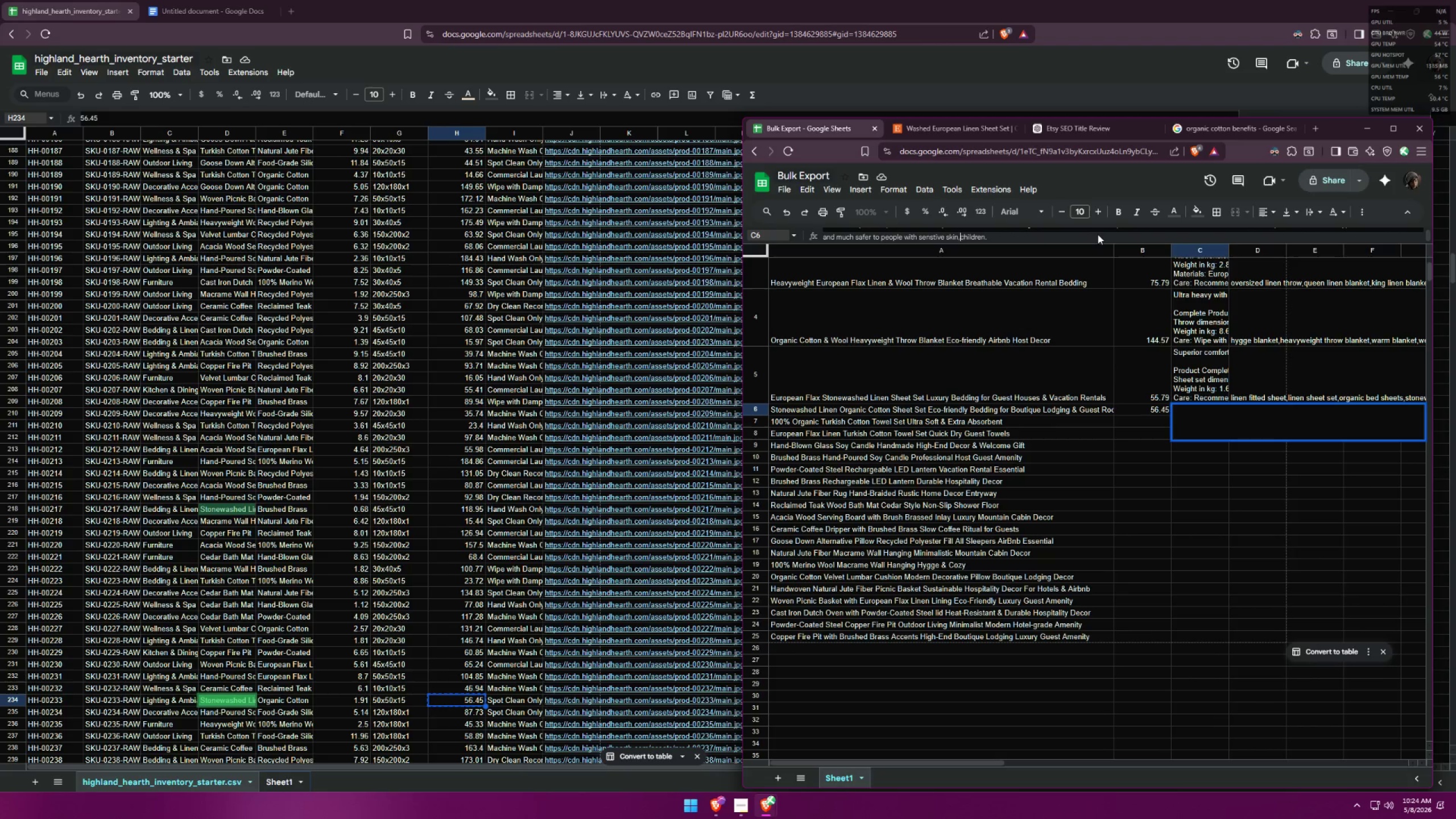 
key(Space)
 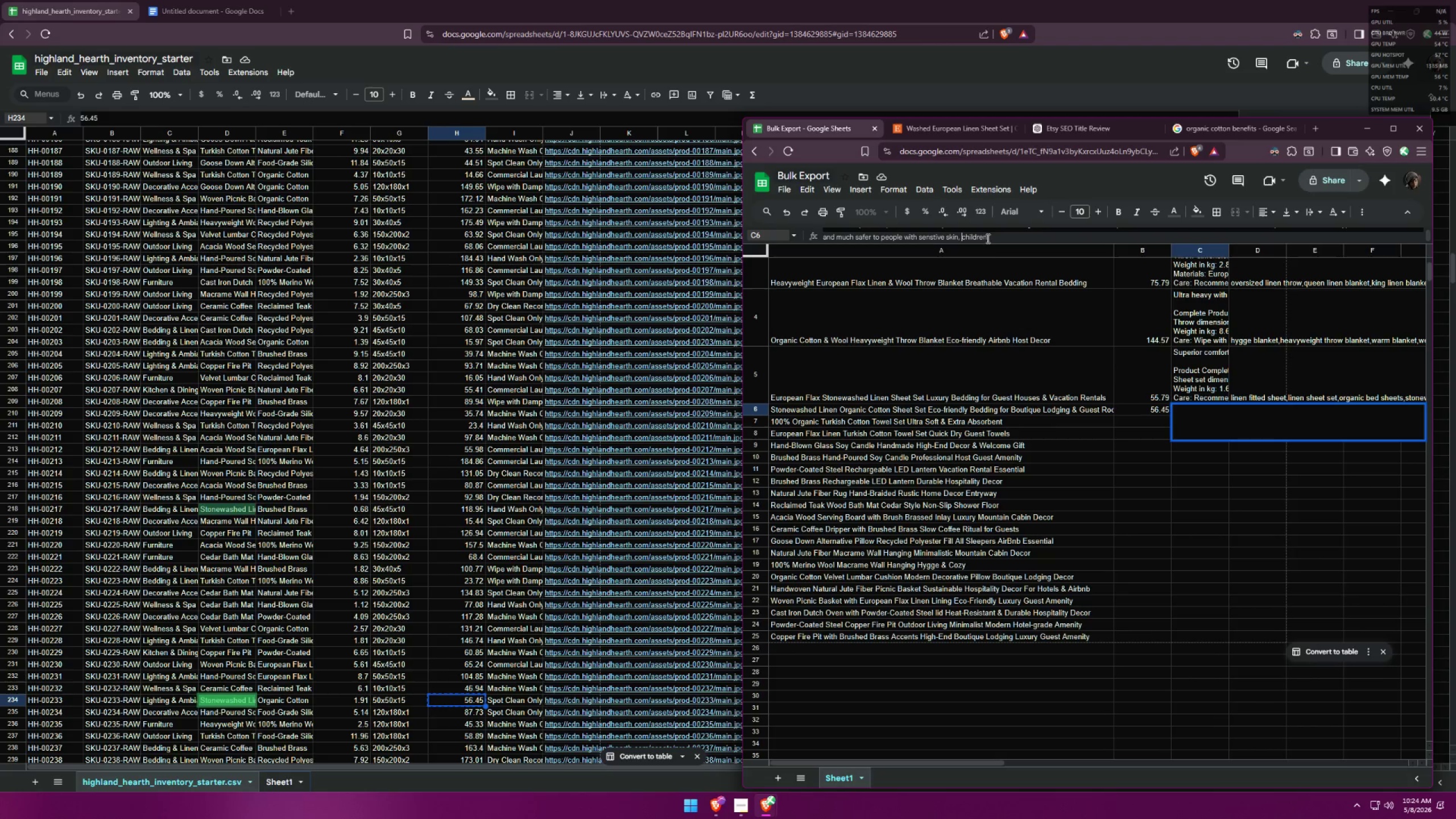 
left_click([986, 238])
 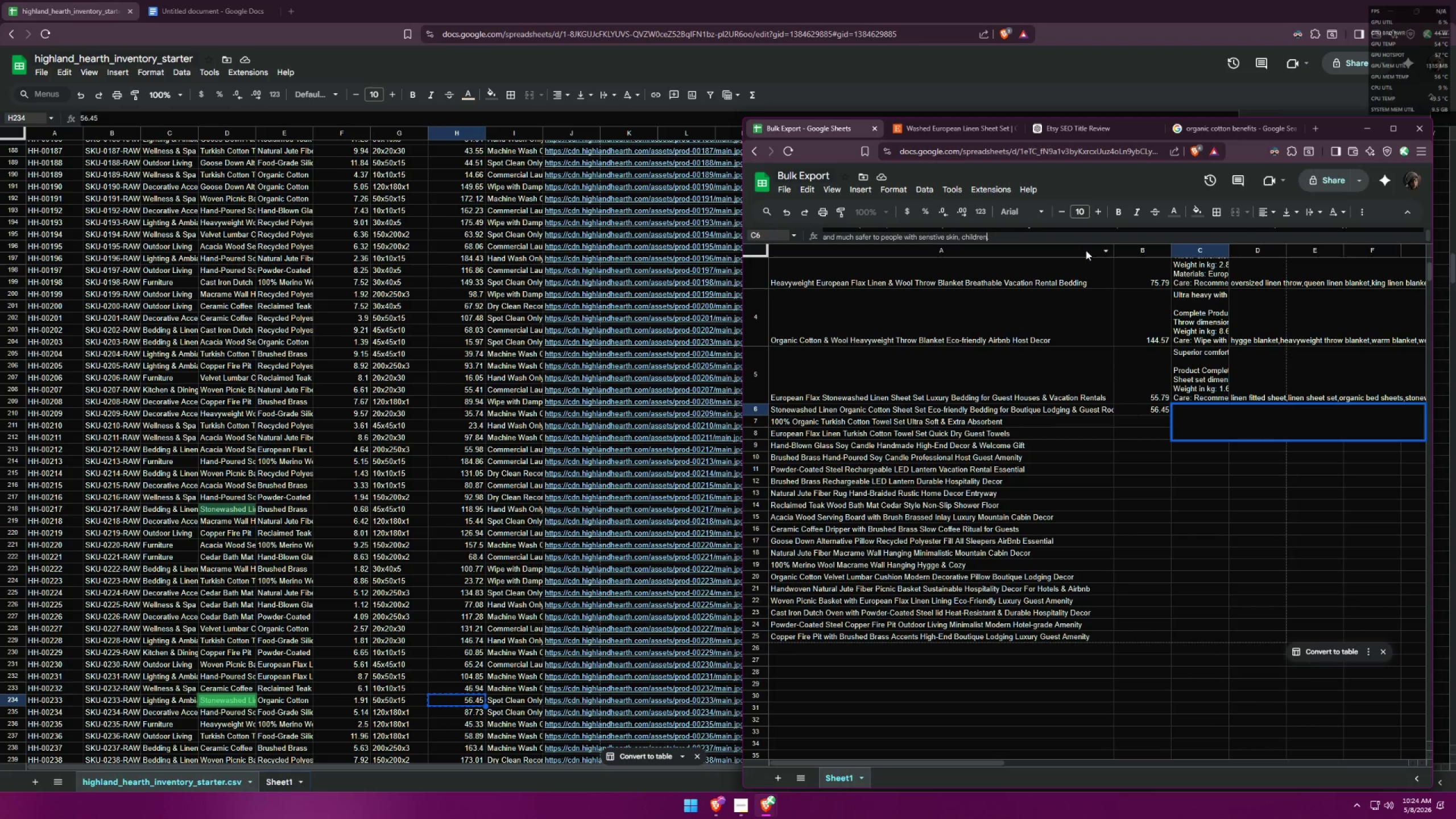 
type( and the environment)
 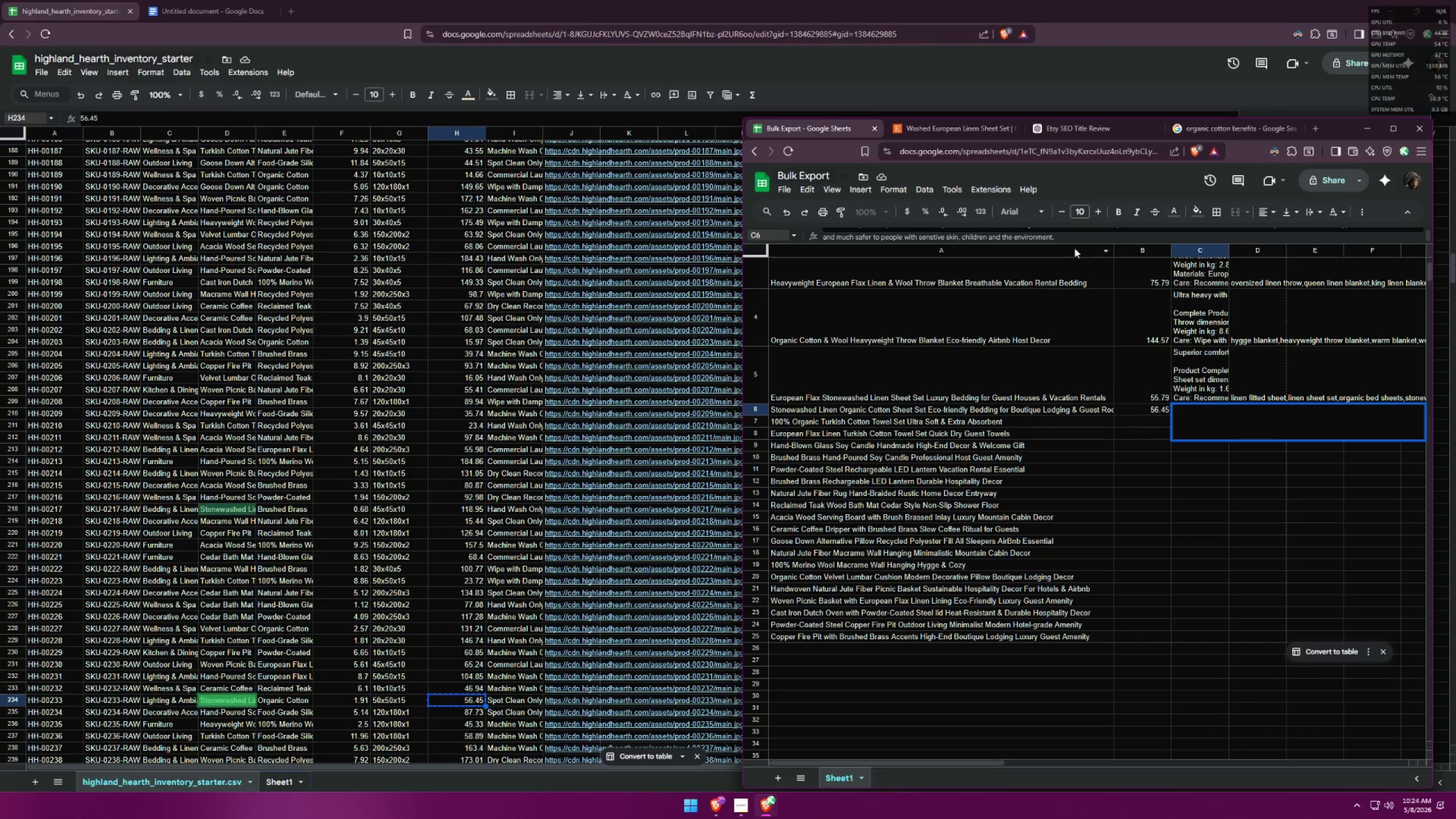 
left_click([1073, 242])
 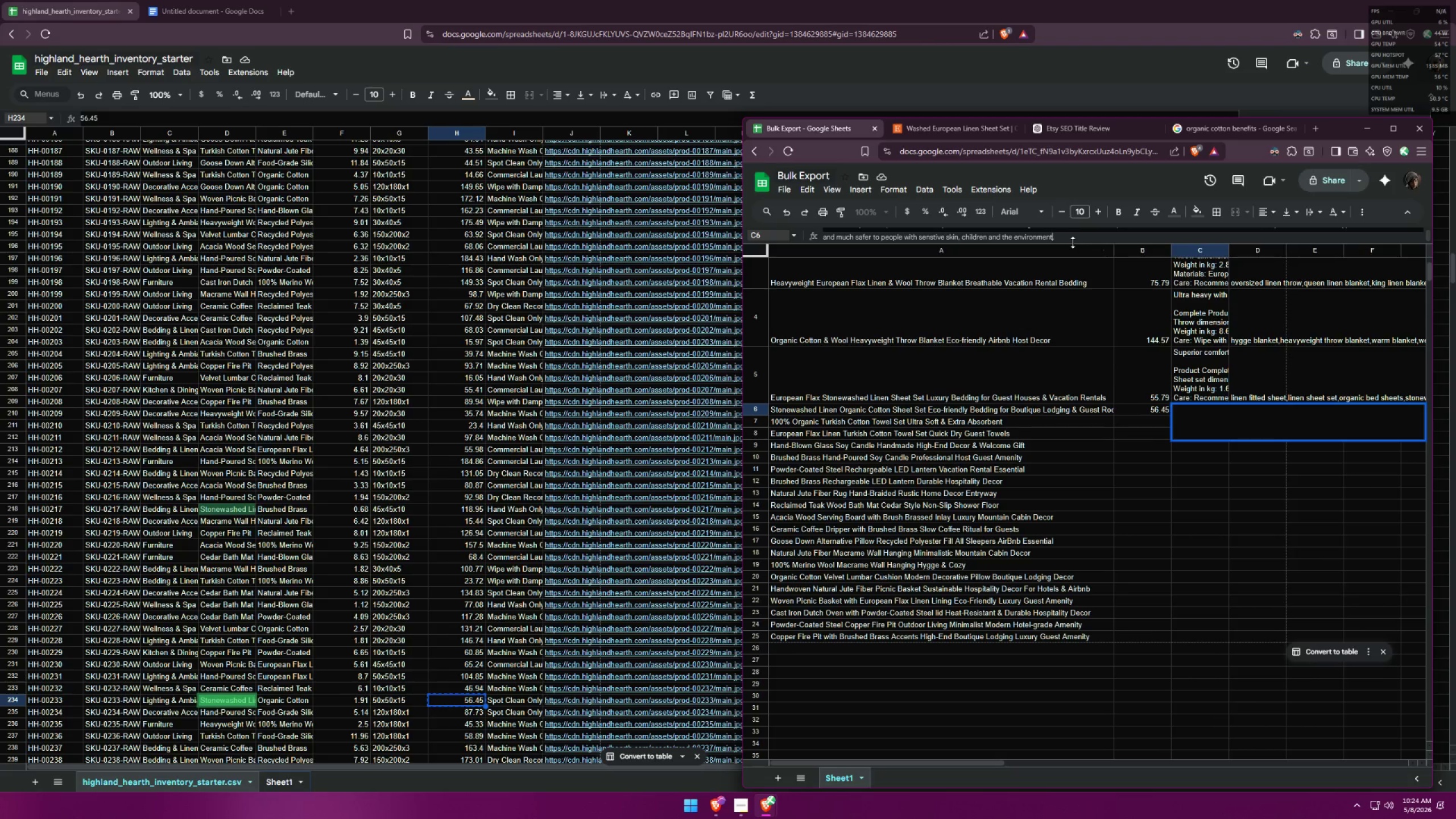 
key(Space)
 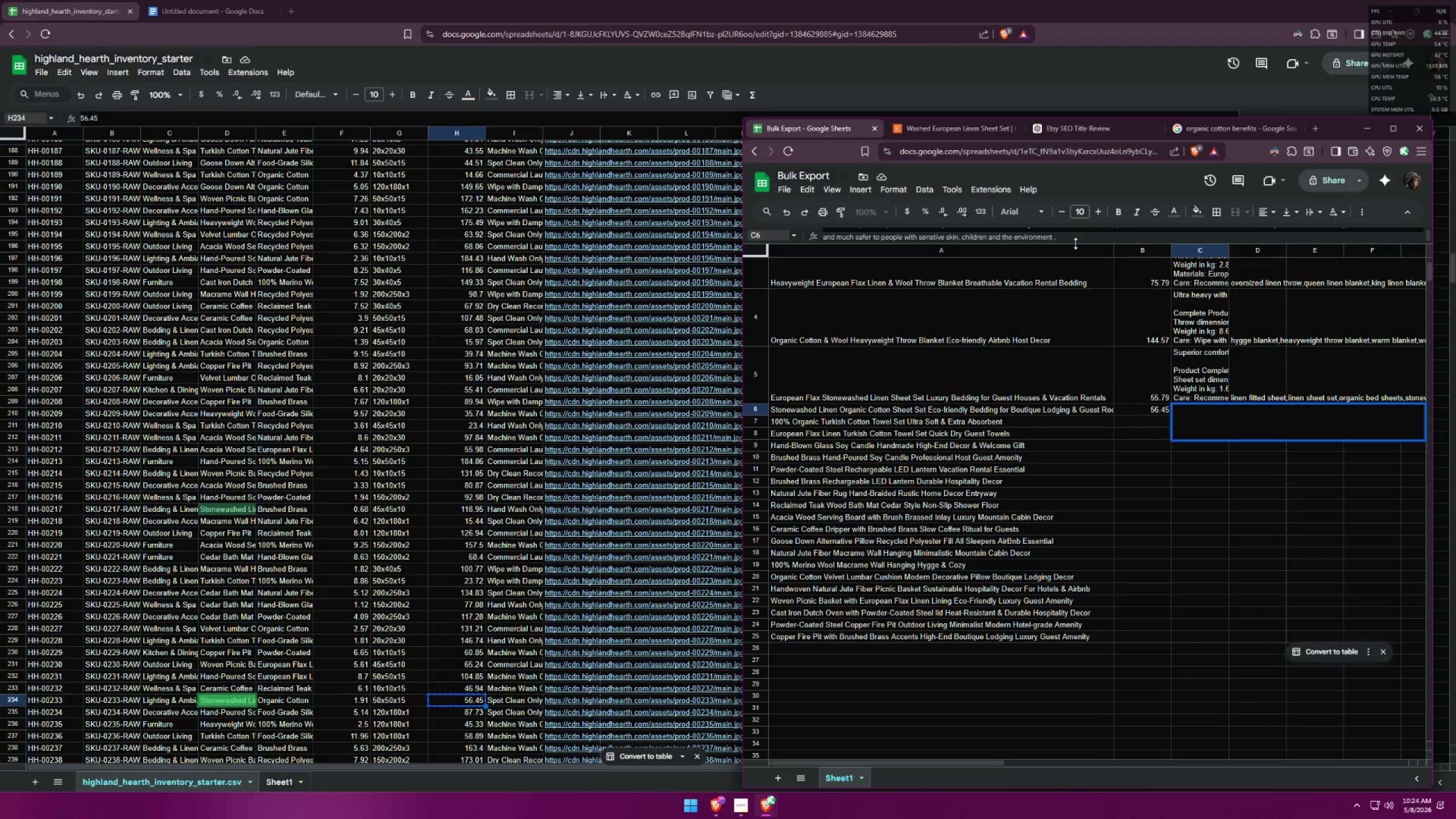 
key(Backspace)
 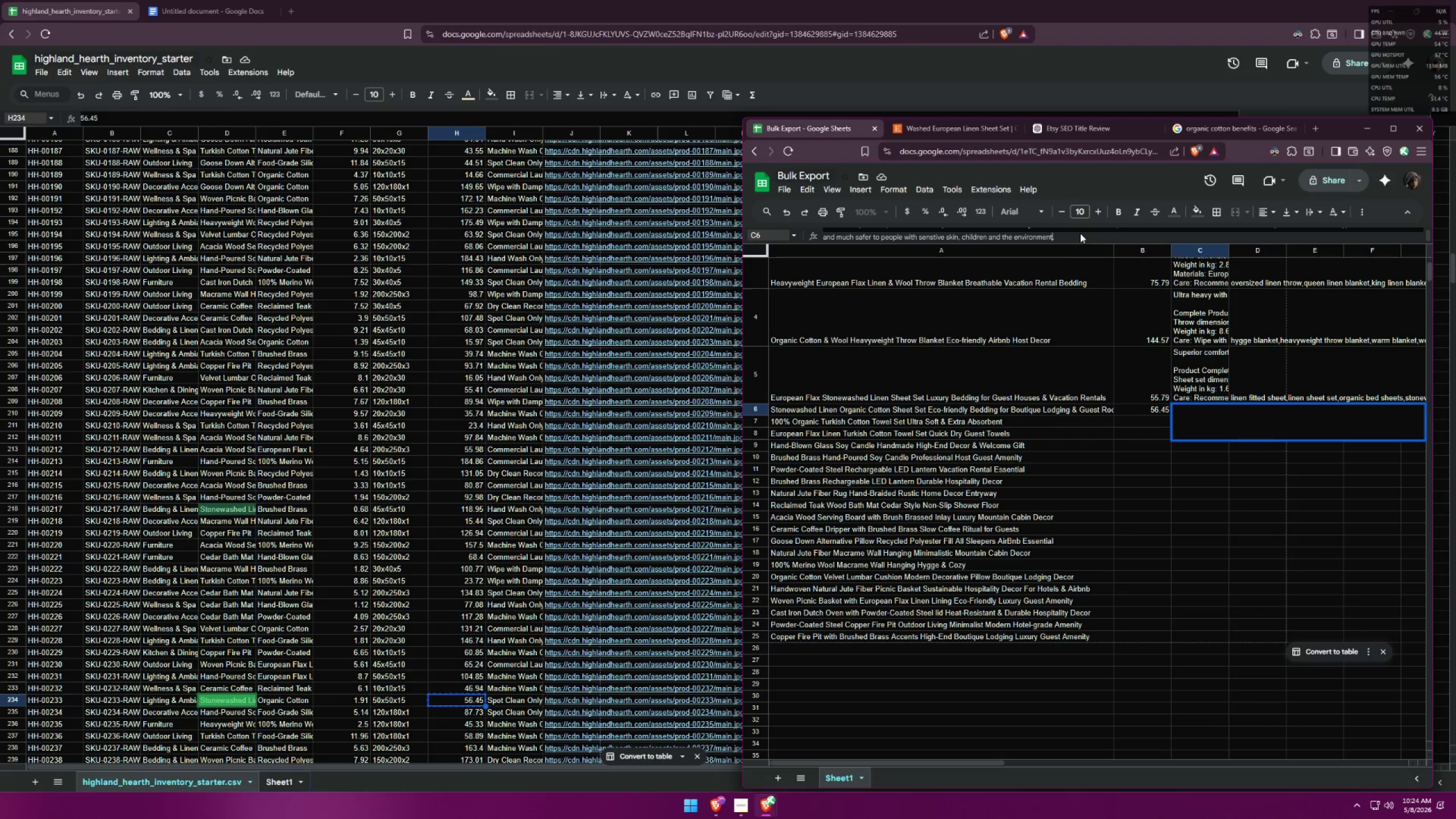 
left_click([1071, 241])
 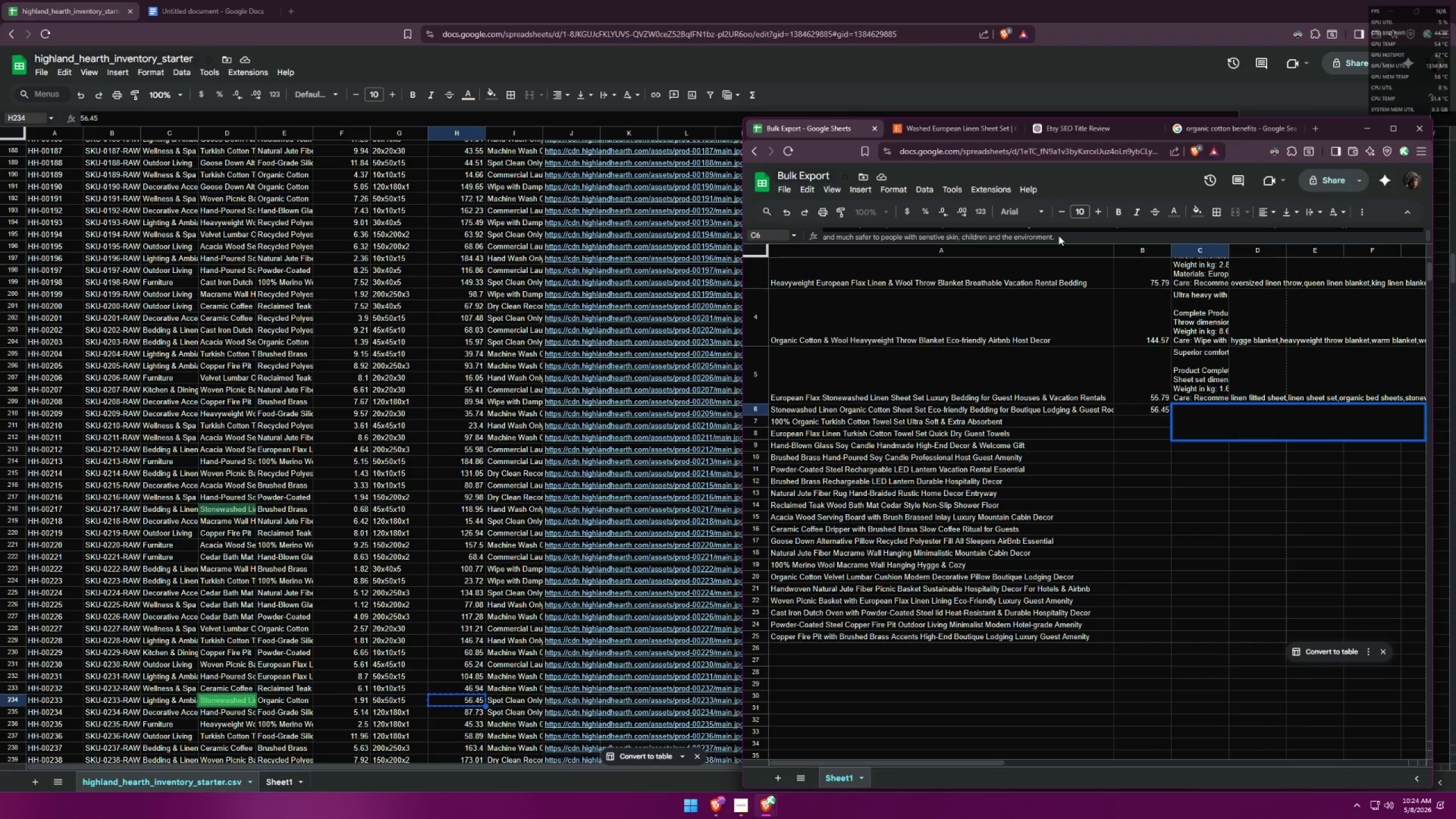 
double_click([1056, 234])
 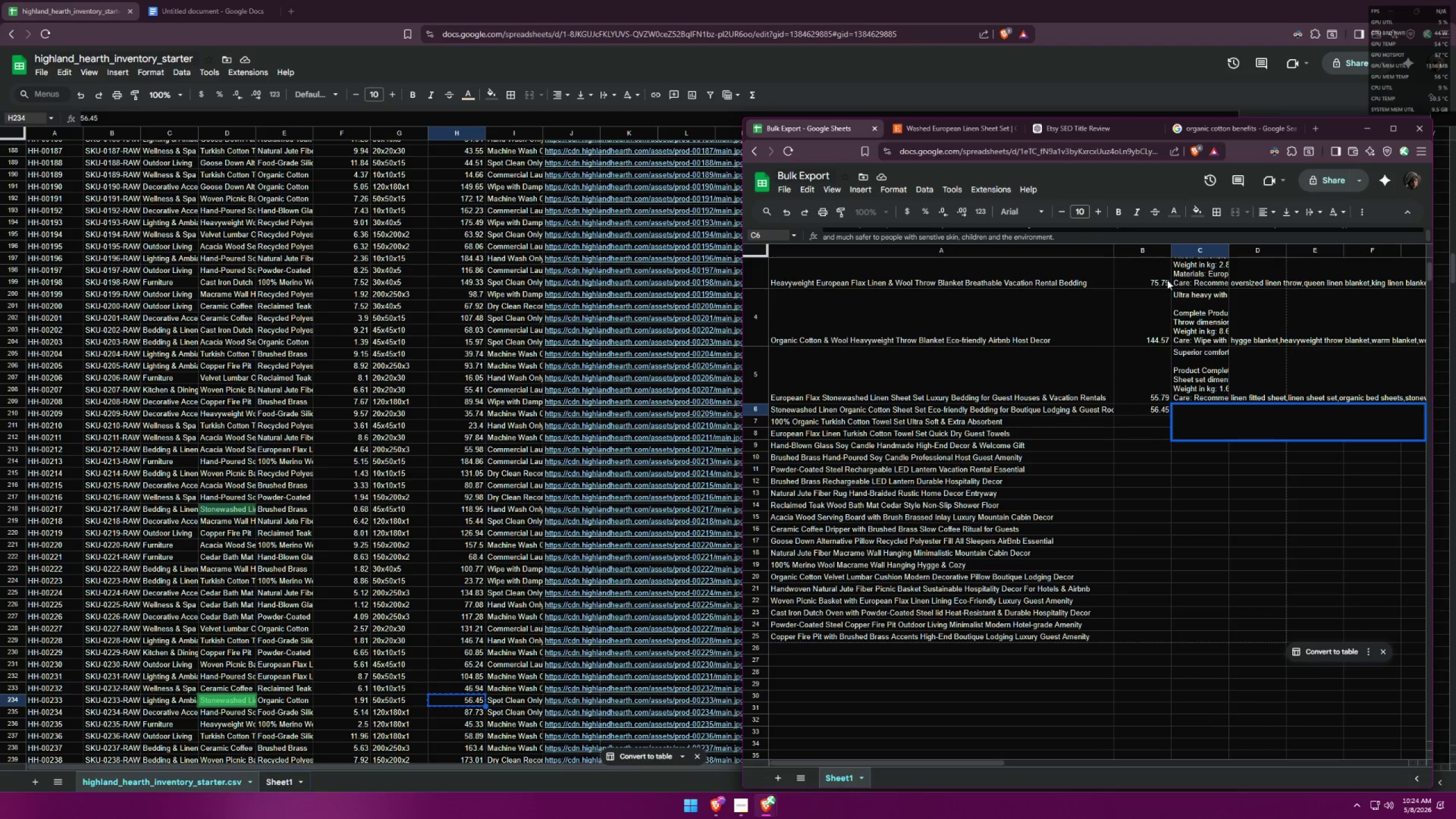 
scroll: coordinate [1252, 331], scroll_direction: up, amount: 3.0
 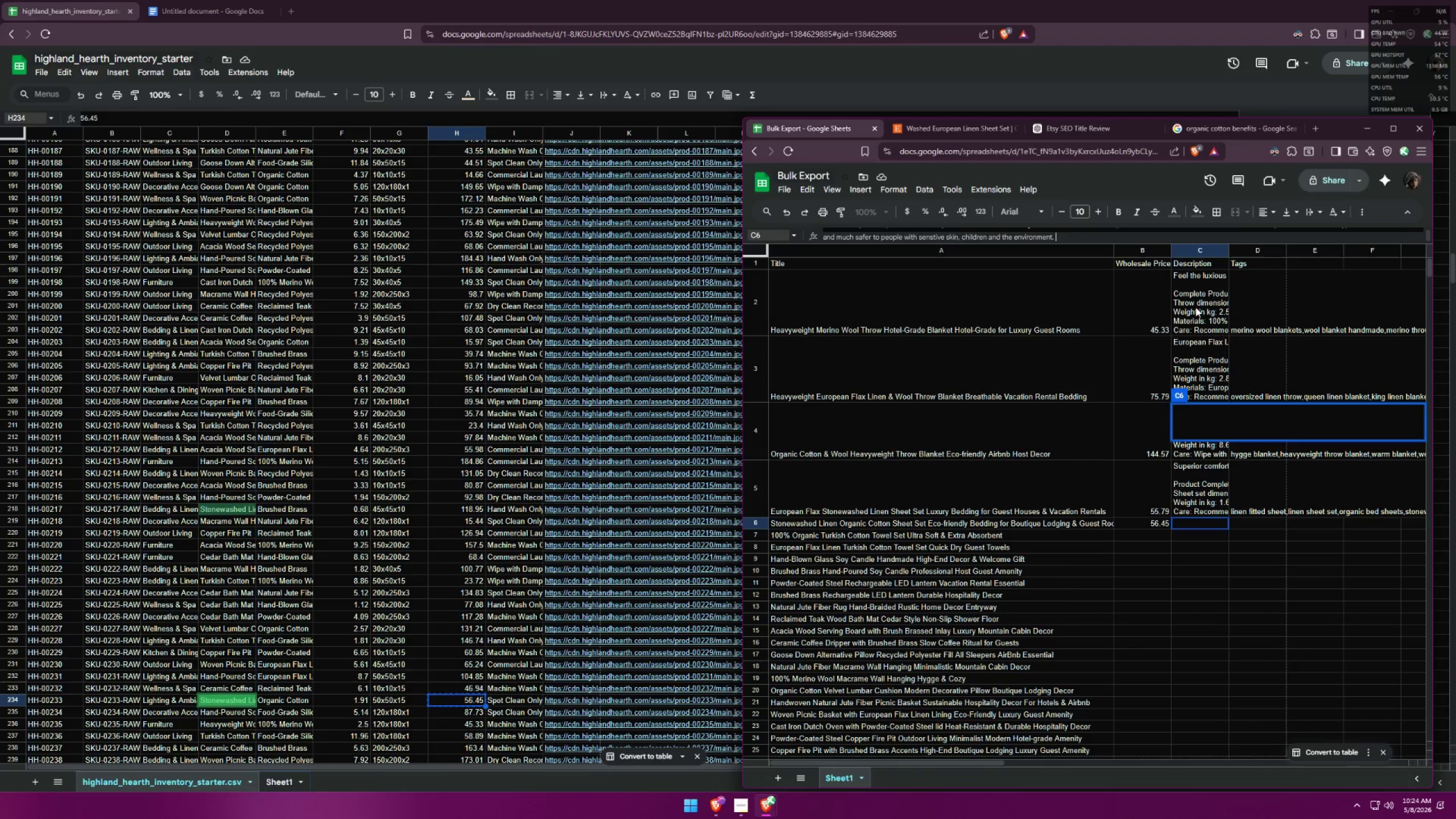 
double_click([1196, 307])
 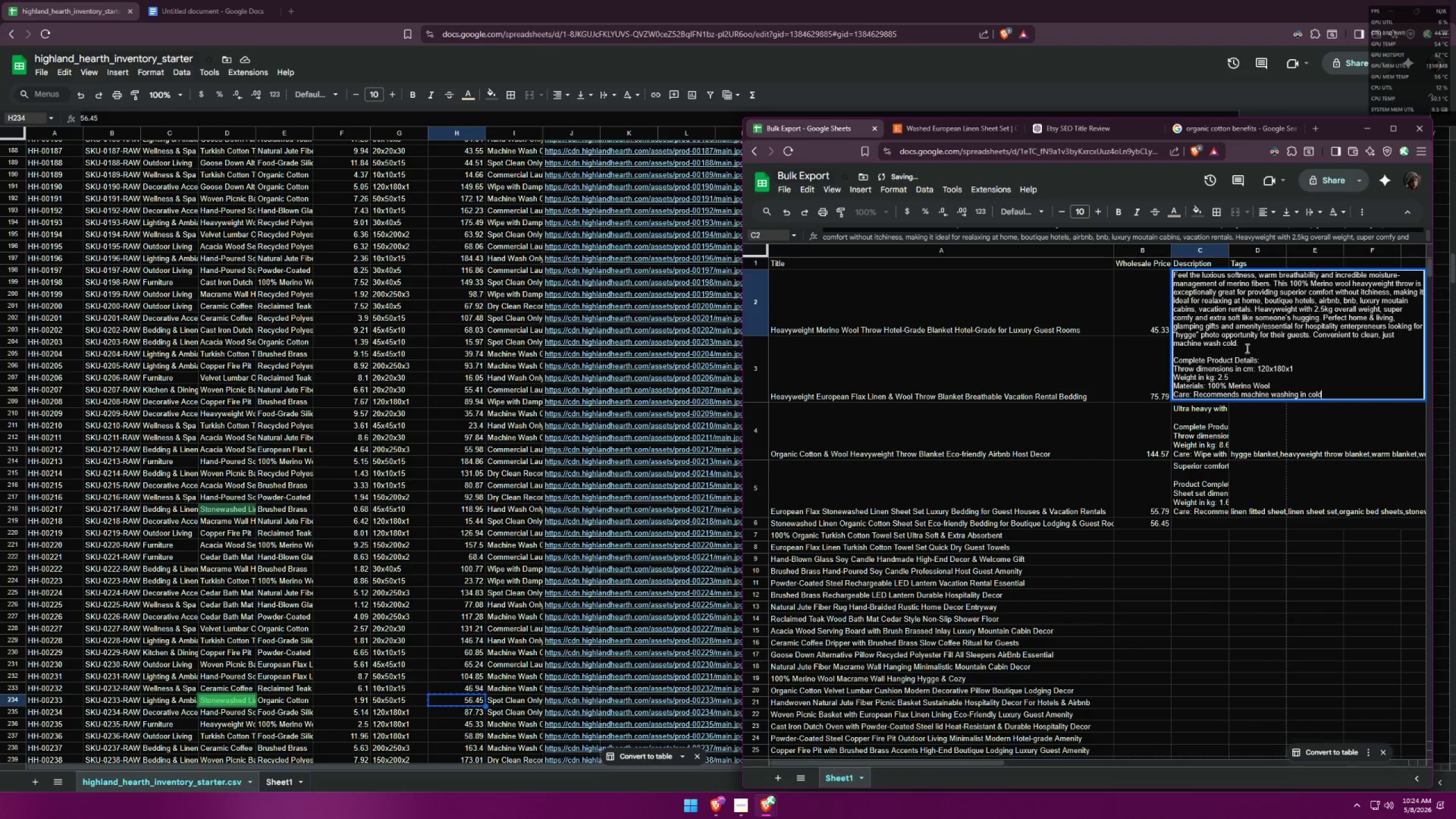 
left_click_drag(start_coordinate=[1249, 349], to_coordinate=[1323, 317])
 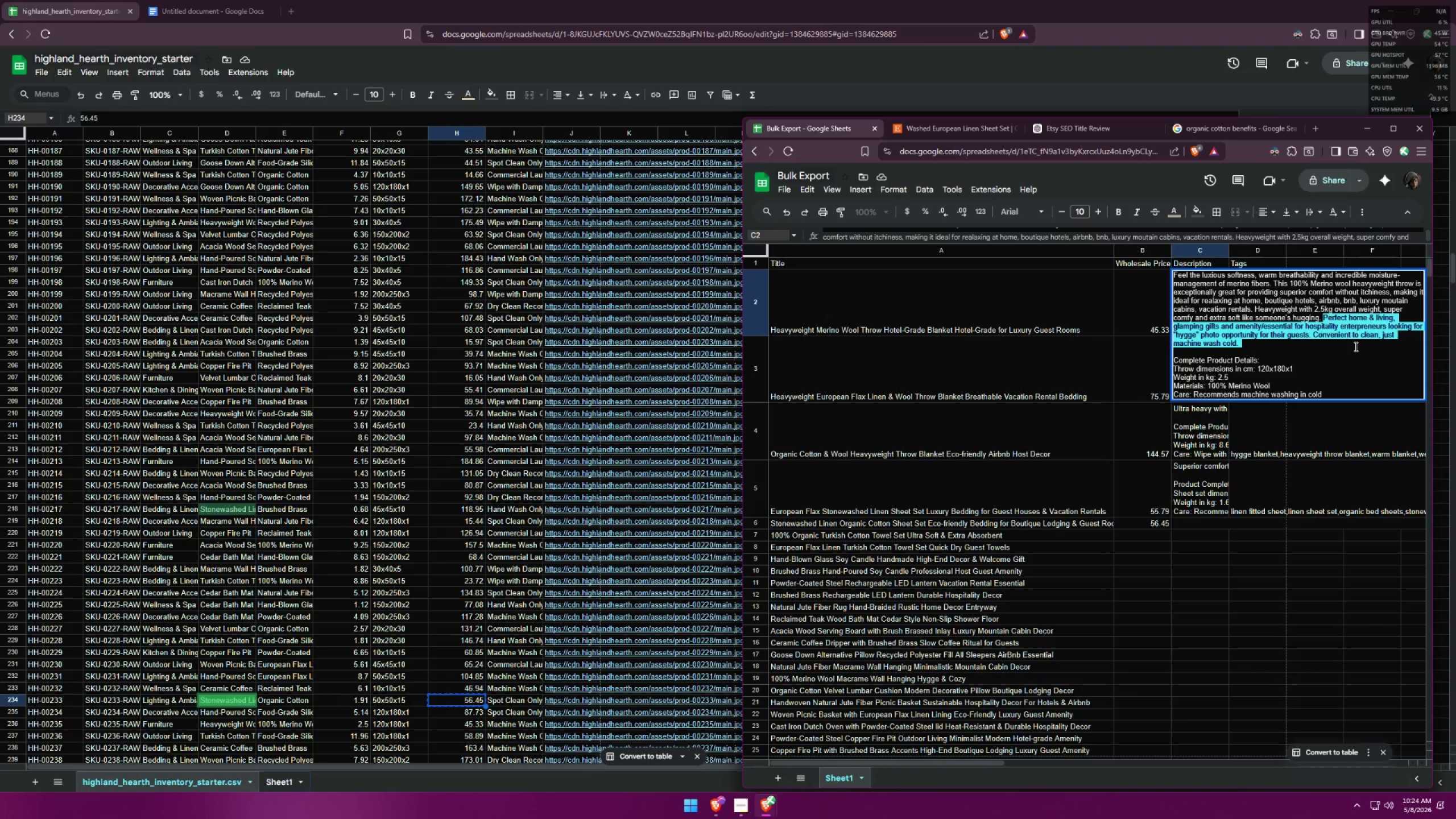 
key(Control+ControlLeft)
 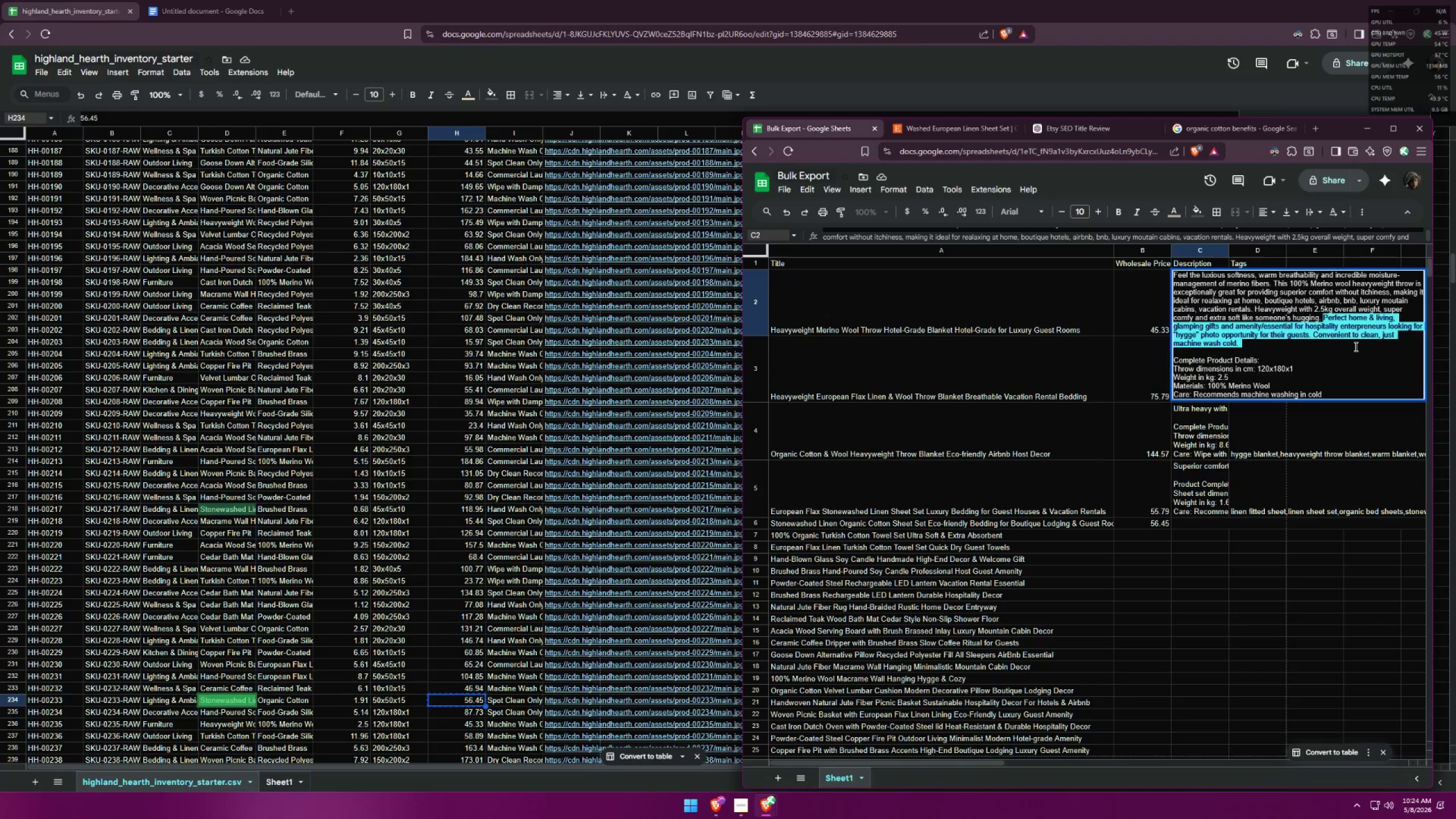 
key(Control+C)
 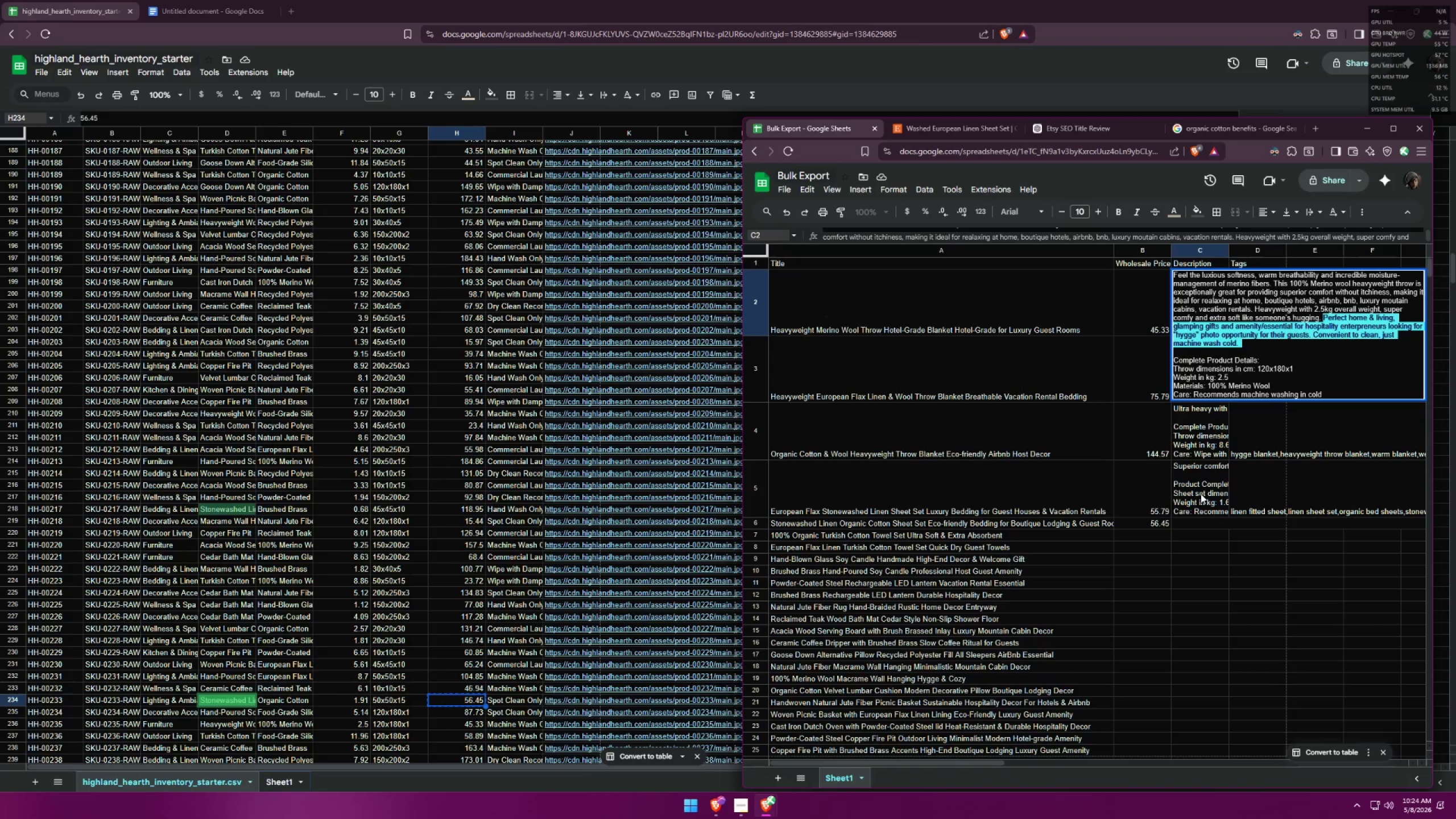 
double_click([1201, 494])
 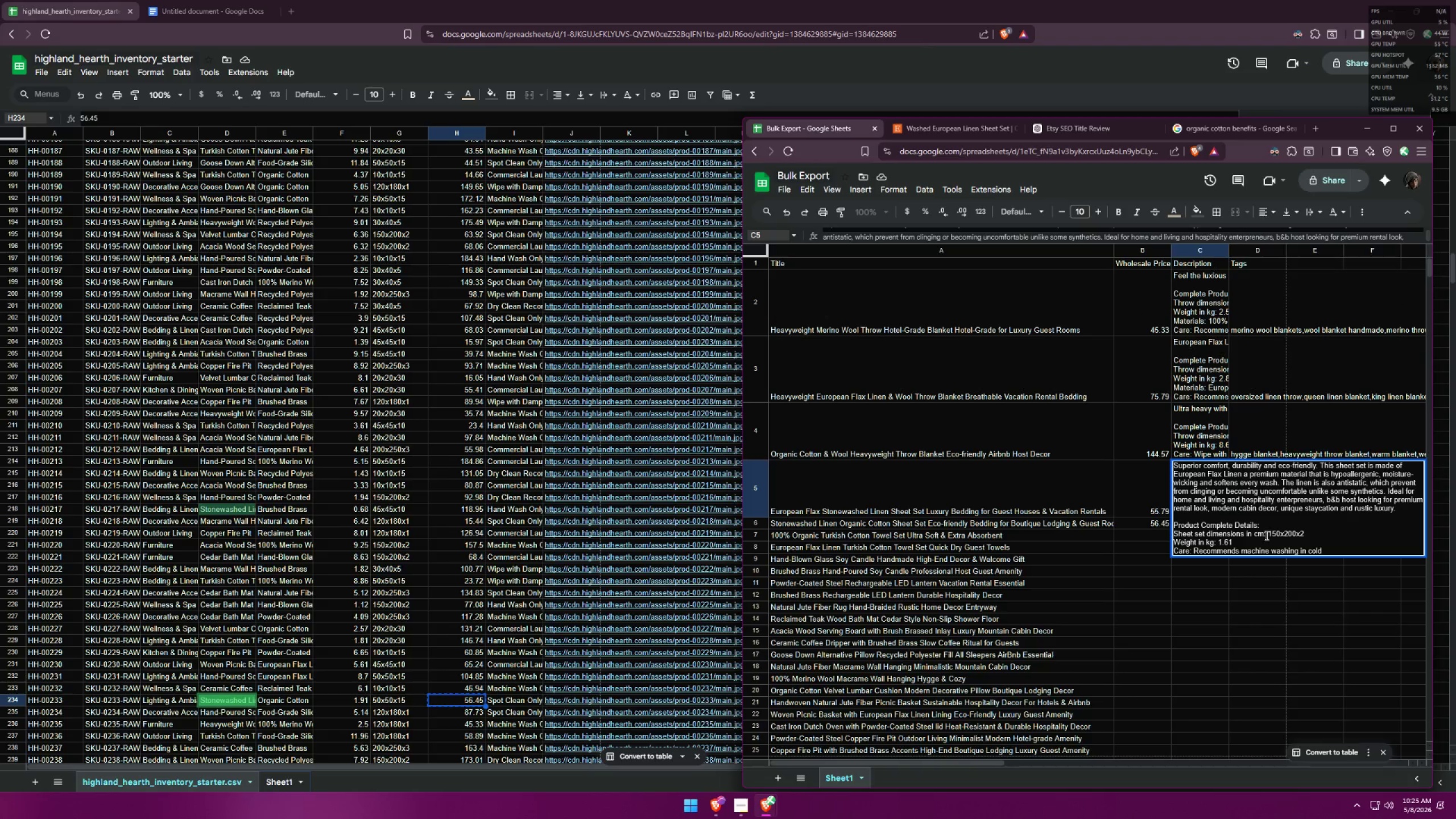 
double_click([1205, 519])
 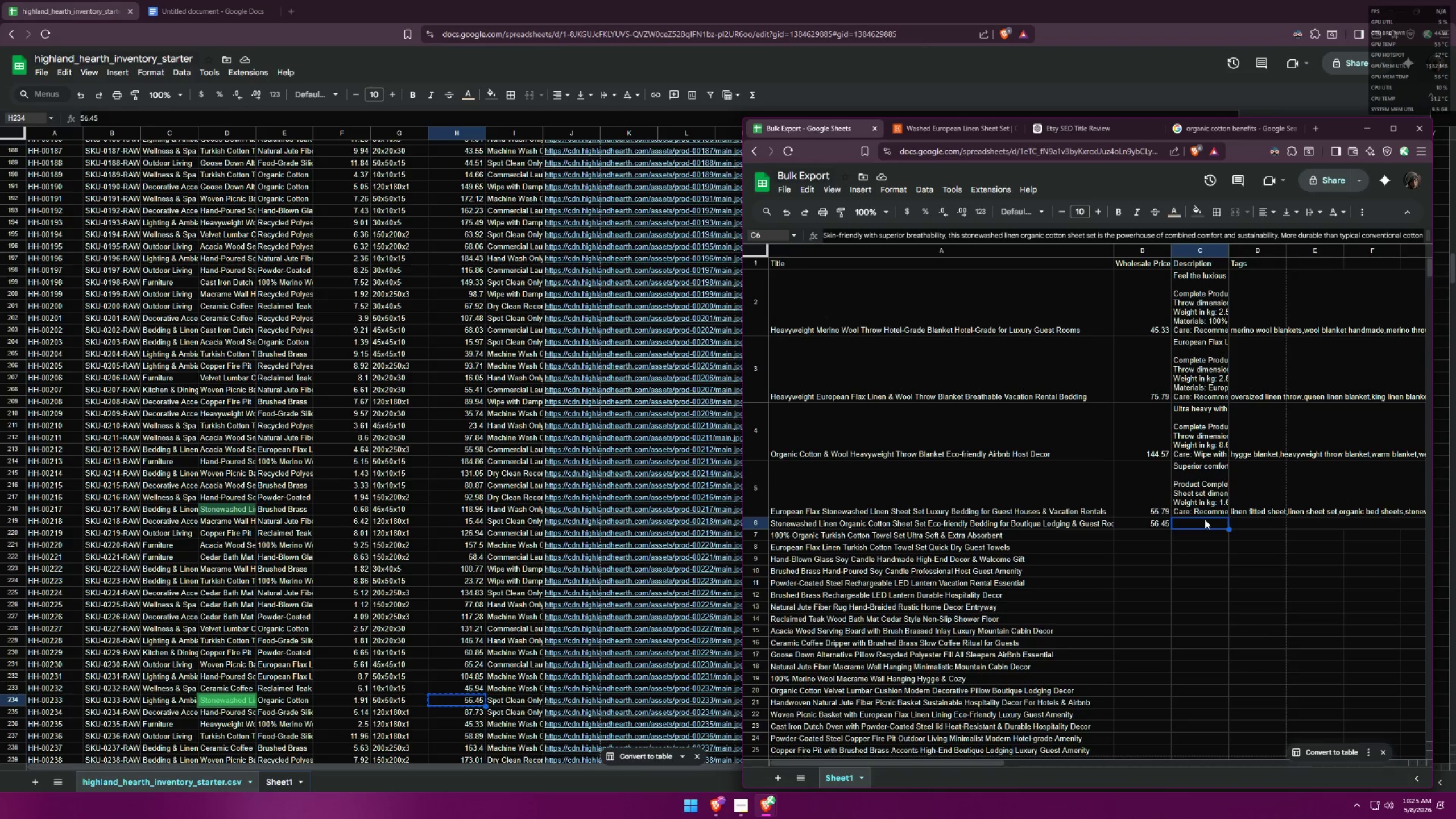 
triple_click([1205, 519])
 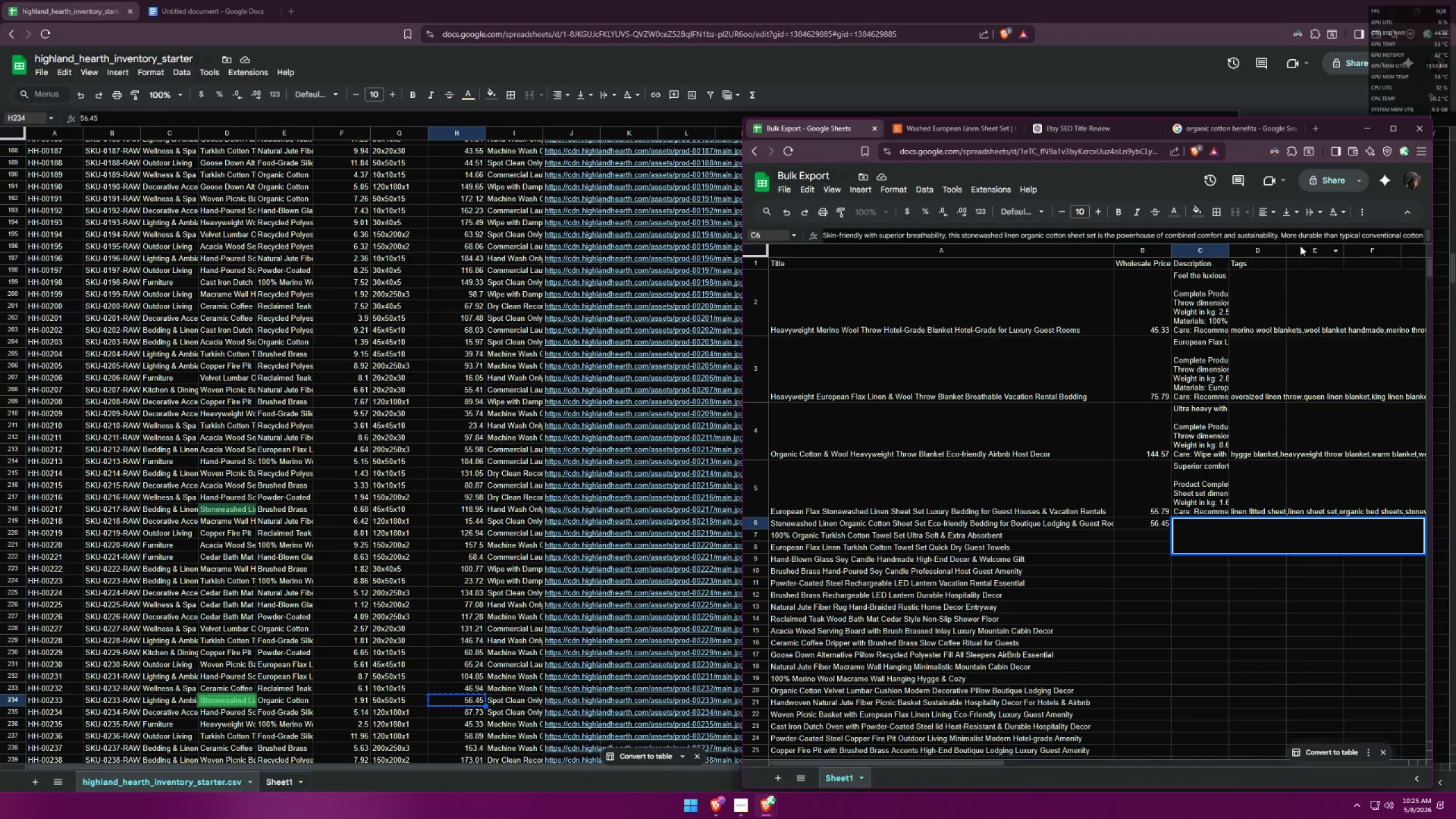 
left_click([1335, 237])
 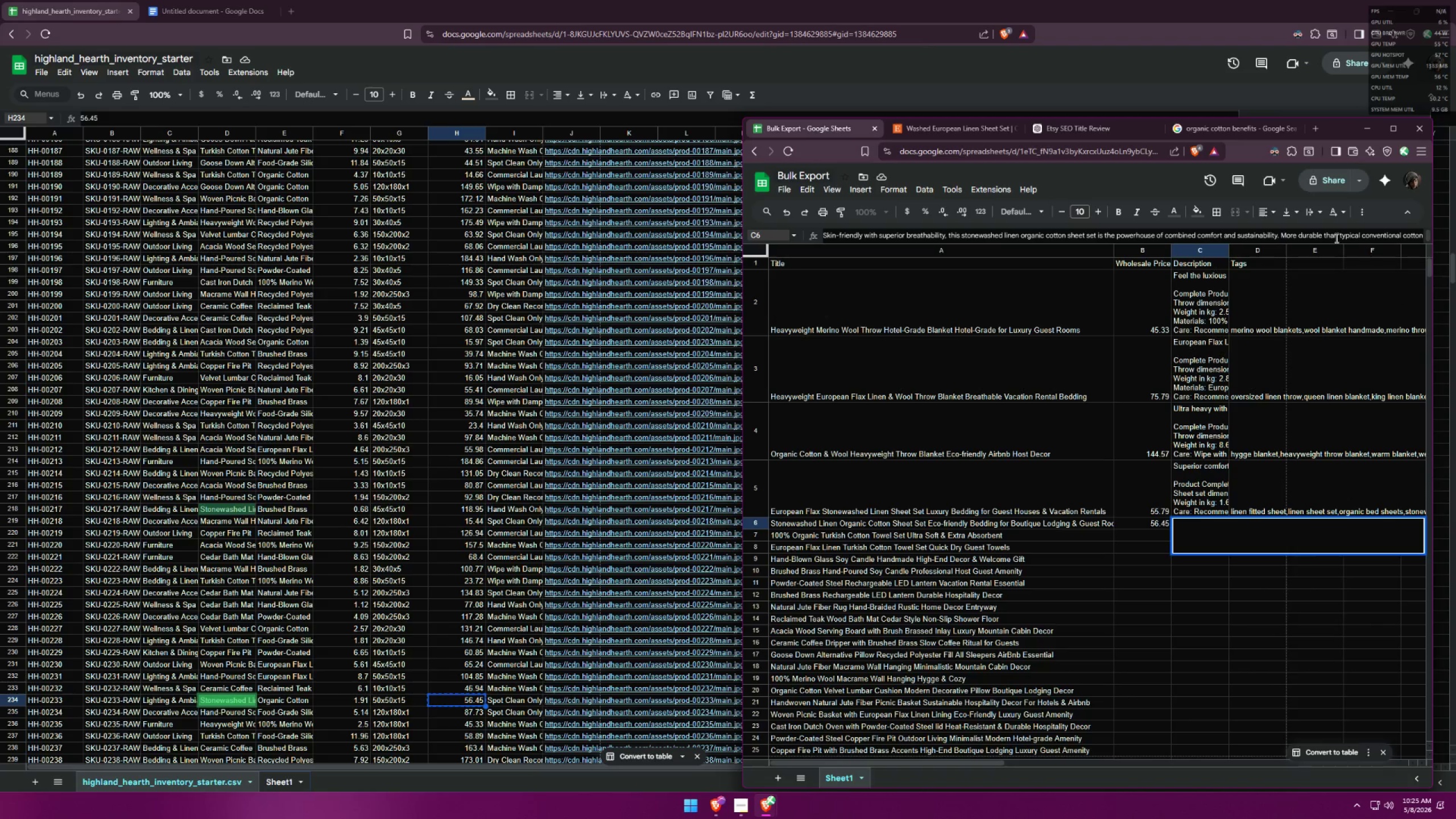 
key(ArrowDown)
 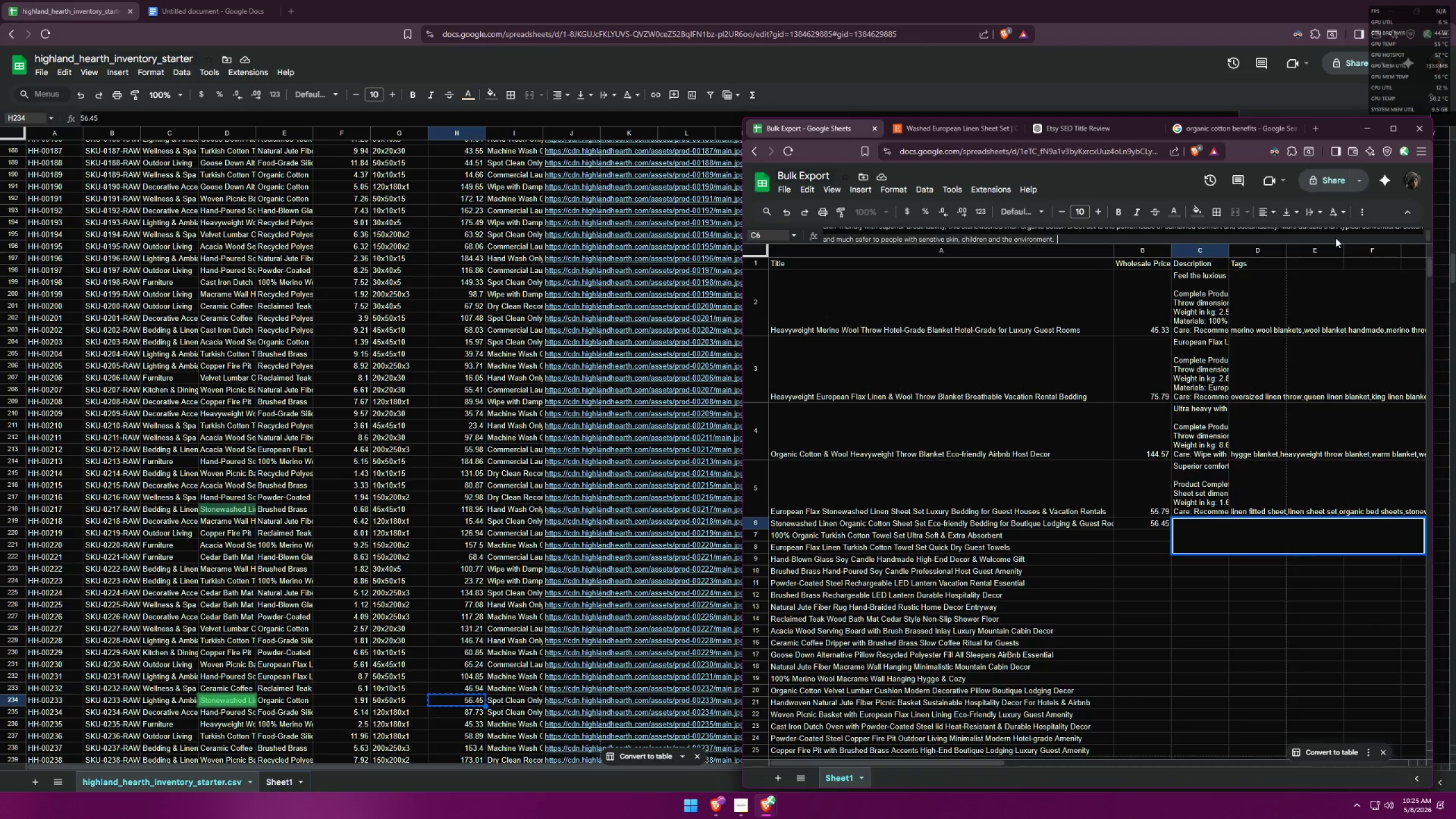 
key(ArrowDown)
 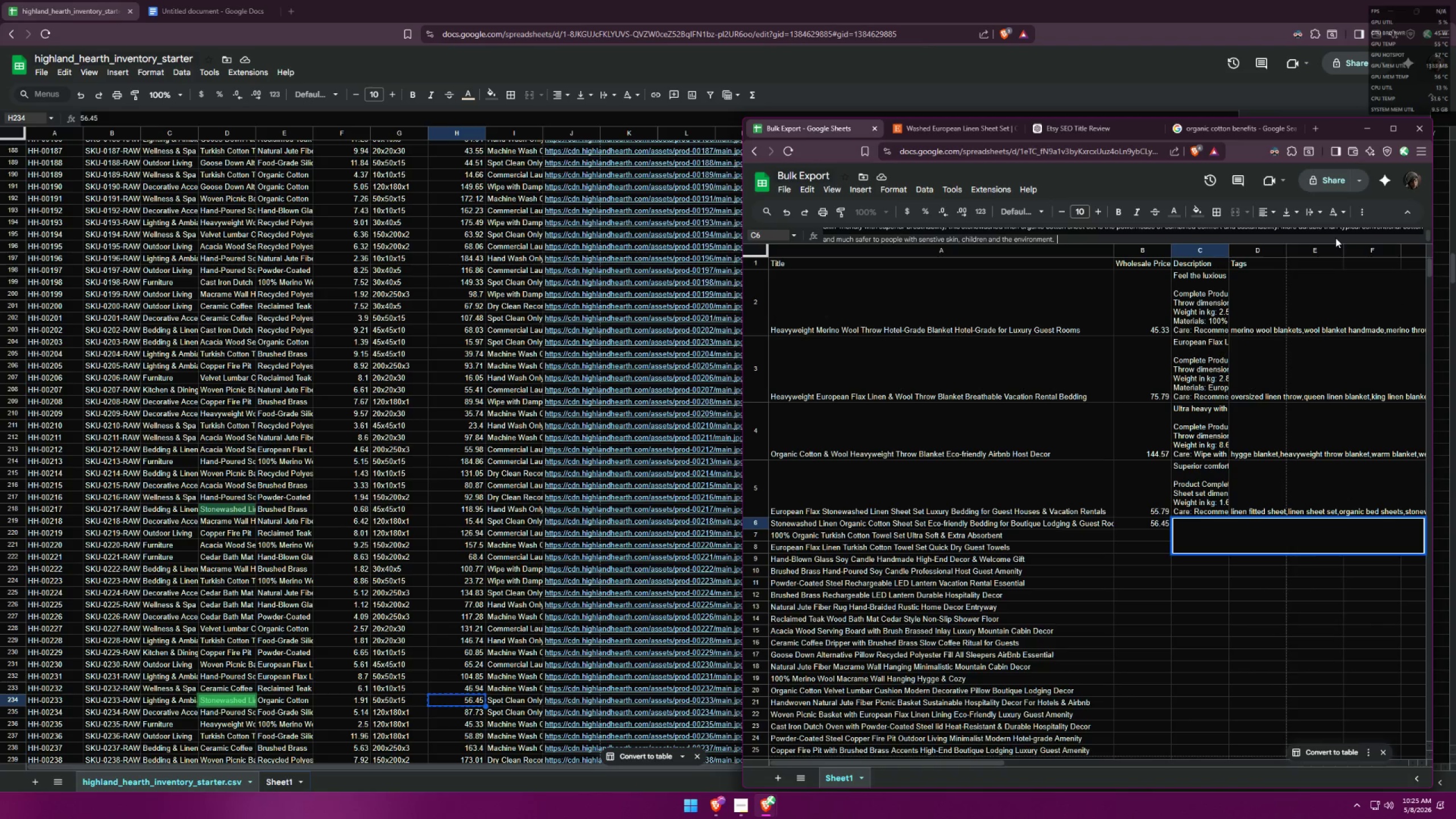 
key(ArrowDown)
 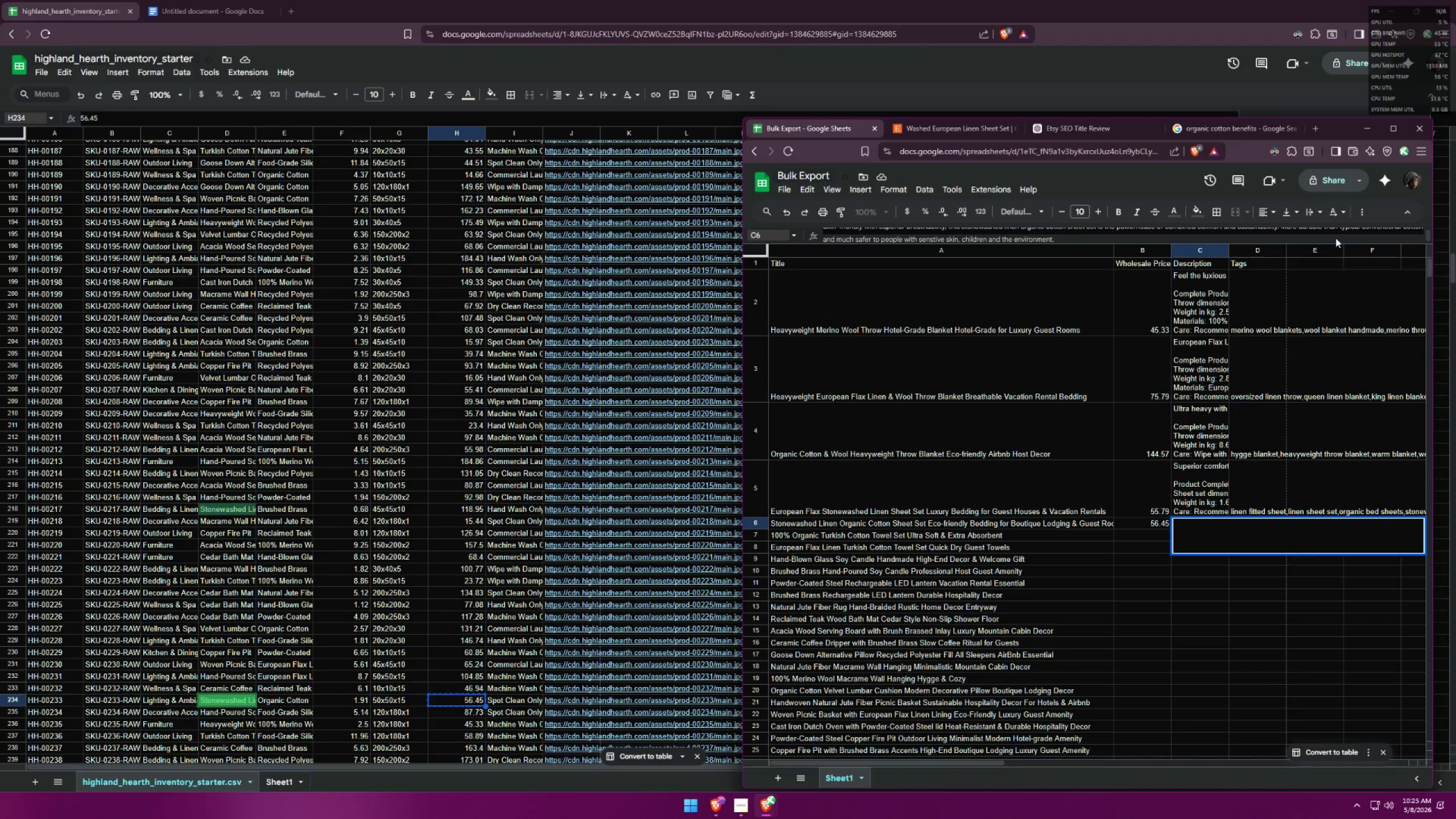 
key(Control+V)
 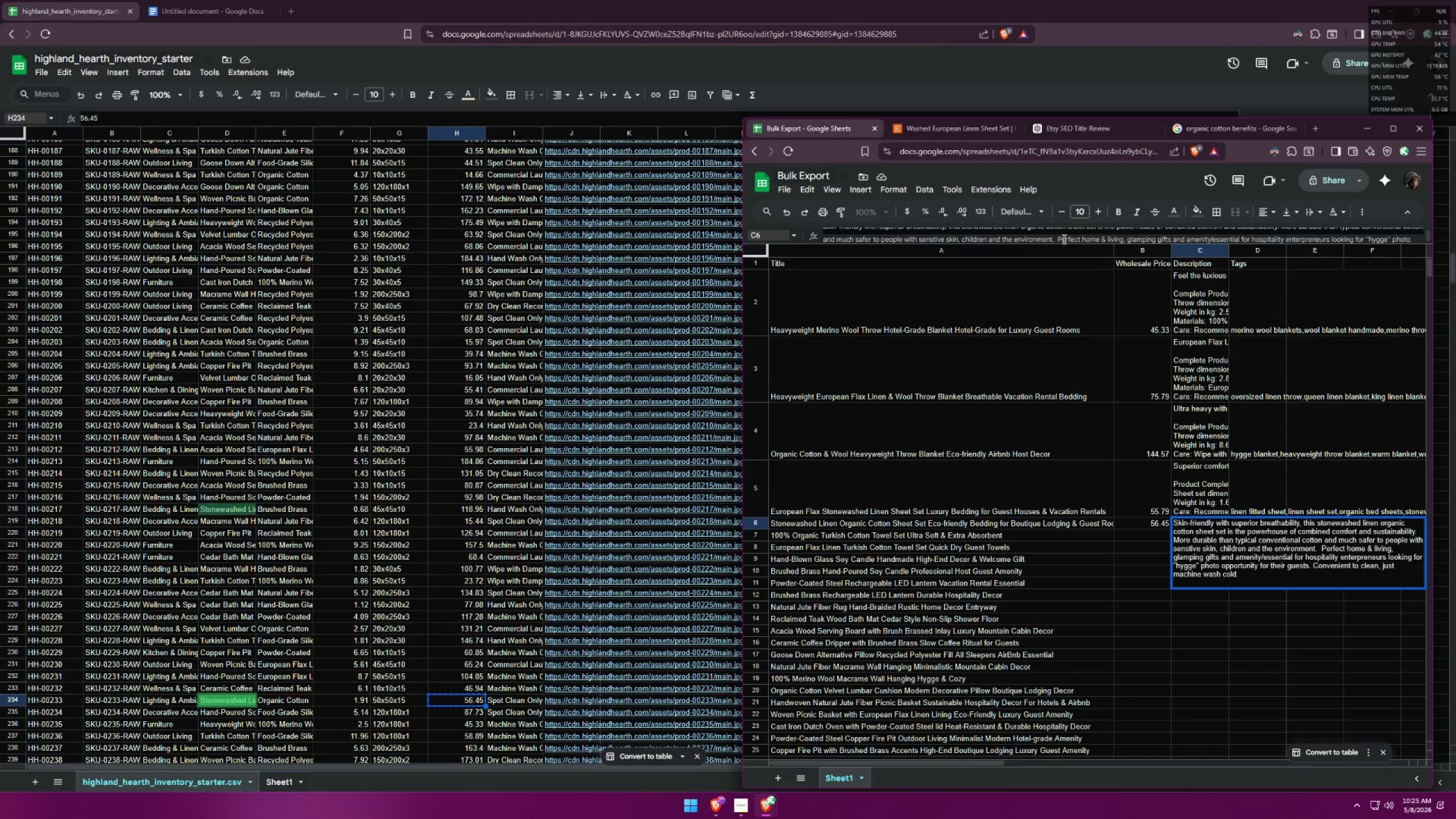 
left_click([1057, 239])
 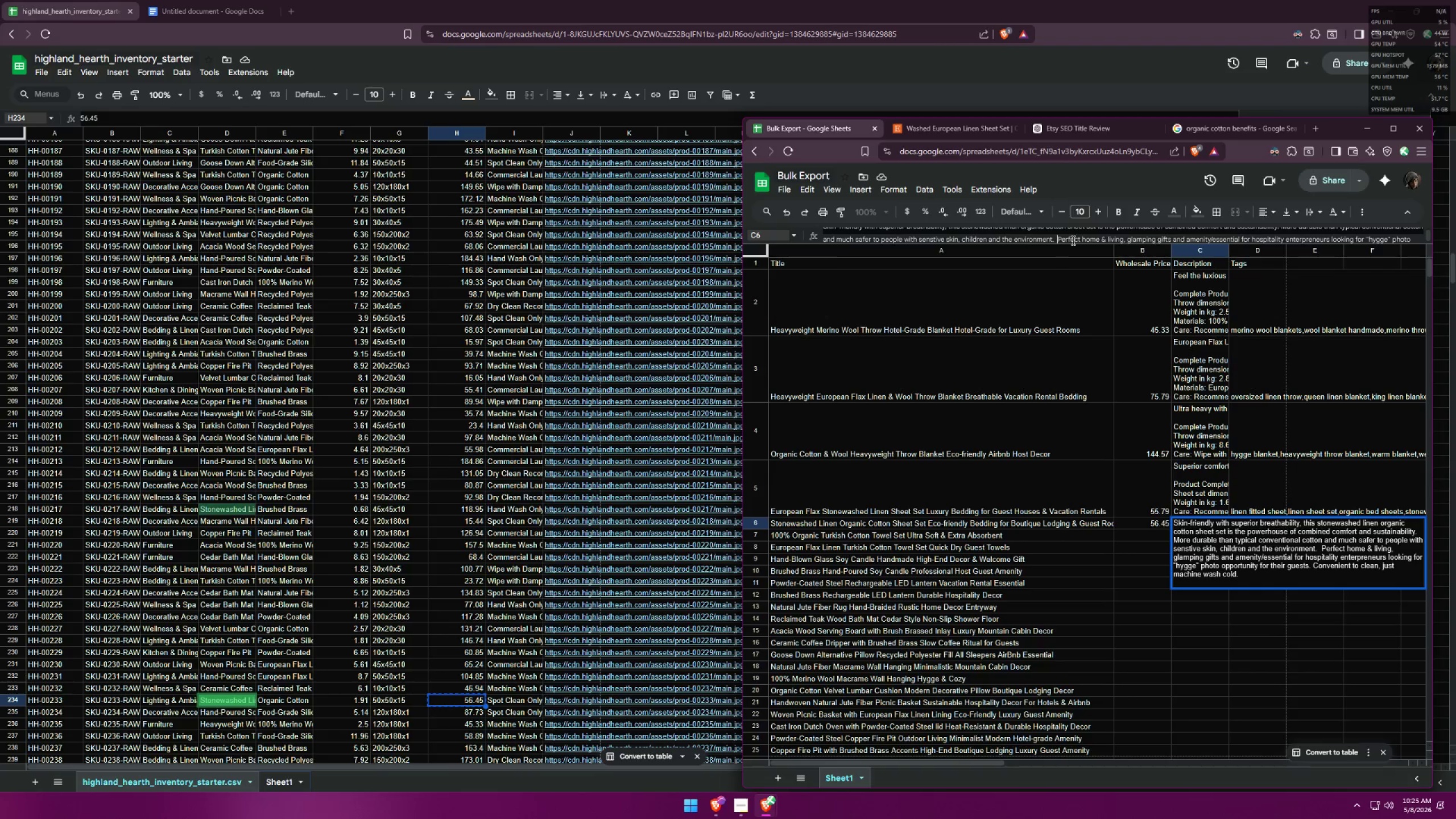 
key(Backspace)
 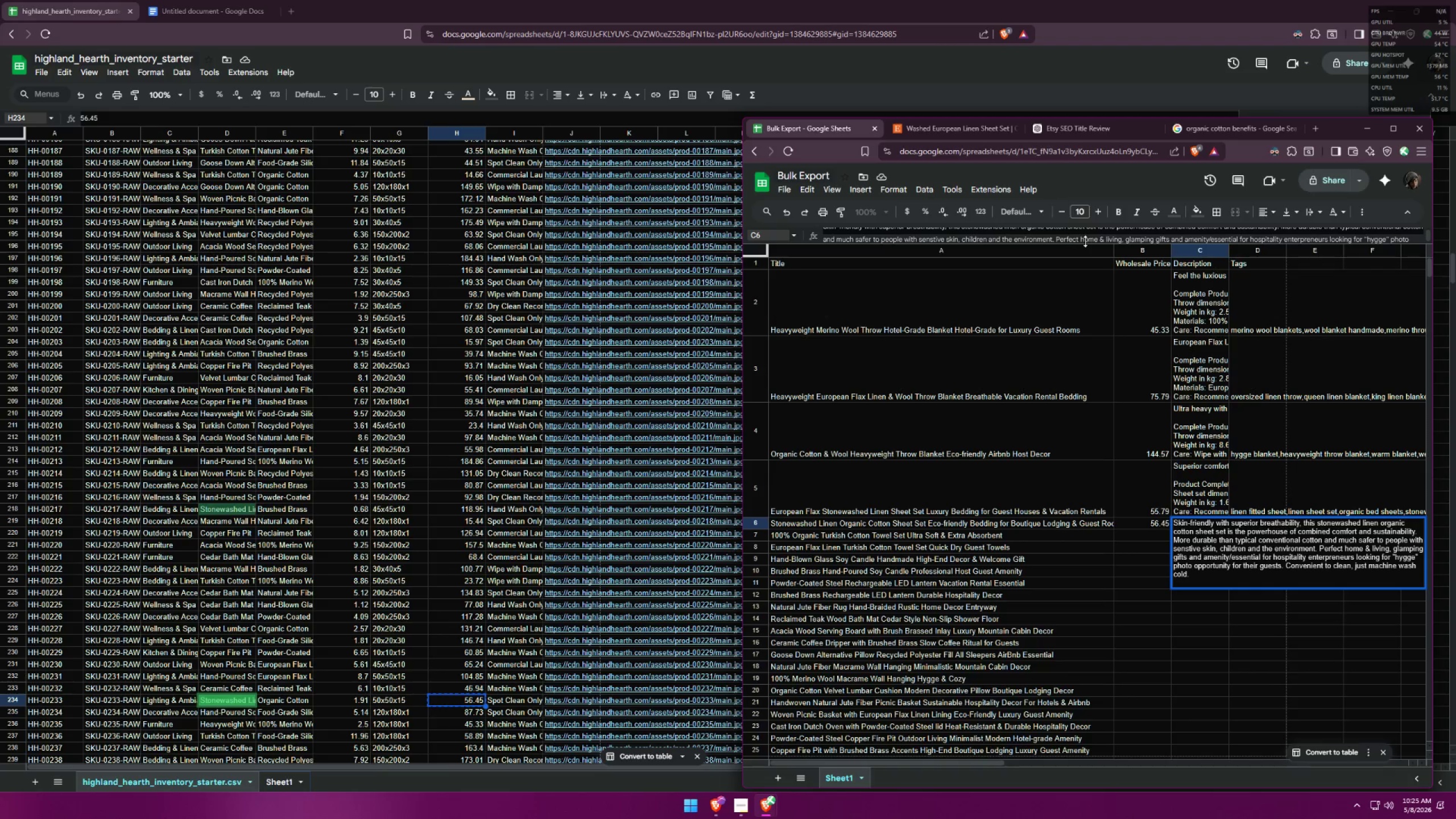 
key(Backspace)
 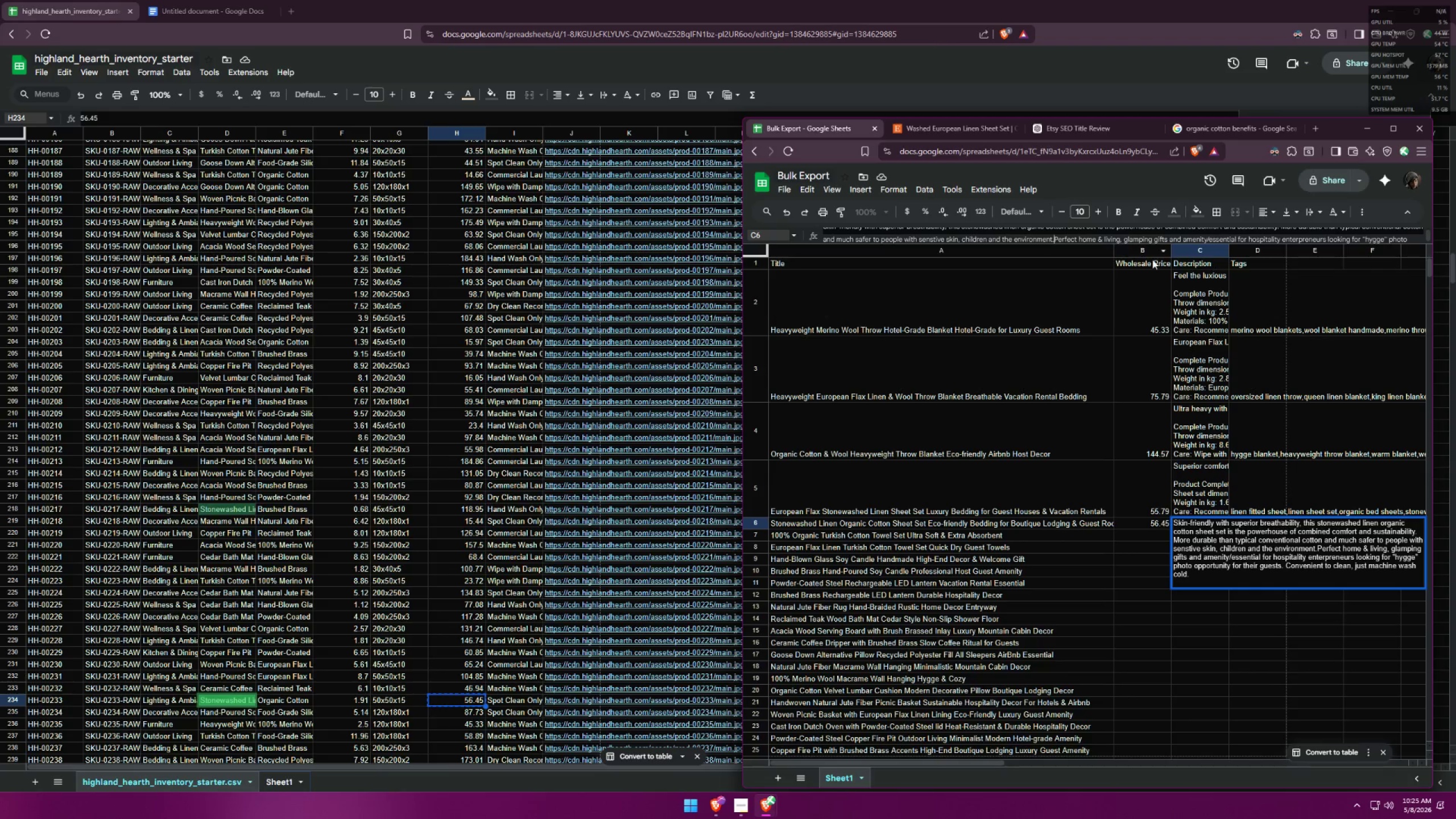 
key(Space)
 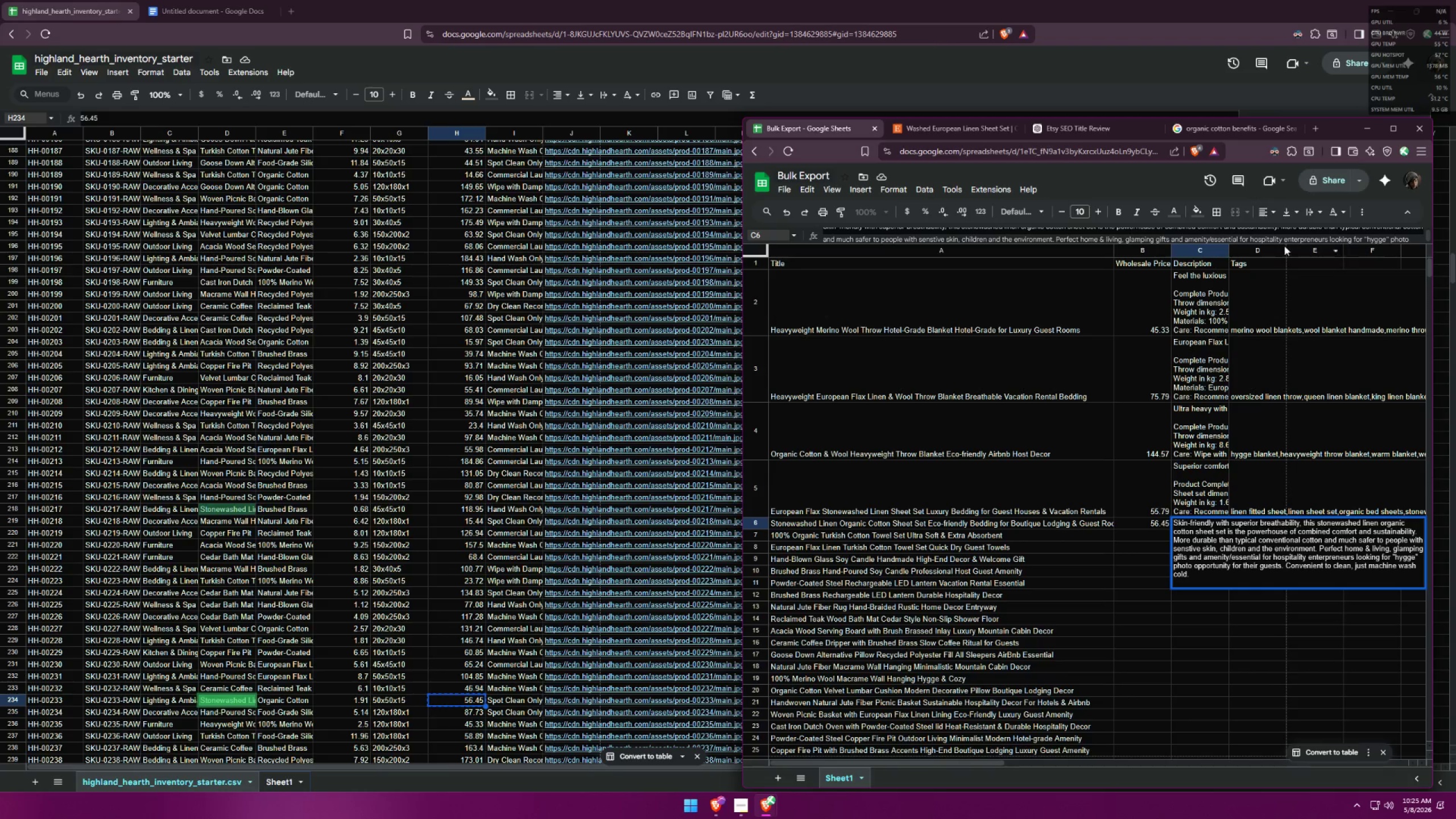 
wait(5.17)
 